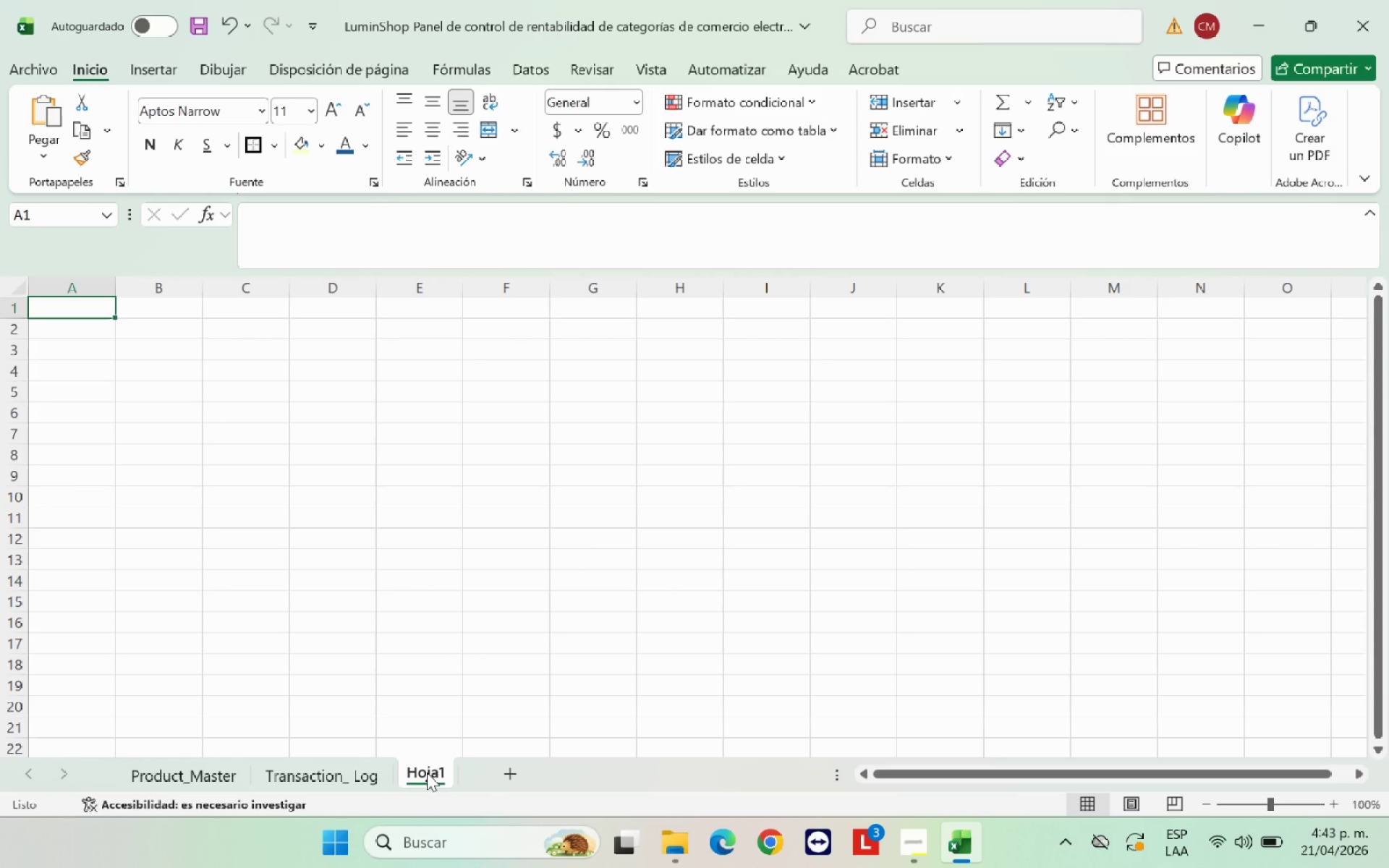 
double_click([427, 773])
 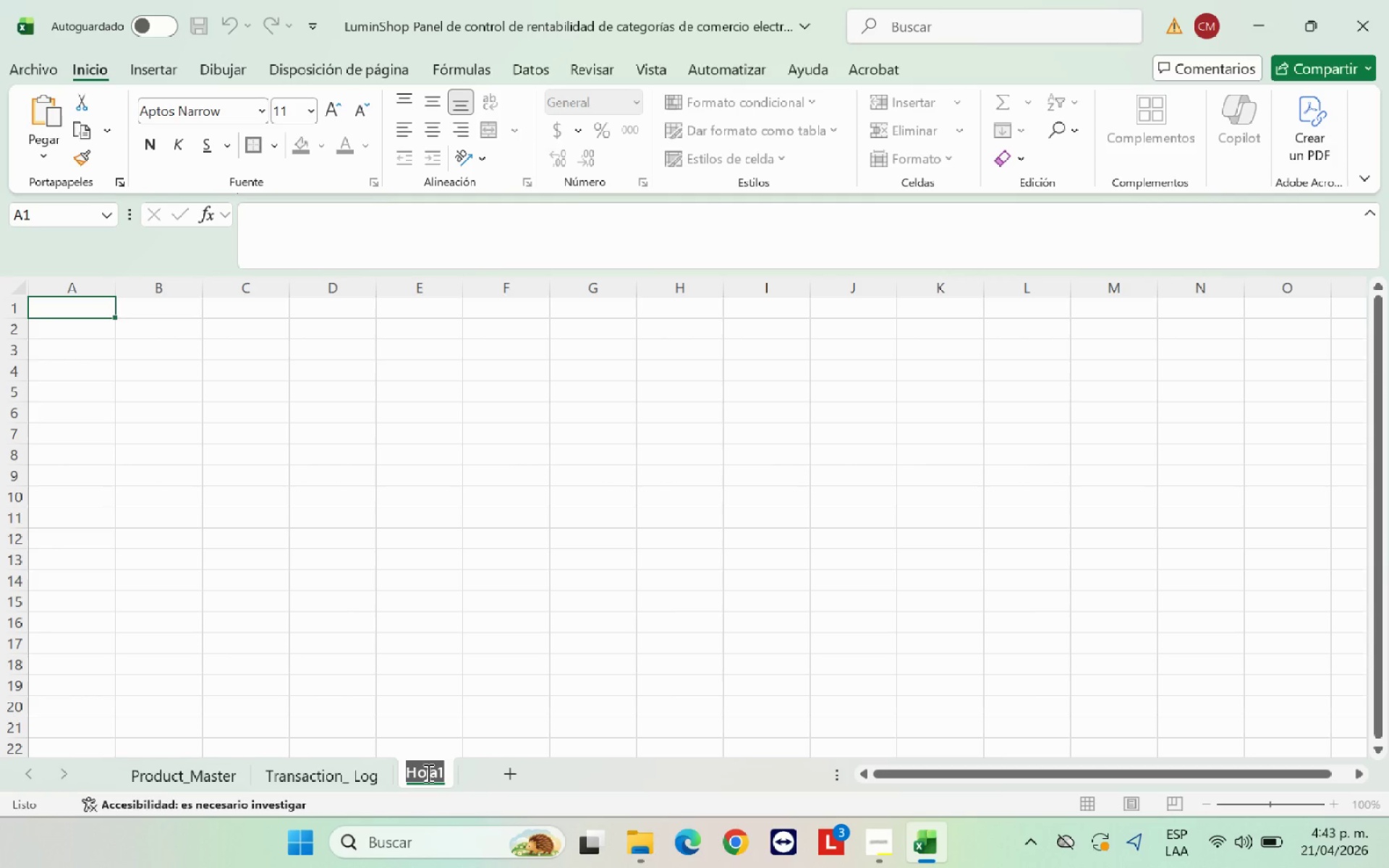 
type(Caldu)
 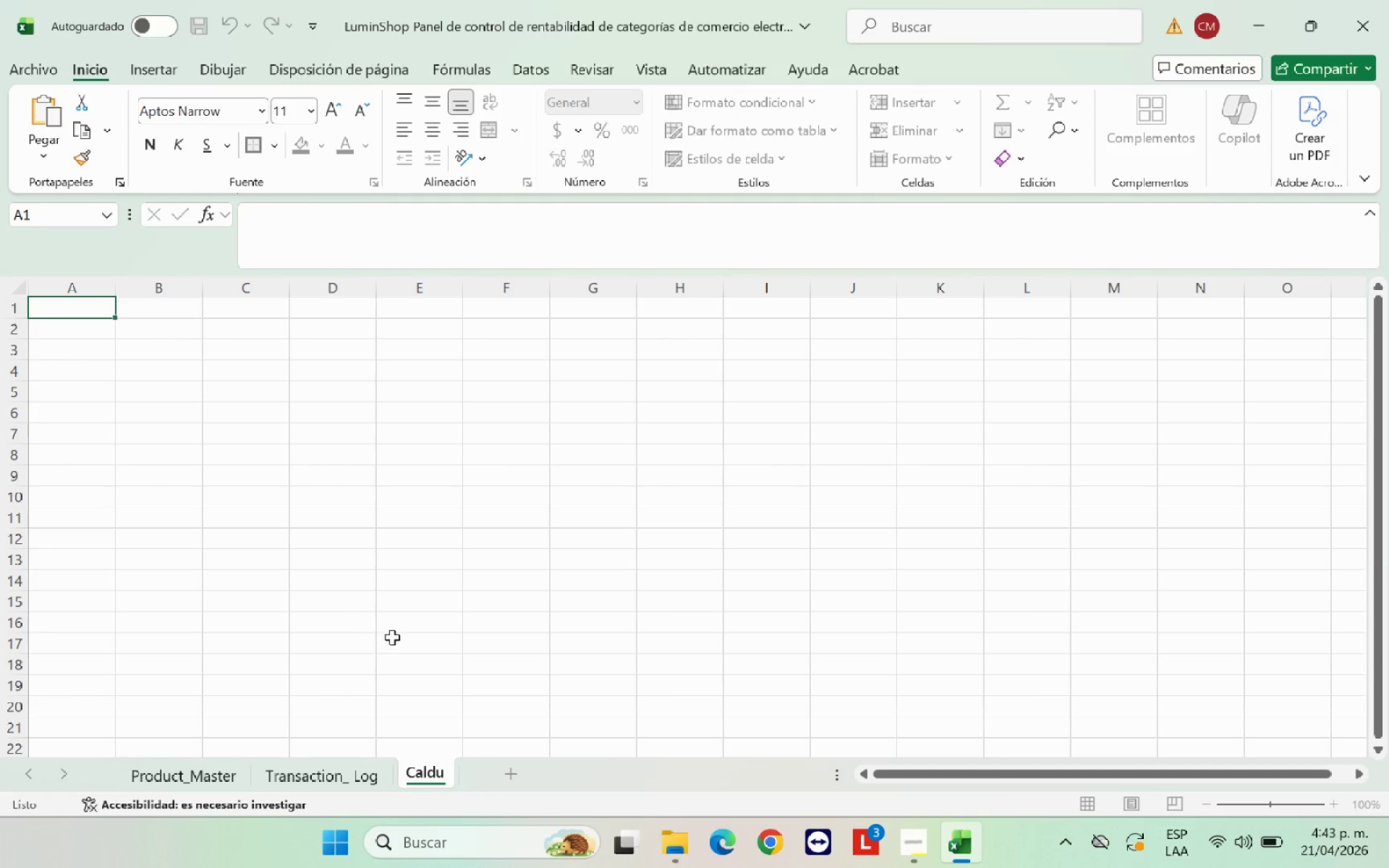 
key(Backspace)
key(Backspace)
type(culatio)
key(Backspace)
type(on_Engine)
 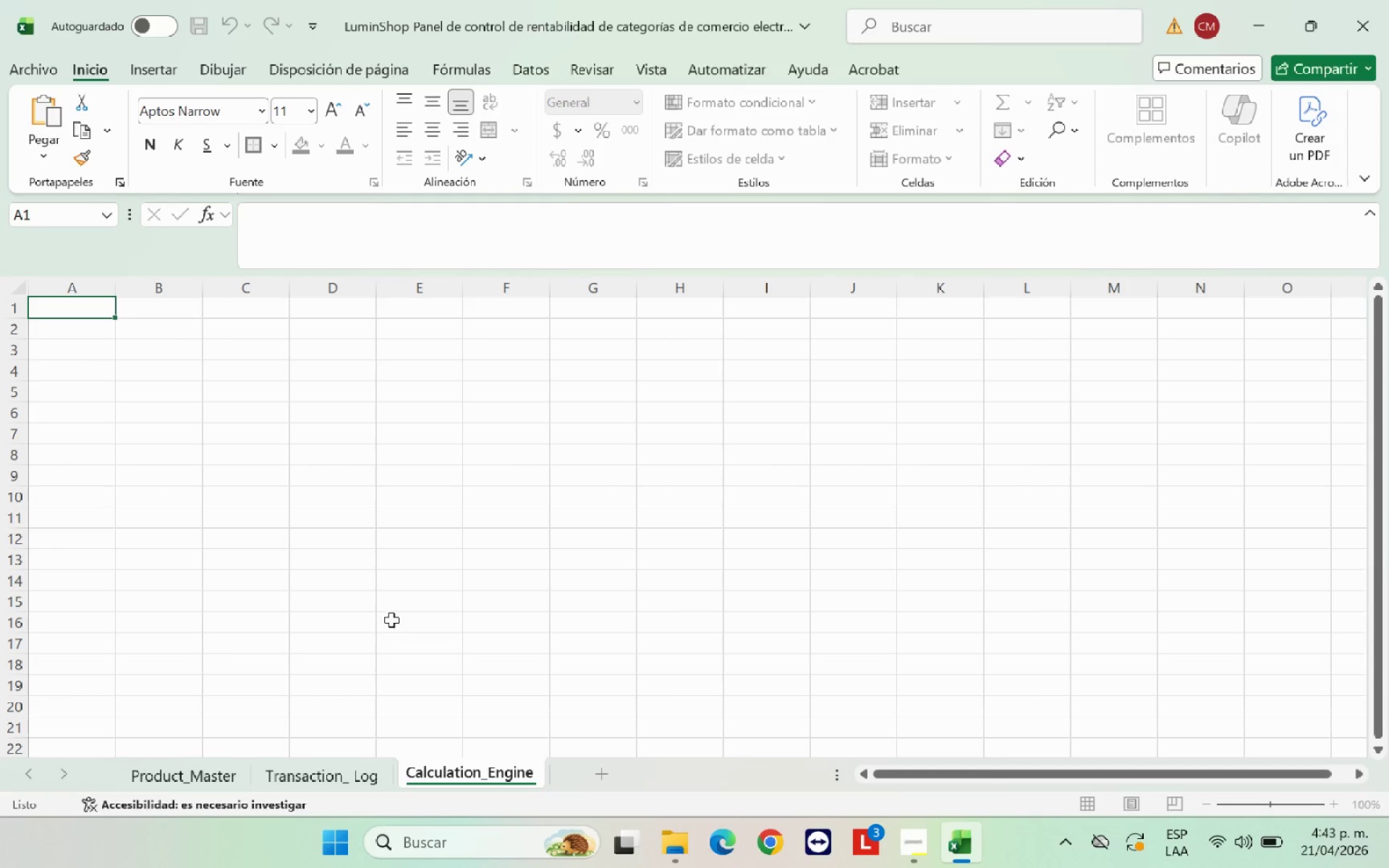 
hold_key(key=Semicolon, duration=0.33)
 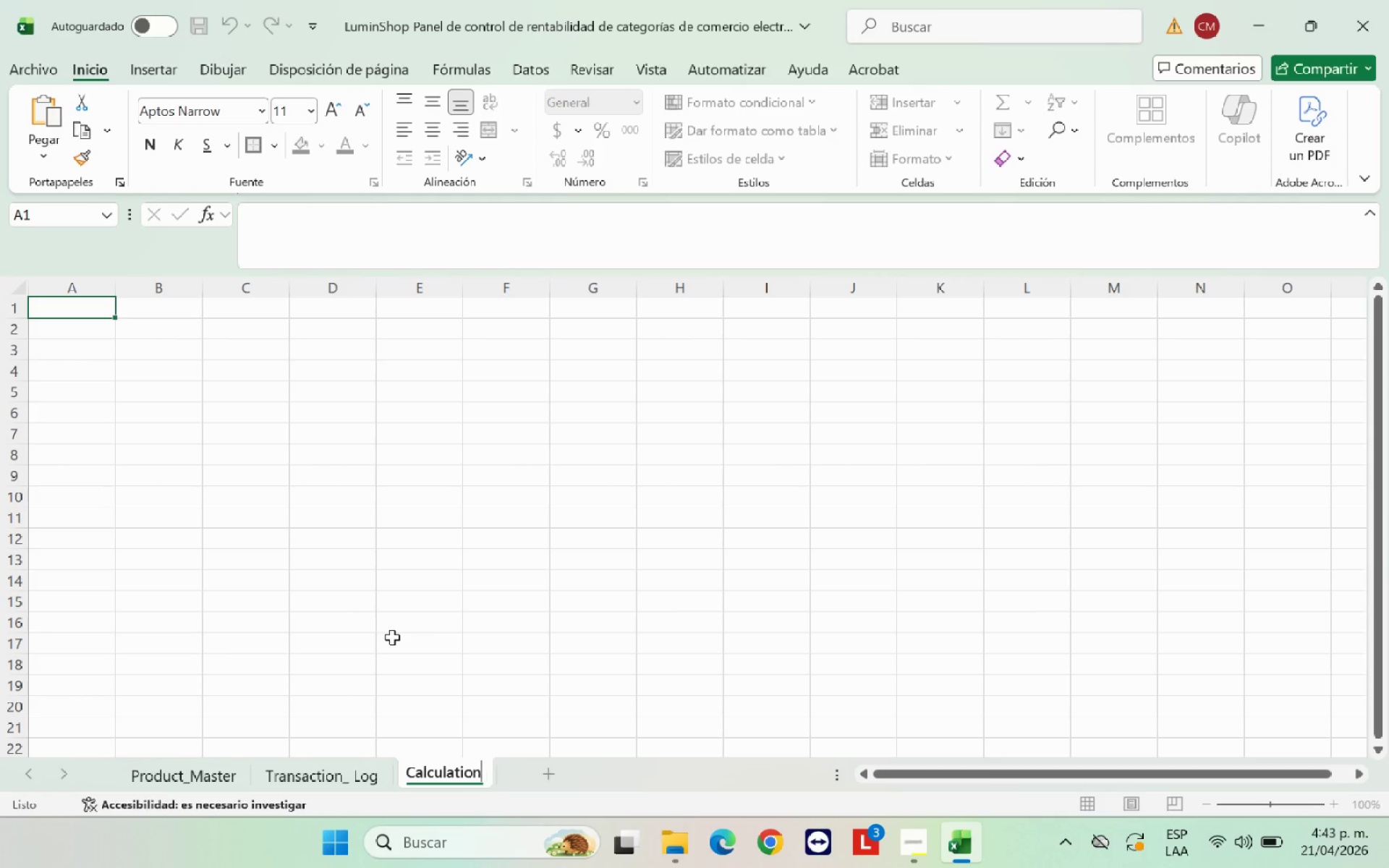 
left_click_drag(start_coordinate=[393, 602], to_coordinate=[393, 597])
 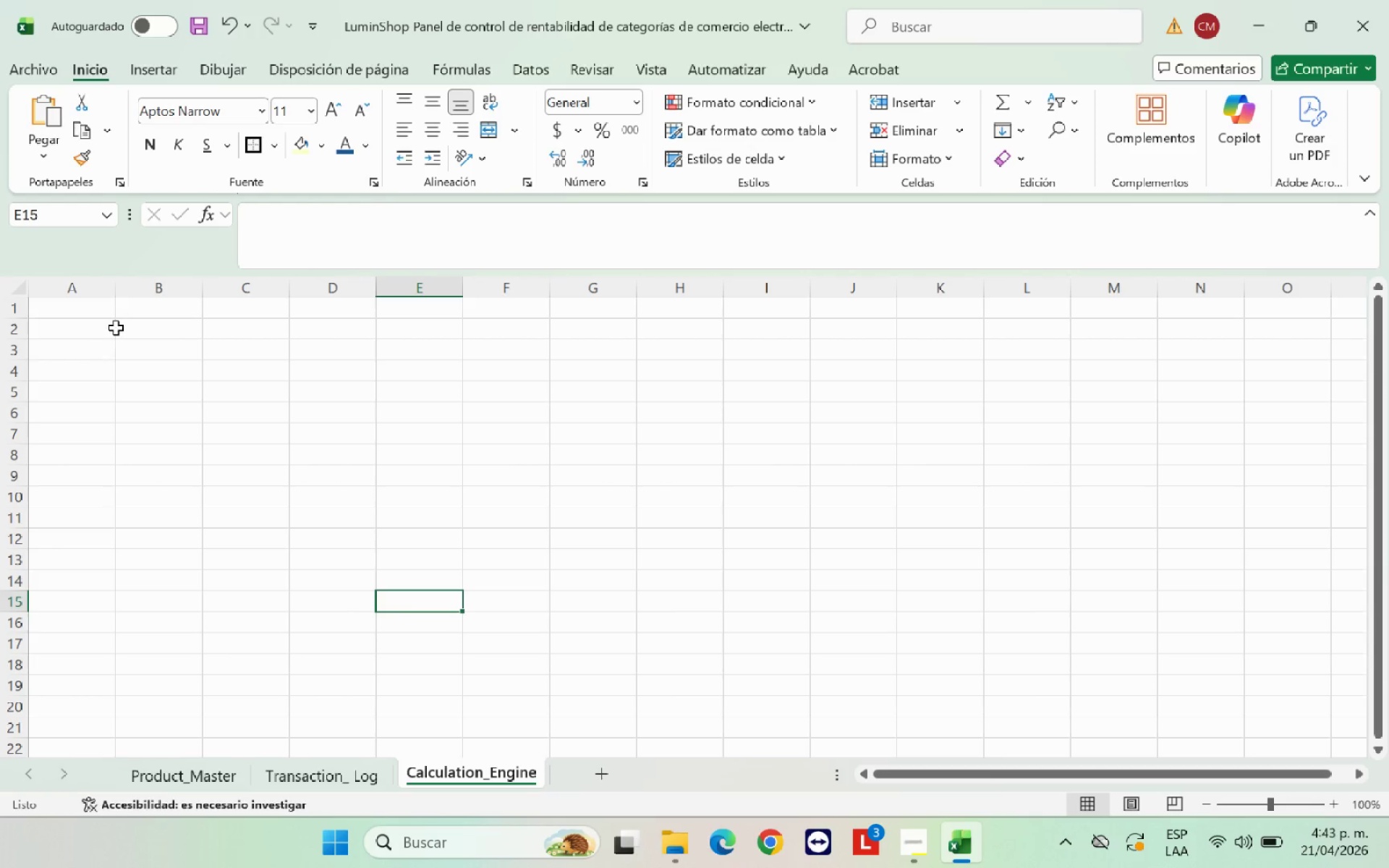 
left_click([98, 311])
 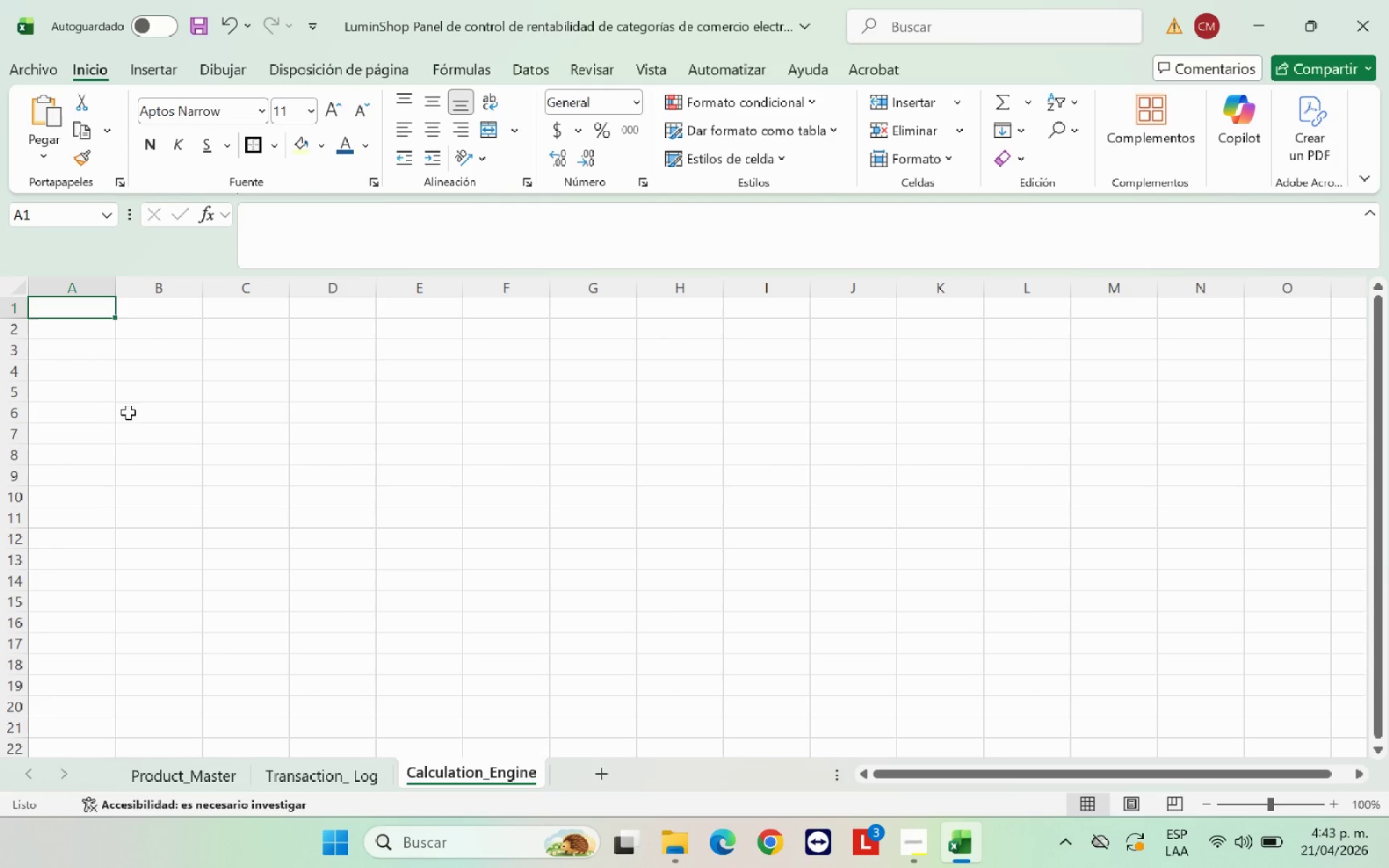 
left_click([292, 771])
 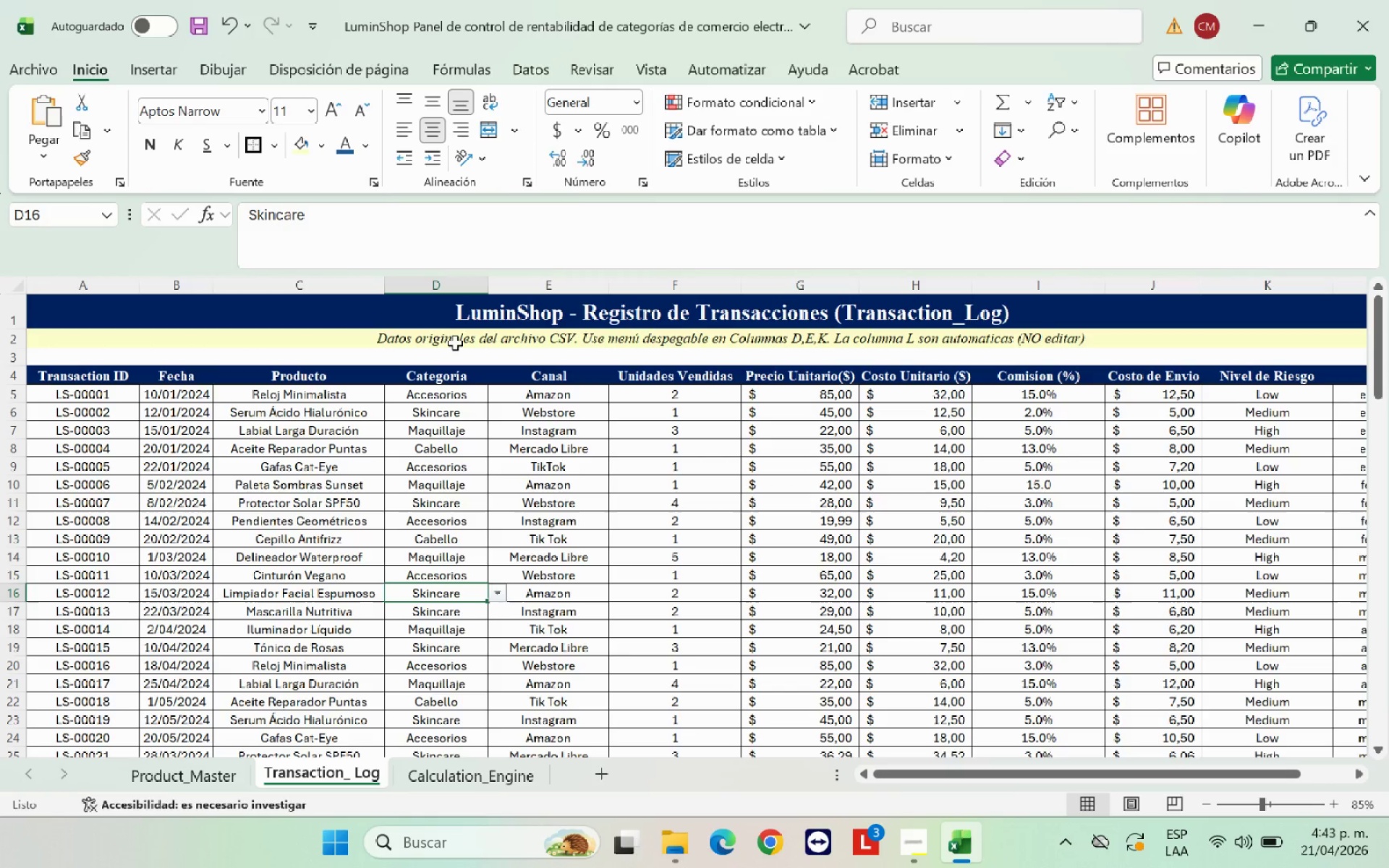 
left_click([489, 303])
 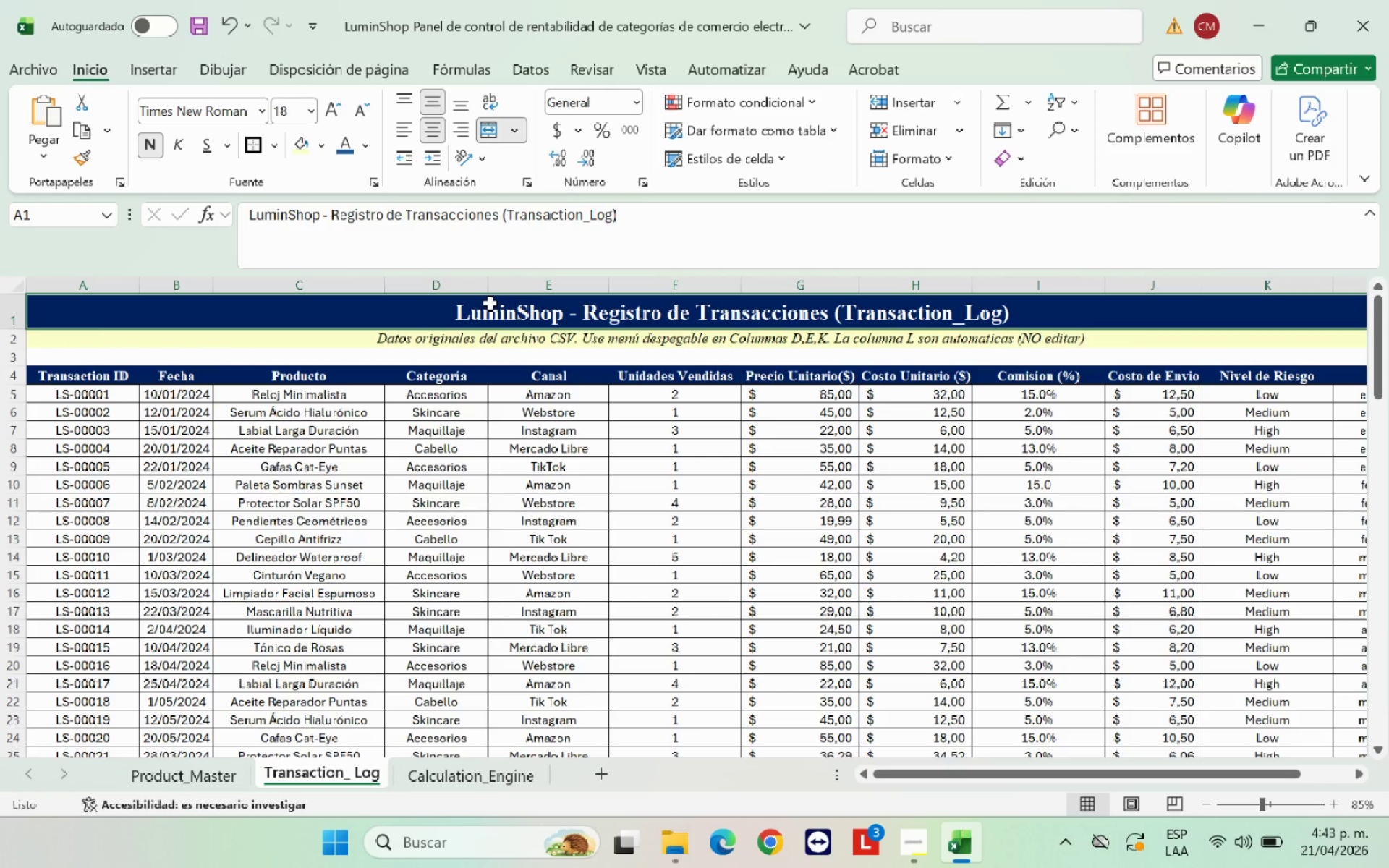 
key(Control+C)
 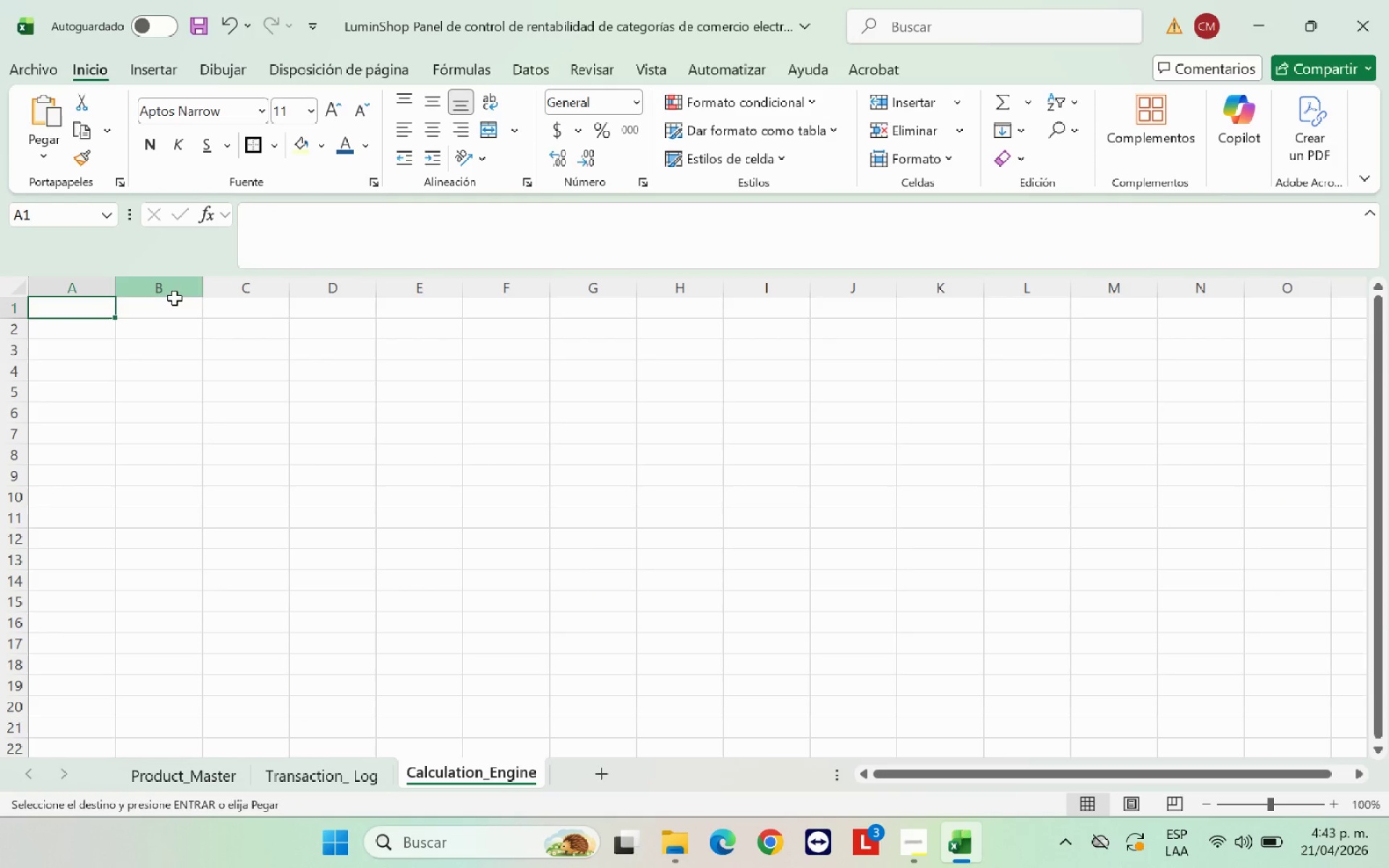 
key(Control+V)
 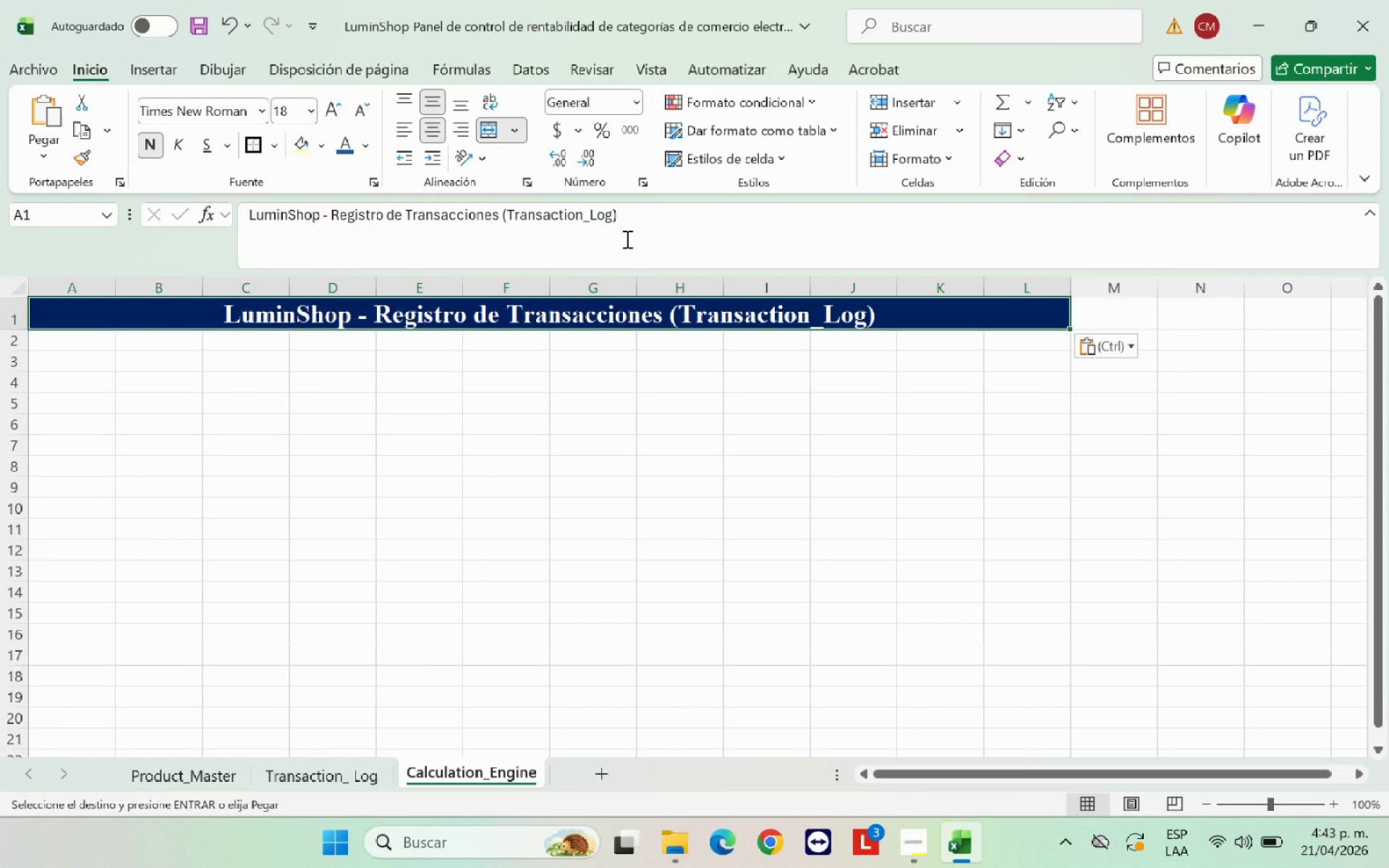 
left_click_drag(start_coordinate=[627, 217], to_coordinate=[340, 224])
 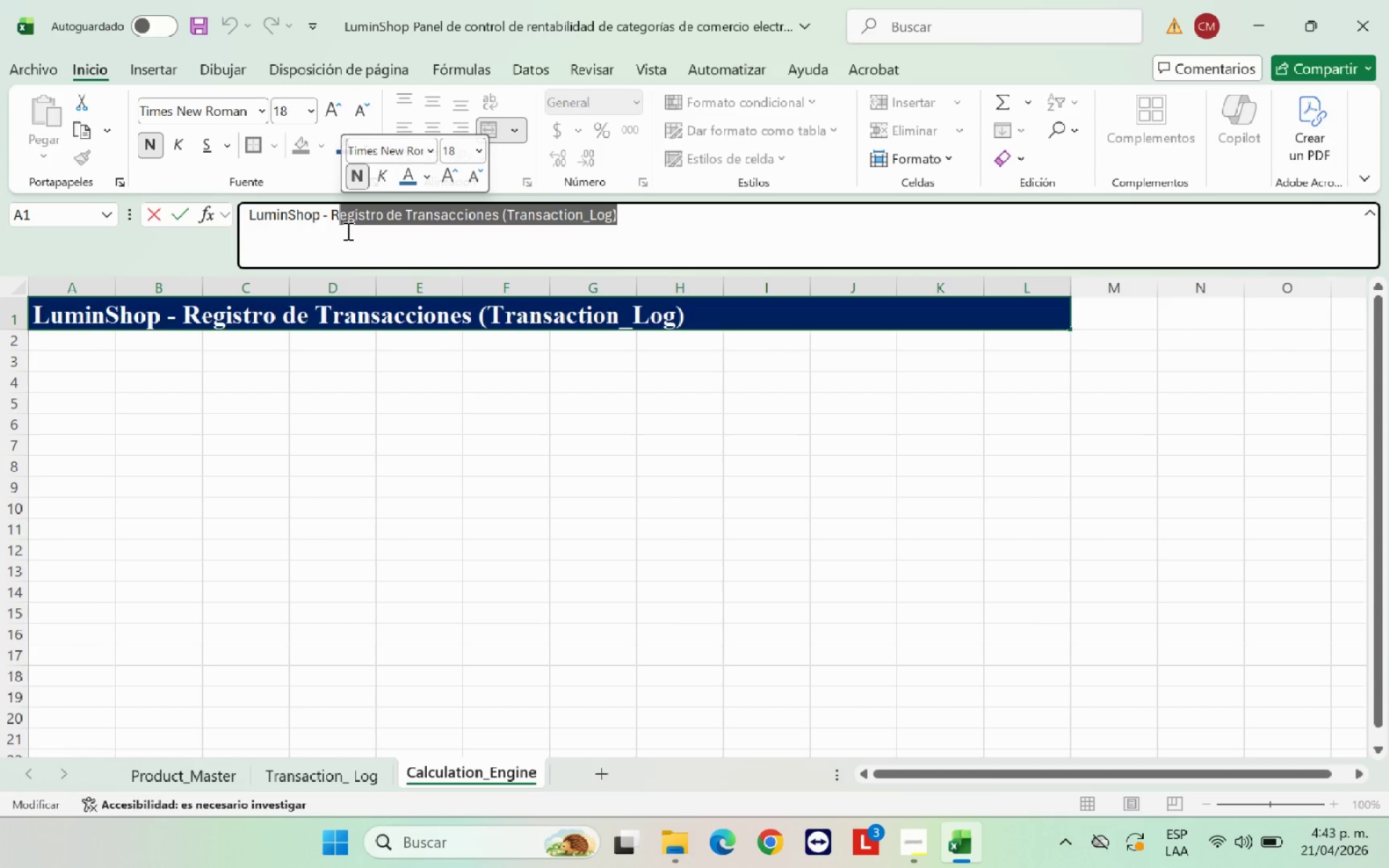 
key(Backspace)
key(Backspace)
type(Motor sw )
key(Backspace)
key(Backspace)
key(Backspace)
type(de Calculo *Calculation_EN)
key(Backspace)
type(ngie)
key(Backspace)
type(ne()
 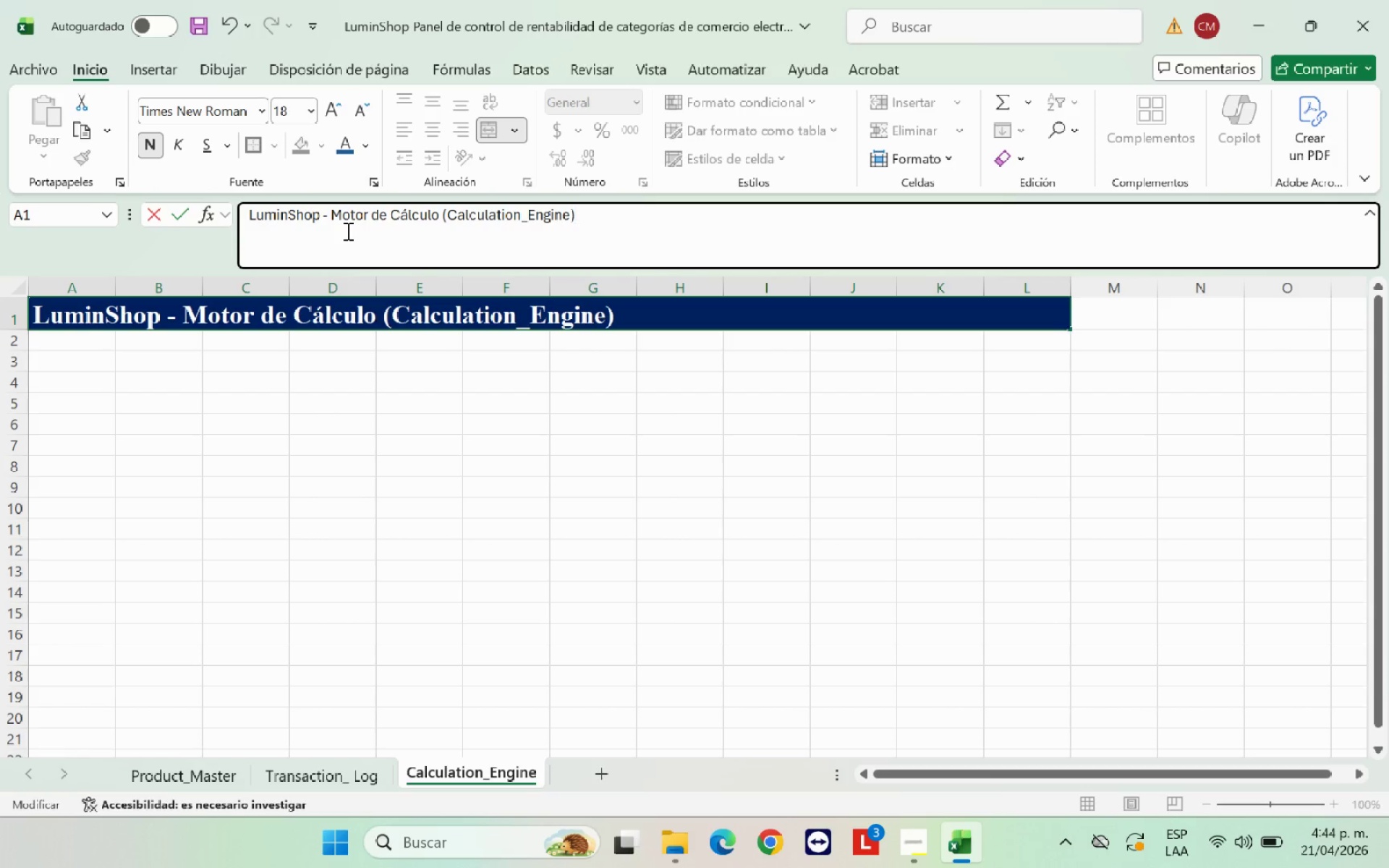 
hold_key(key=Semicolon, duration=0.31)
 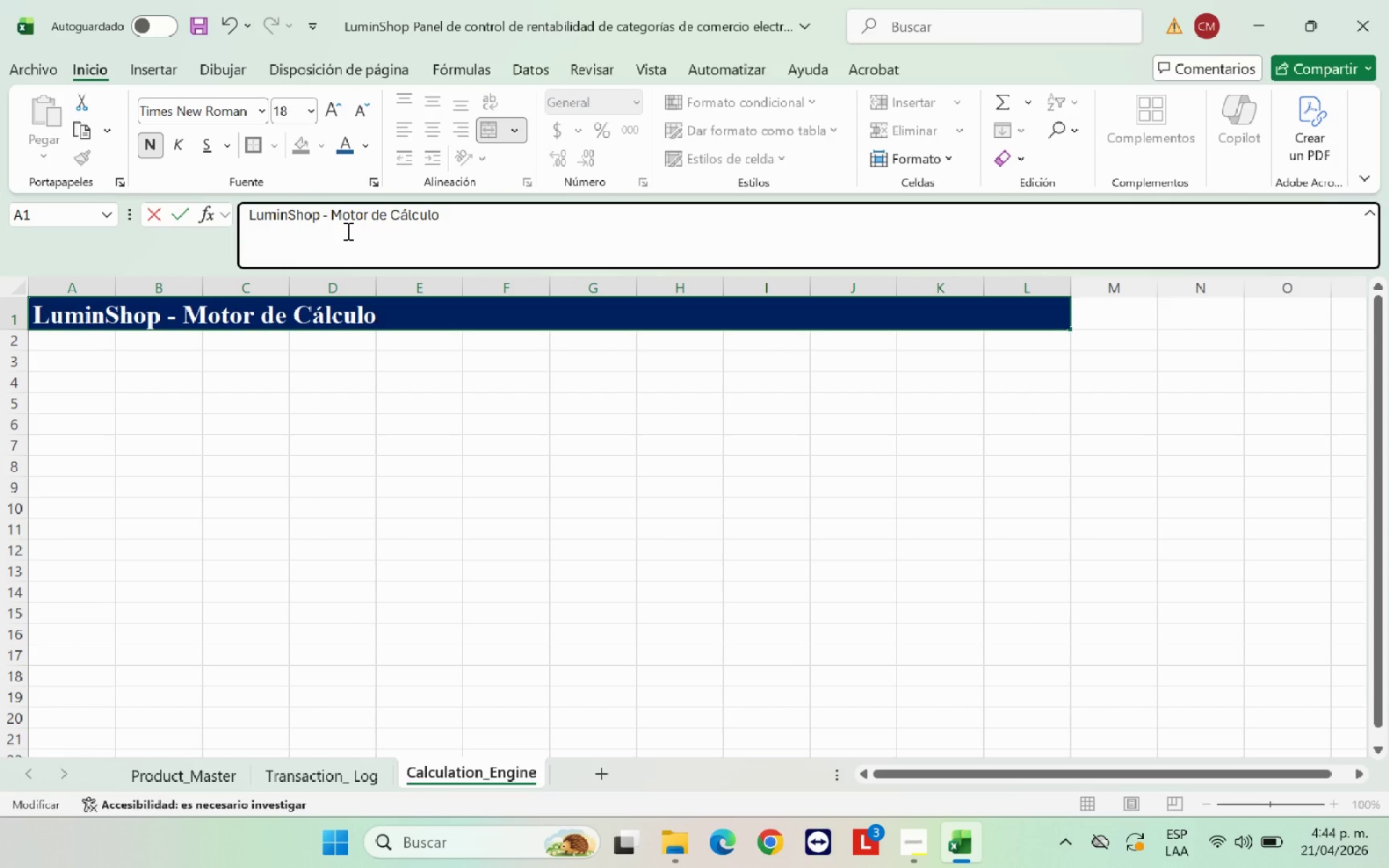 
left_click([483, 433])
 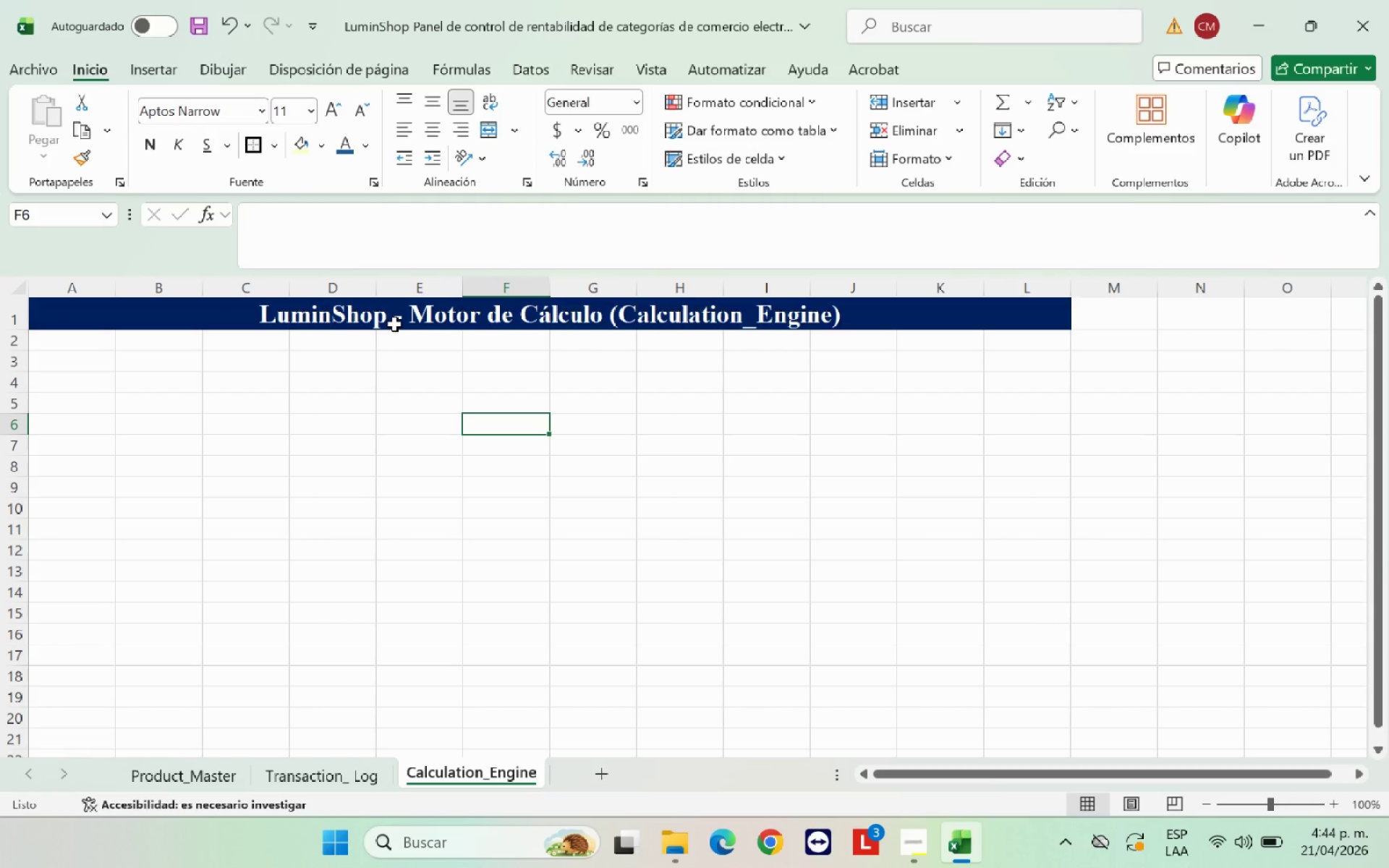 
left_click([394, 324])
 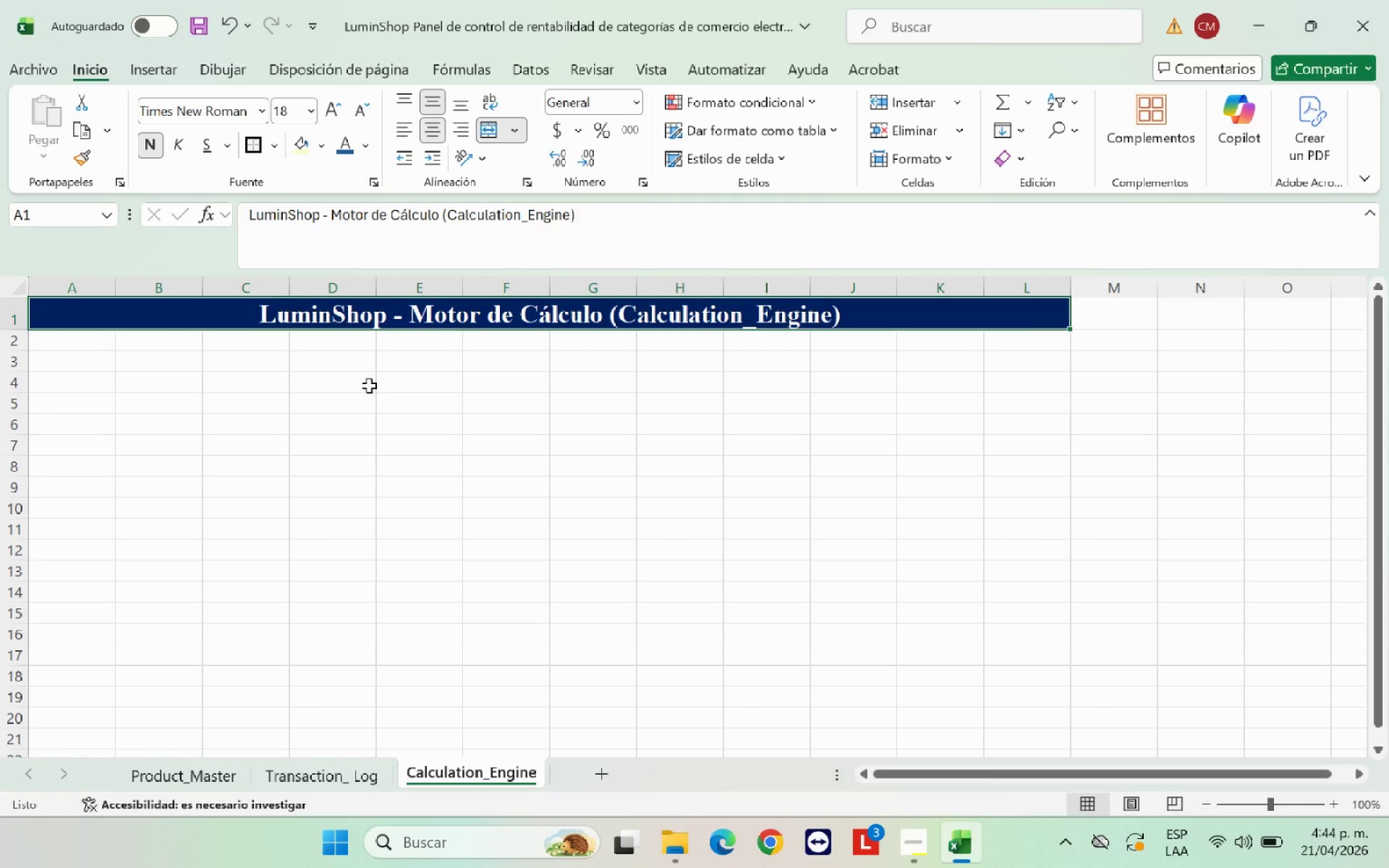 
left_click([369, 396])
 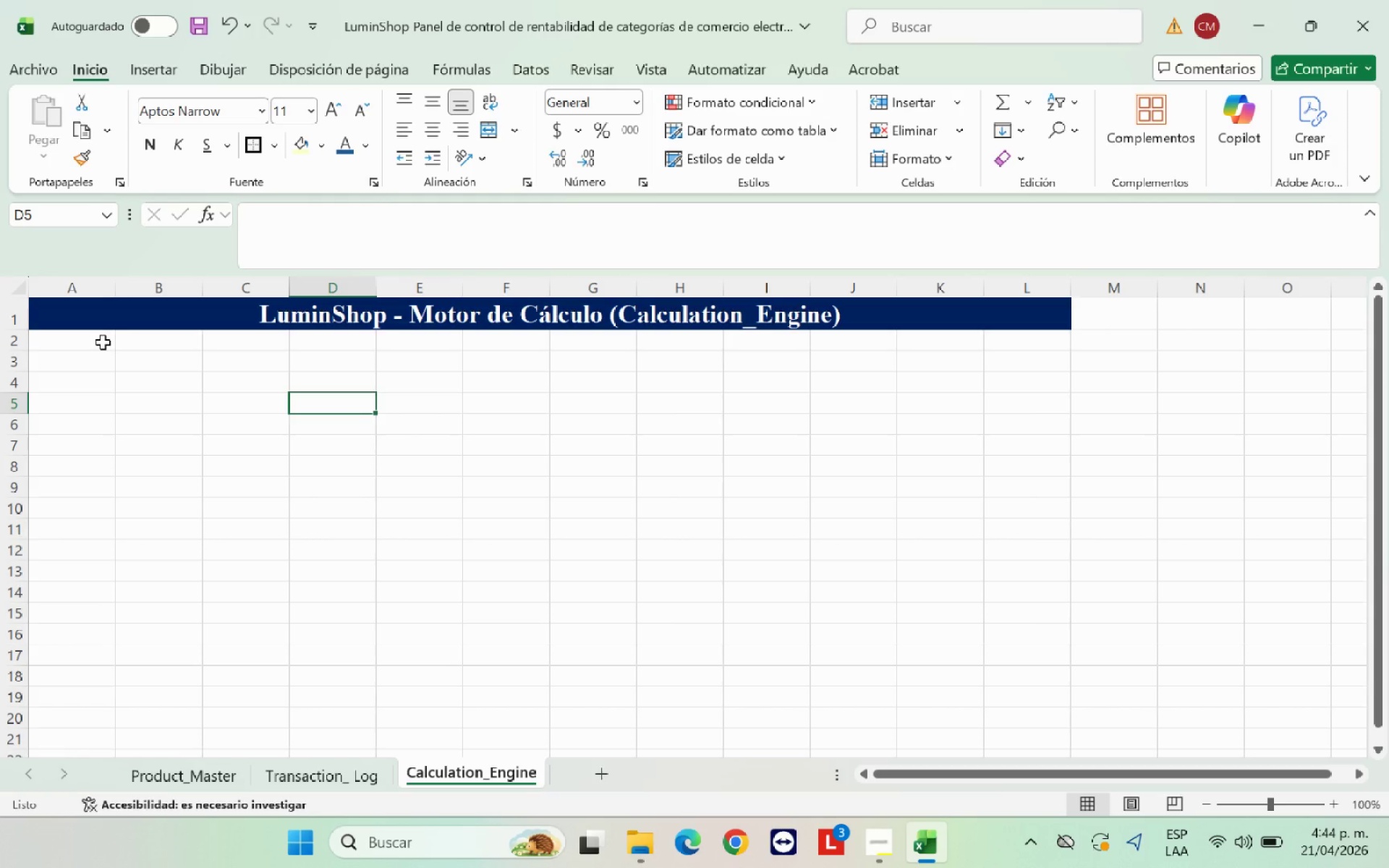 
wait(8.5)
 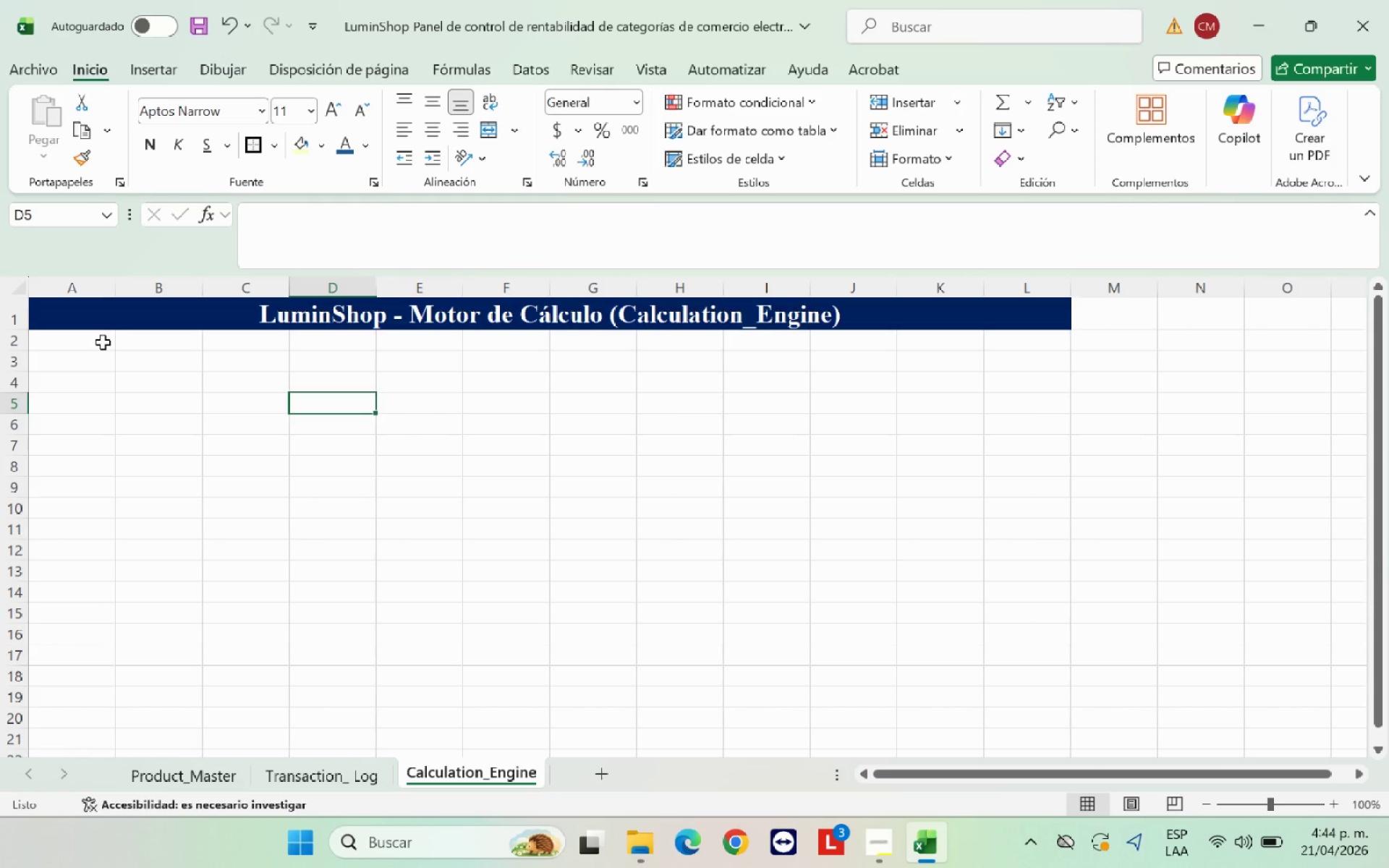 
left_click([88, 388])
 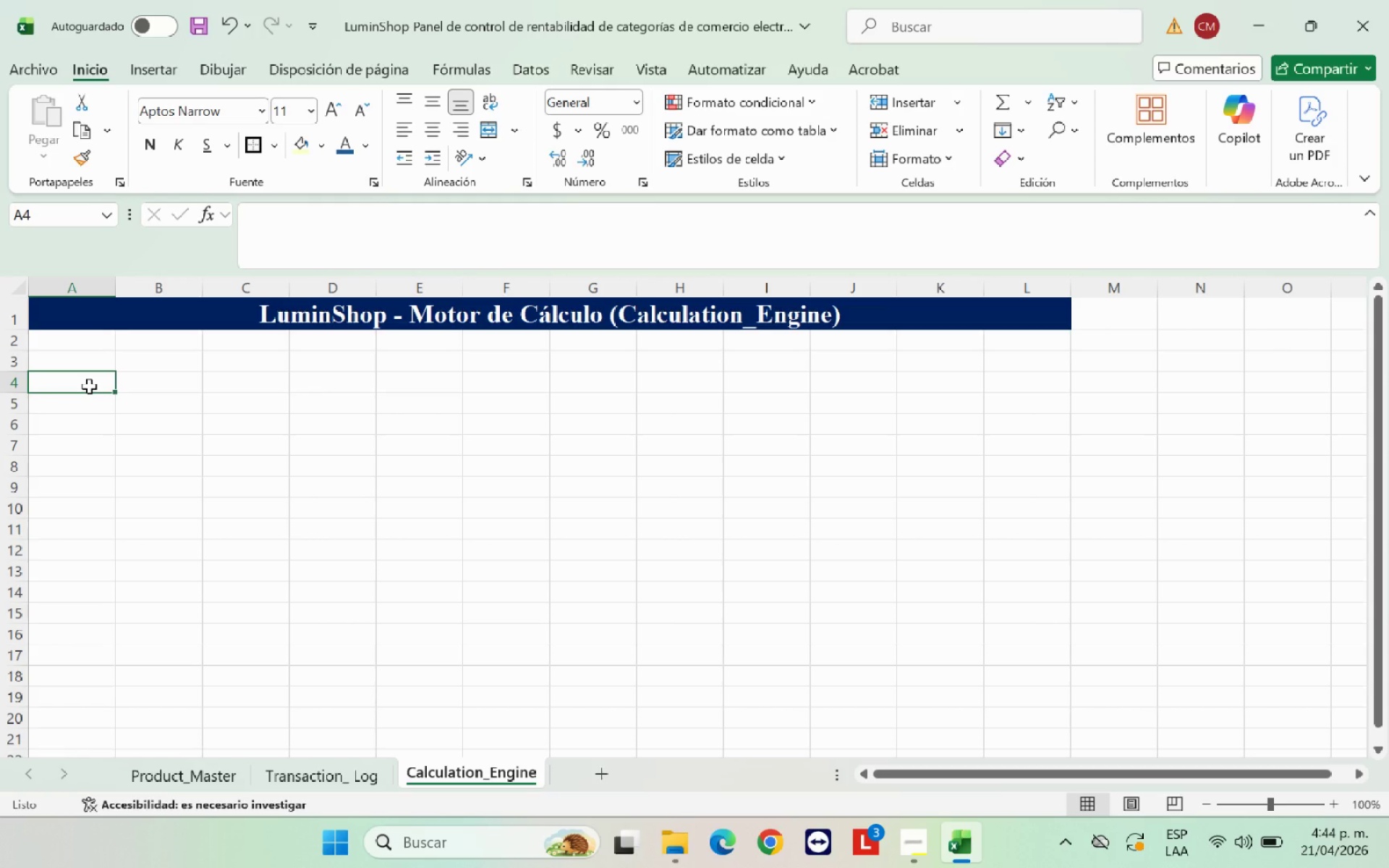 
type(SELECTOR DE RIESGO GLOBAL)
 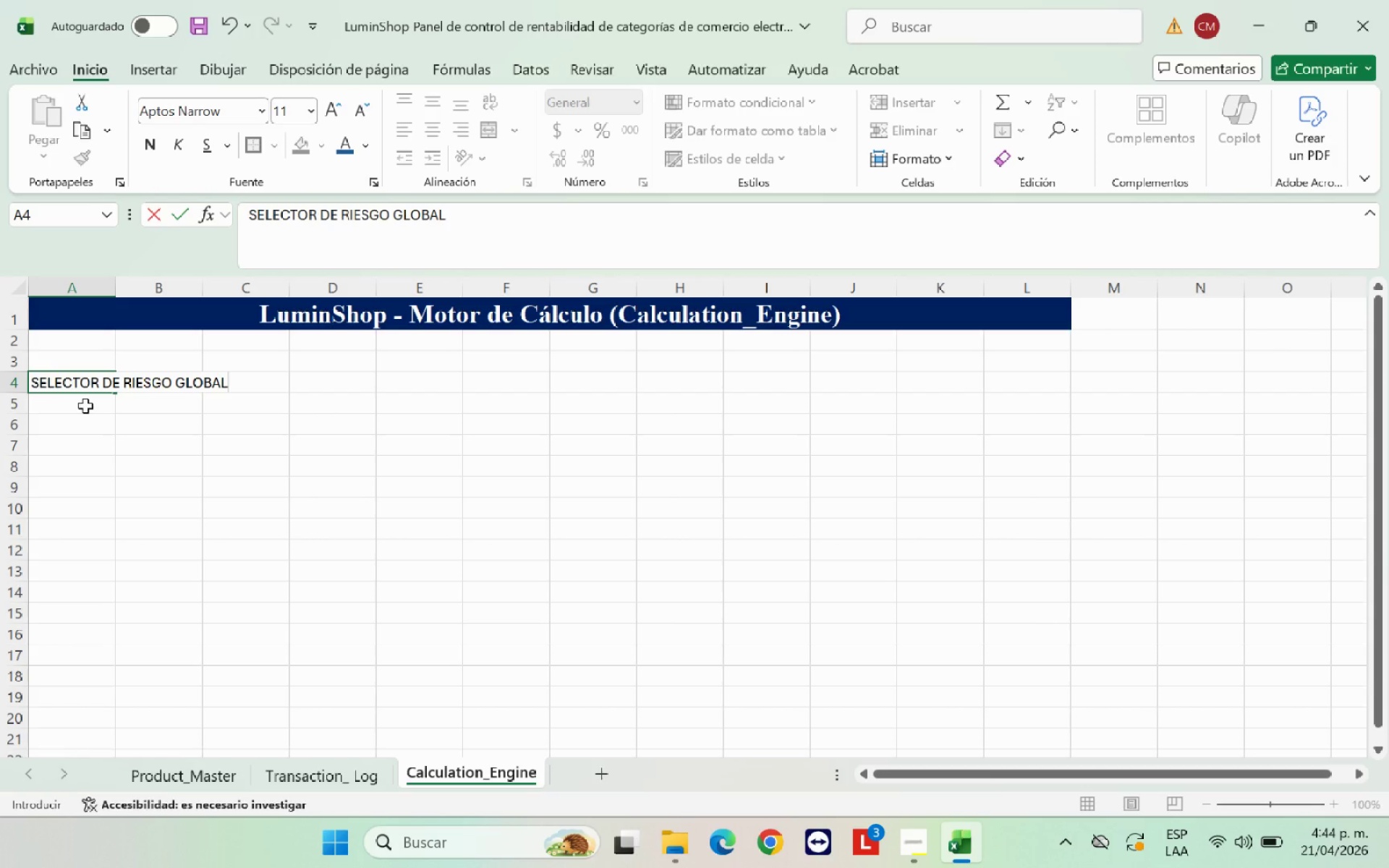 
left_click([85, 413])
 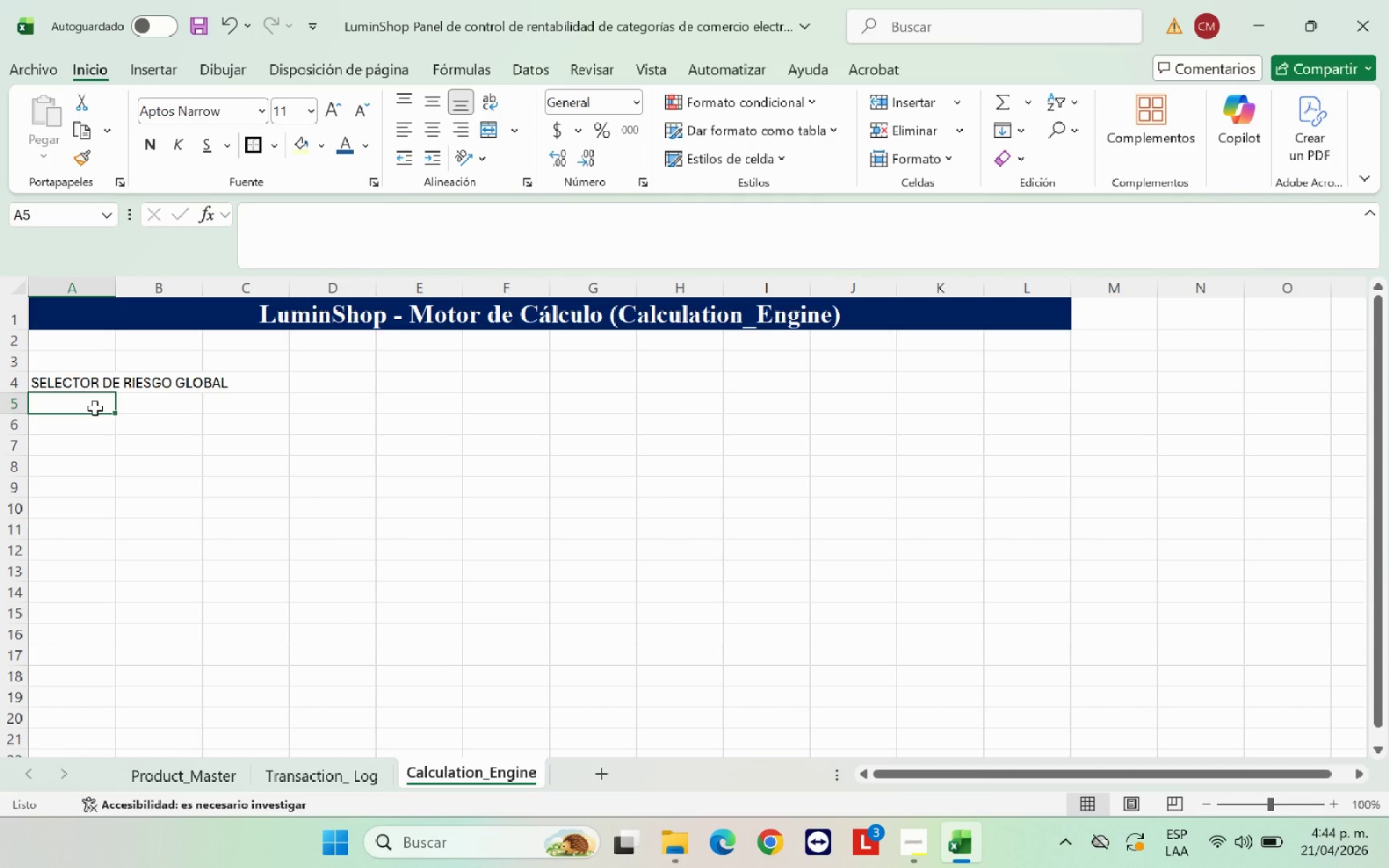 
type(Nivel de Riesgo Seleccionado )
 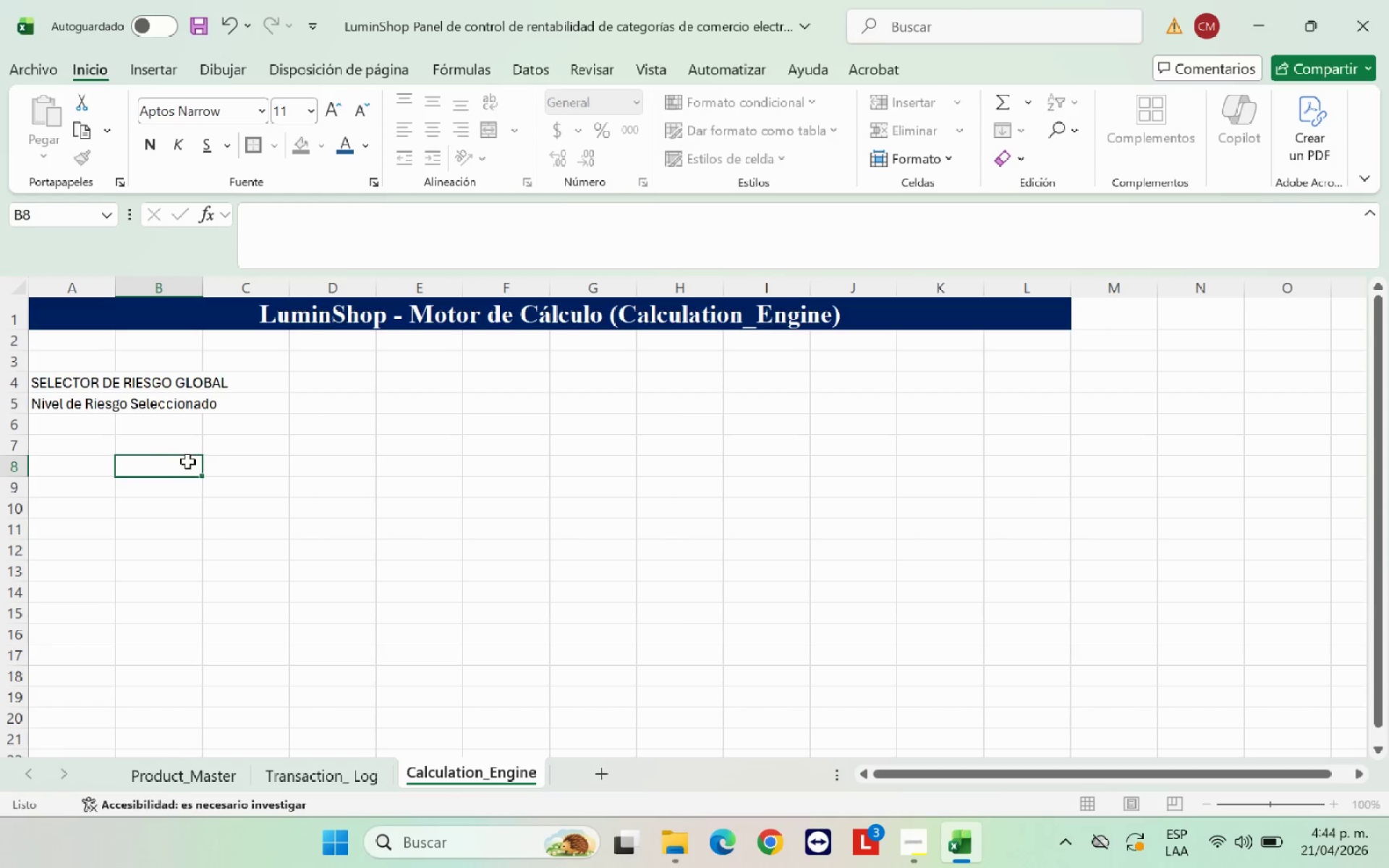 
left_click([73, 424])
 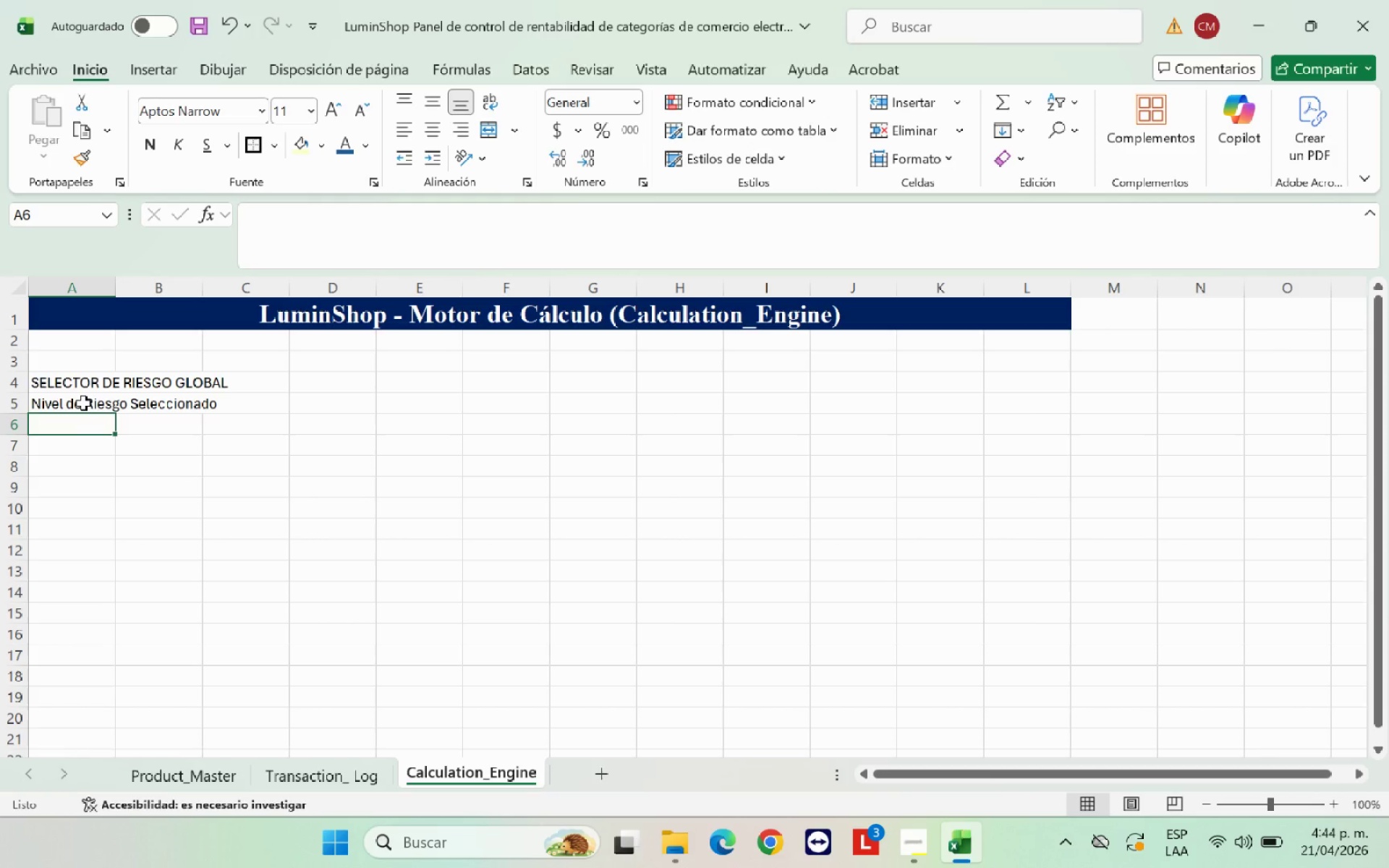 
left_click([83, 403])
 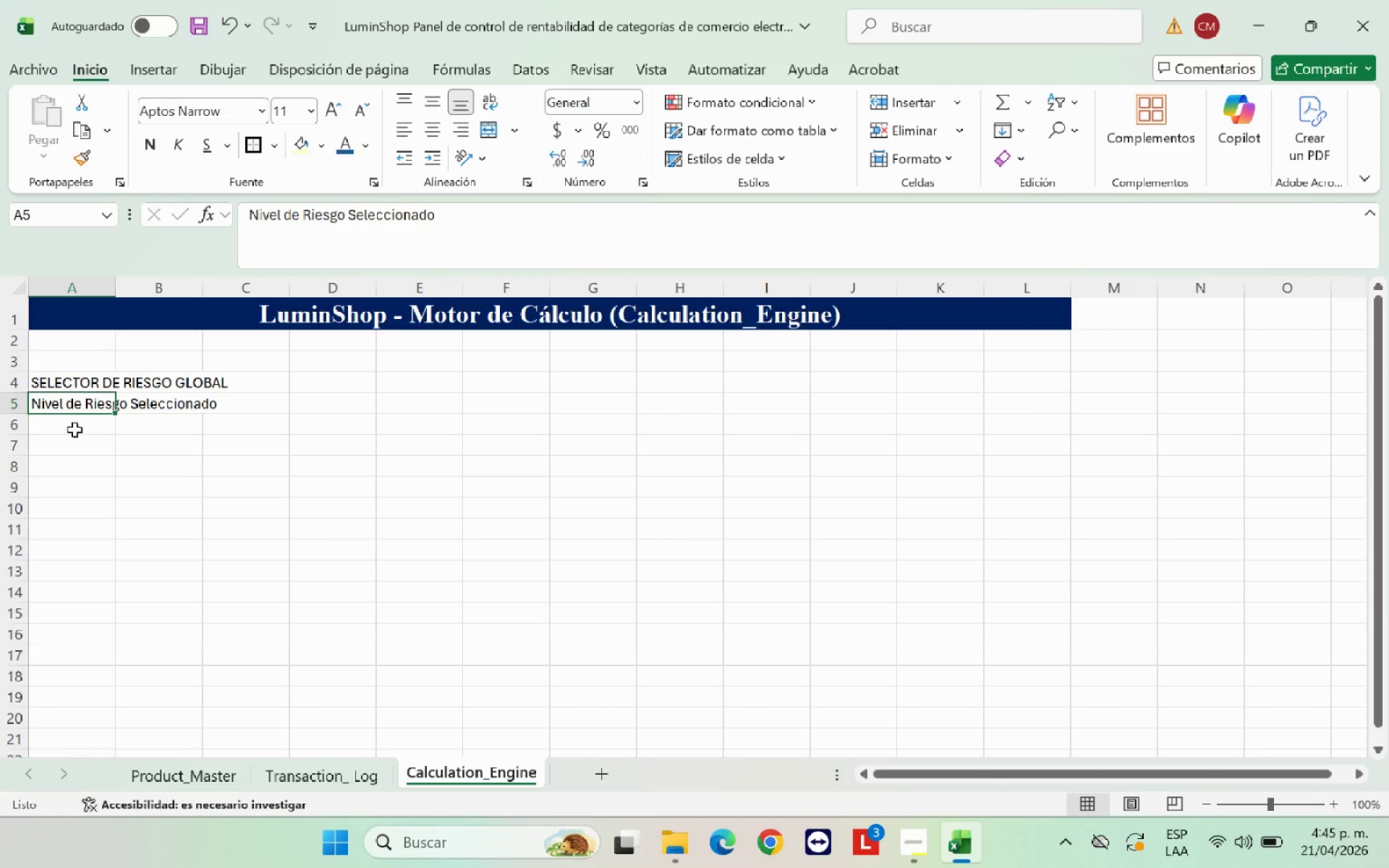 
left_click([75, 430])
 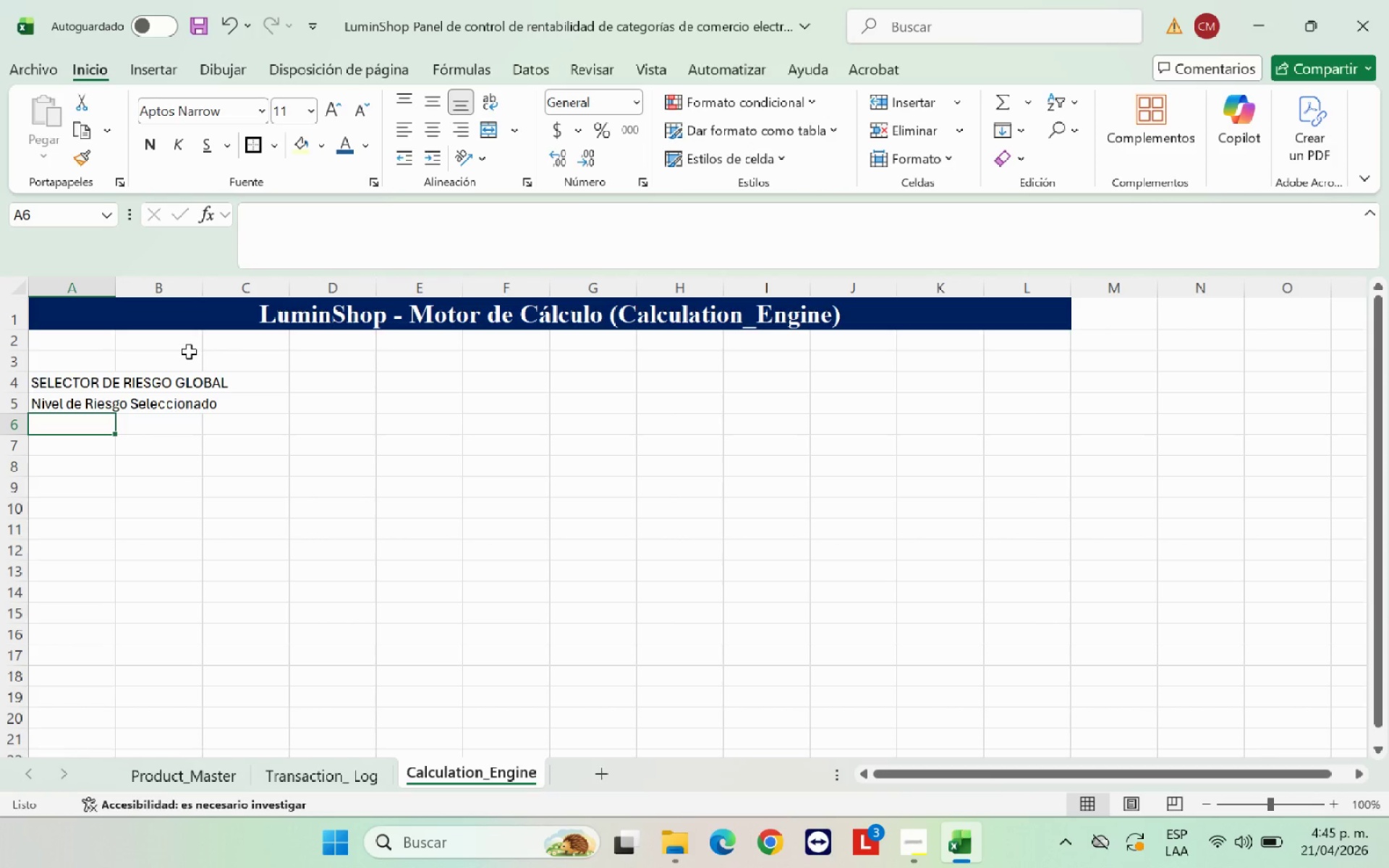 
type(Factor sw )
key(Backspace)
key(Backspace)
key(Backspace)
type(de Devolic)
key(Backspace)
key(Backspace)
key(Backspace)
type(luci;on Aplicado>)
 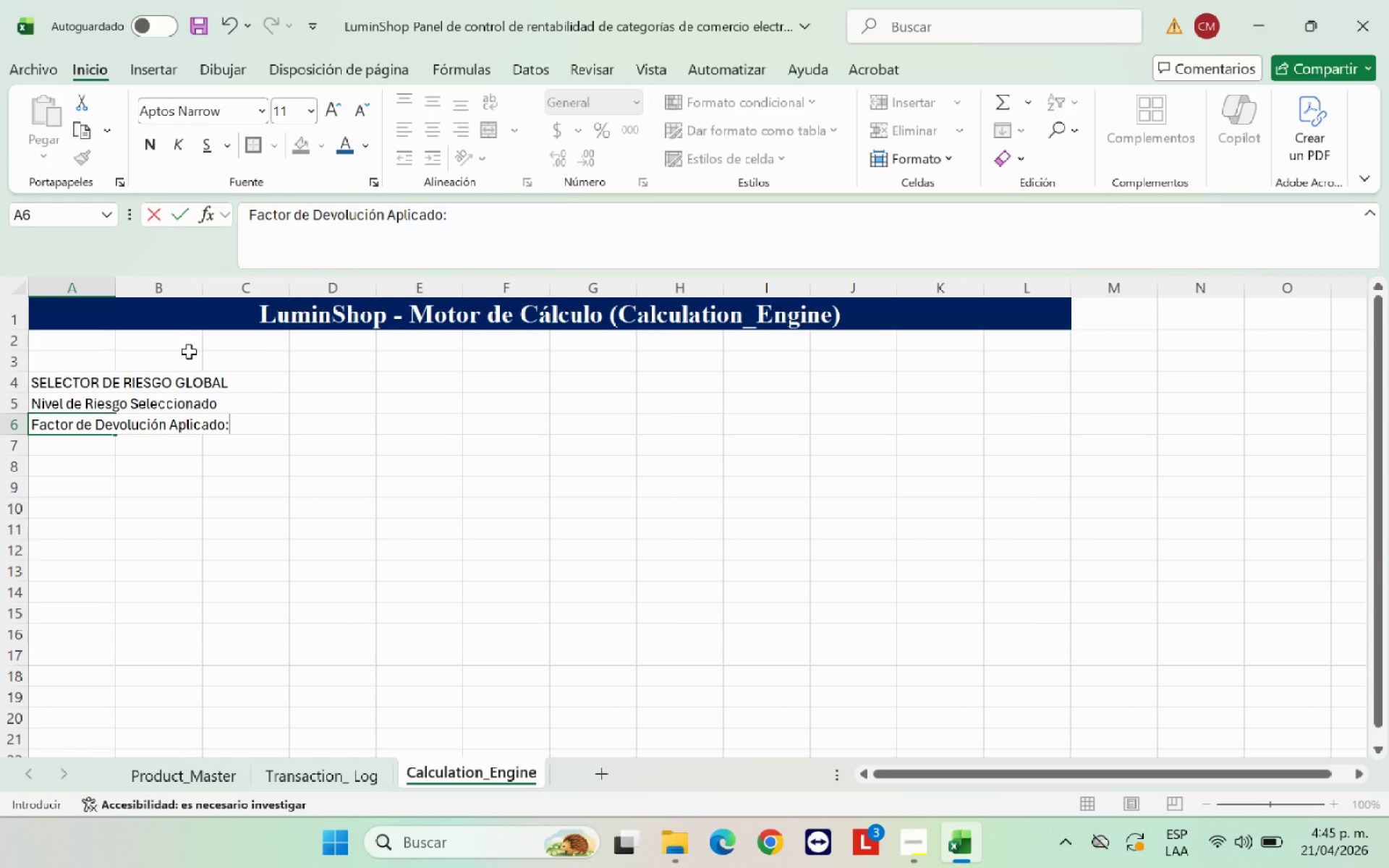 
left_click([171, 493])
 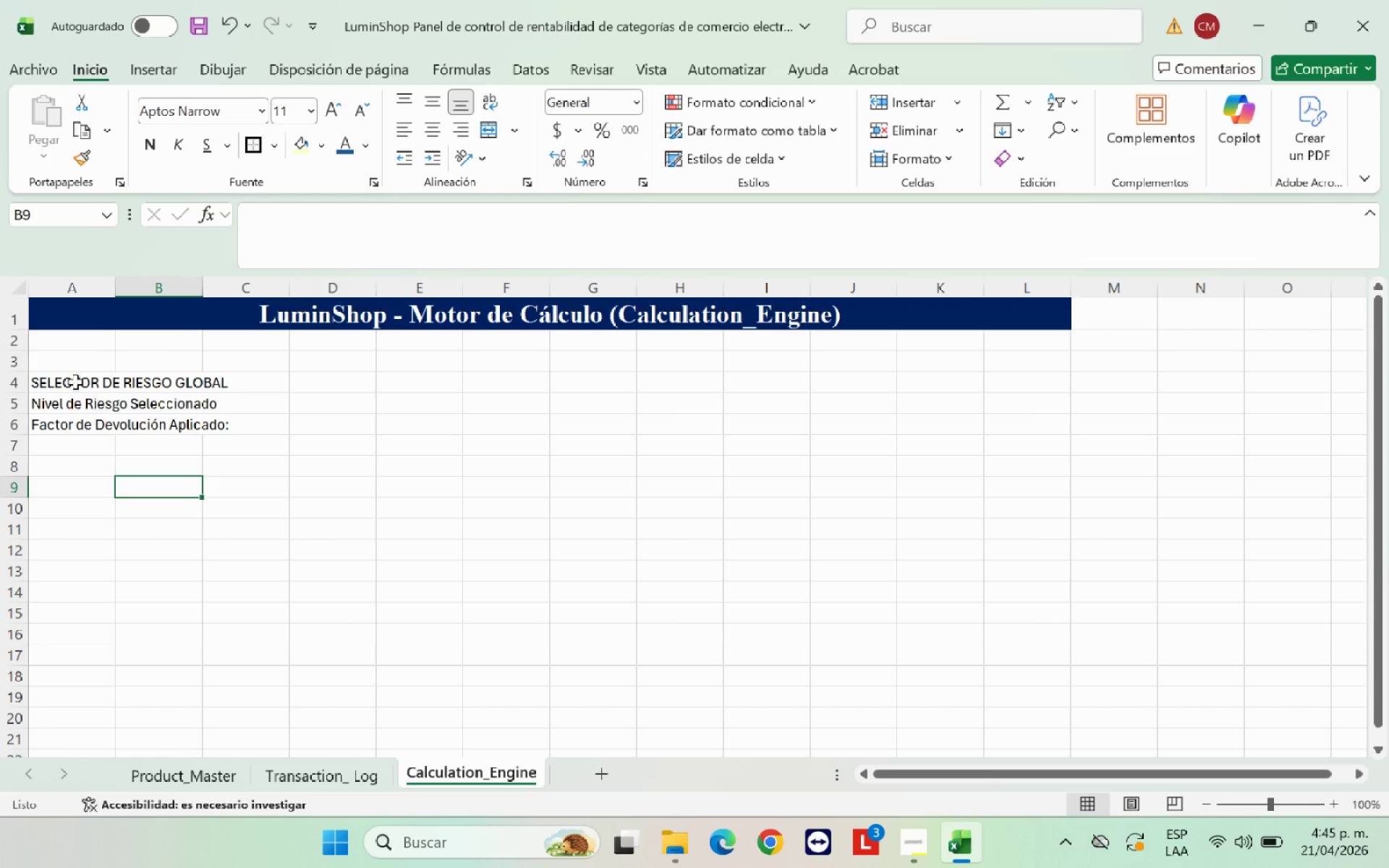 
left_click_drag(start_coordinate=[75, 382], to_coordinate=[160, 382])
 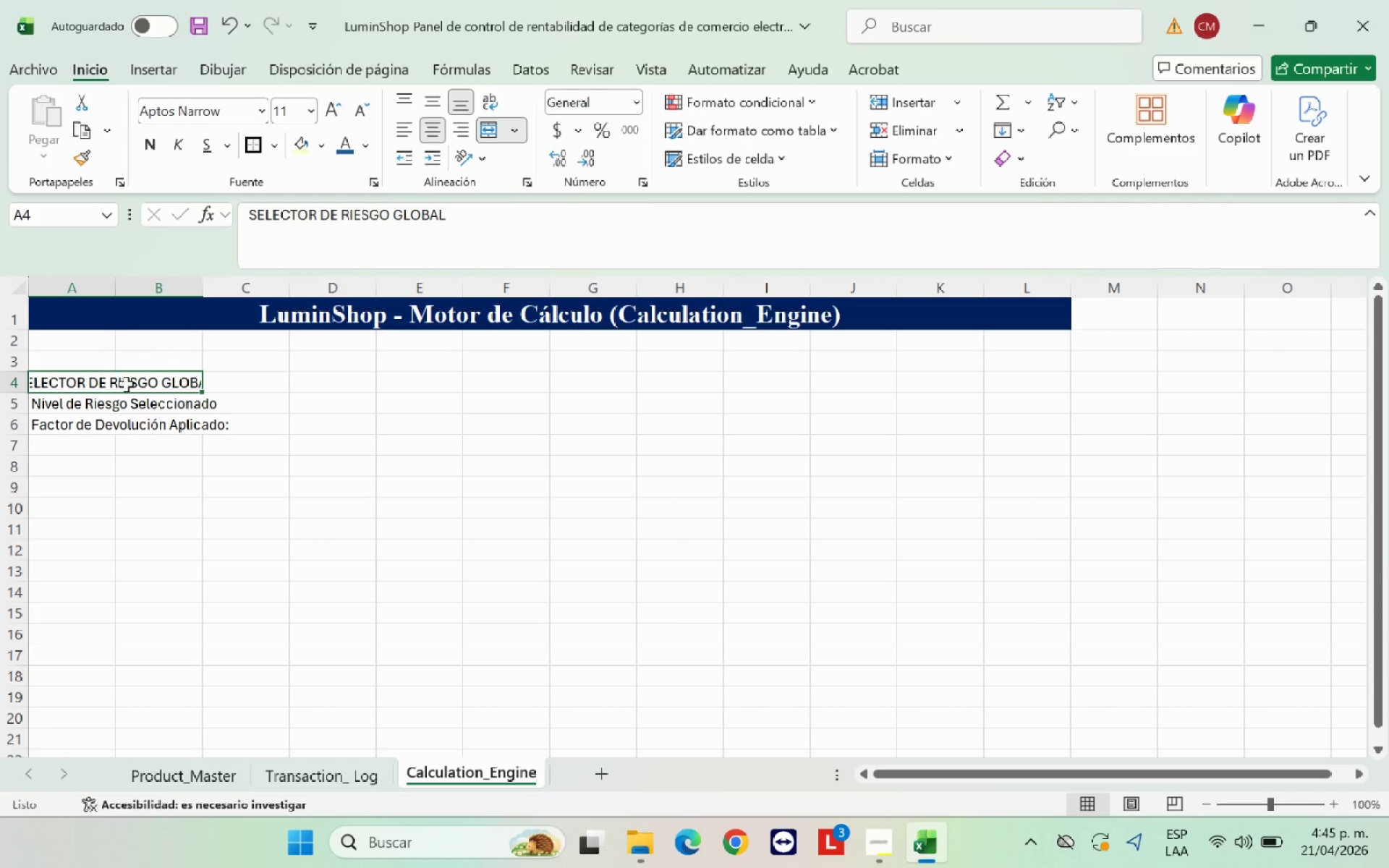 
left_click_drag(start_coordinate=[80, 404], to_coordinate=[163, 403])
 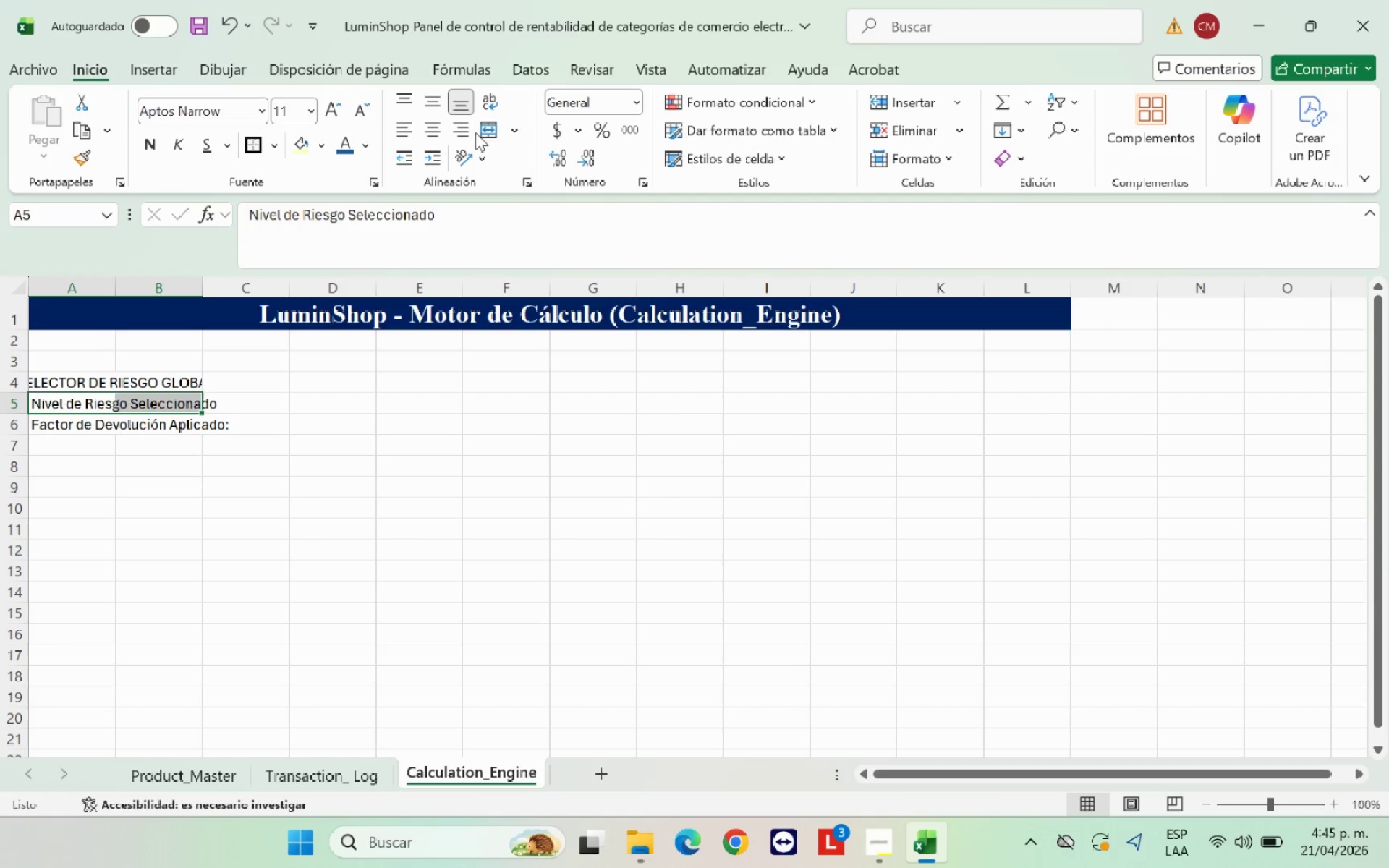 
double_click([485, 129])
 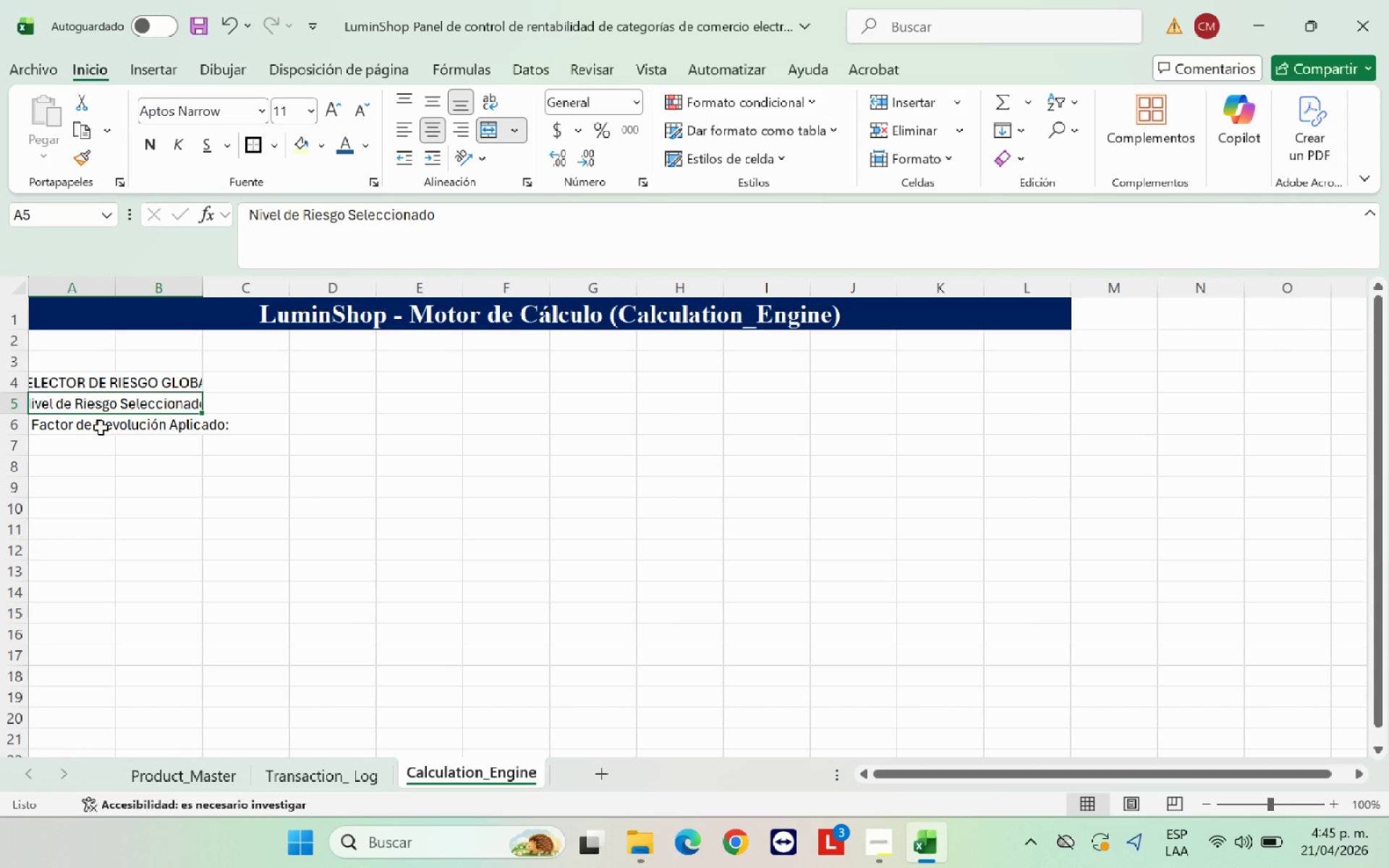 
left_click_drag(start_coordinate=[90, 429], to_coordinate=[171, 423])
 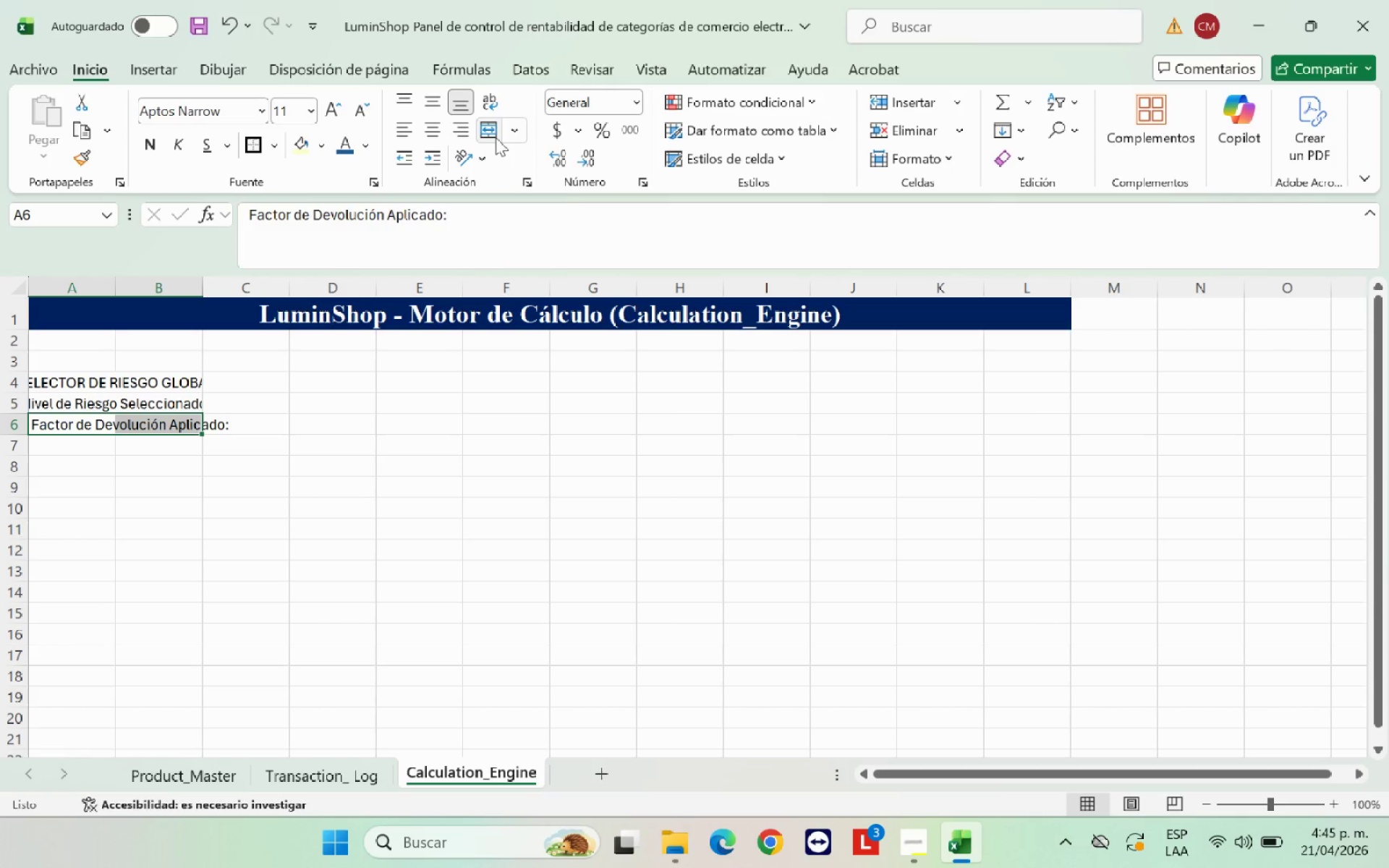 
left_click([493, 135])
 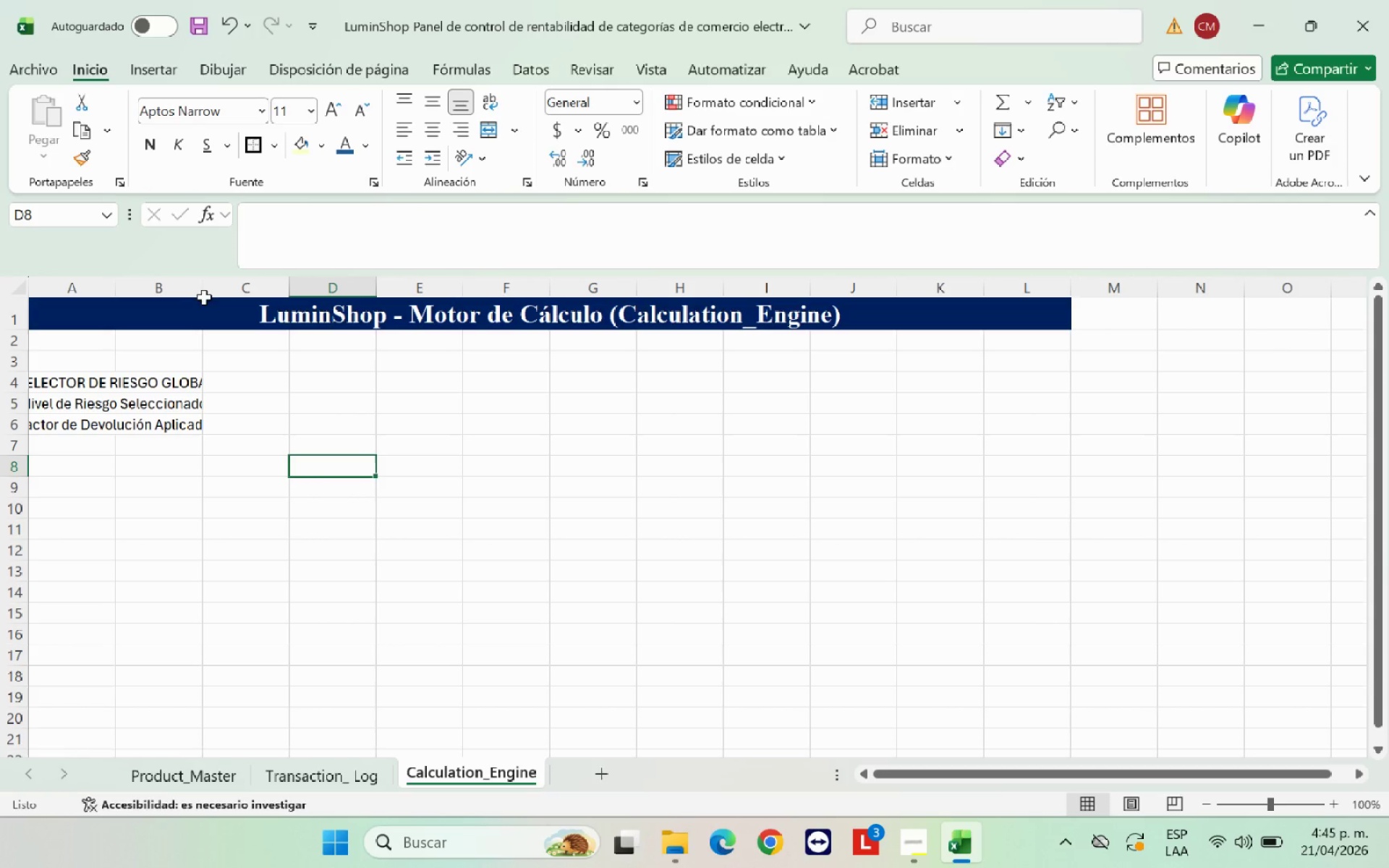 
left_click_drag(start_coordinate=[200, 286], to_coordinate=[270, 286])
 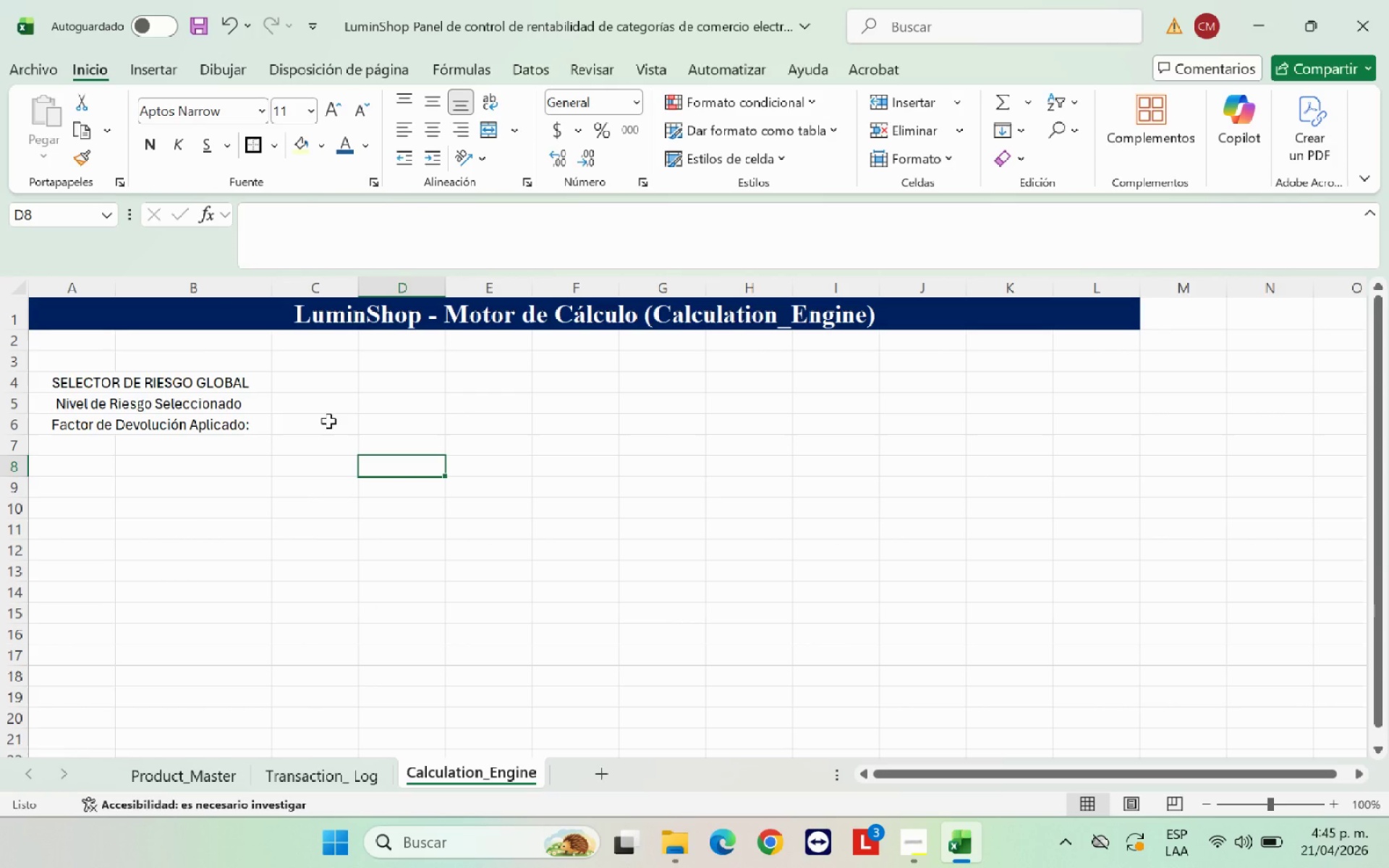 
wait(5.23)
 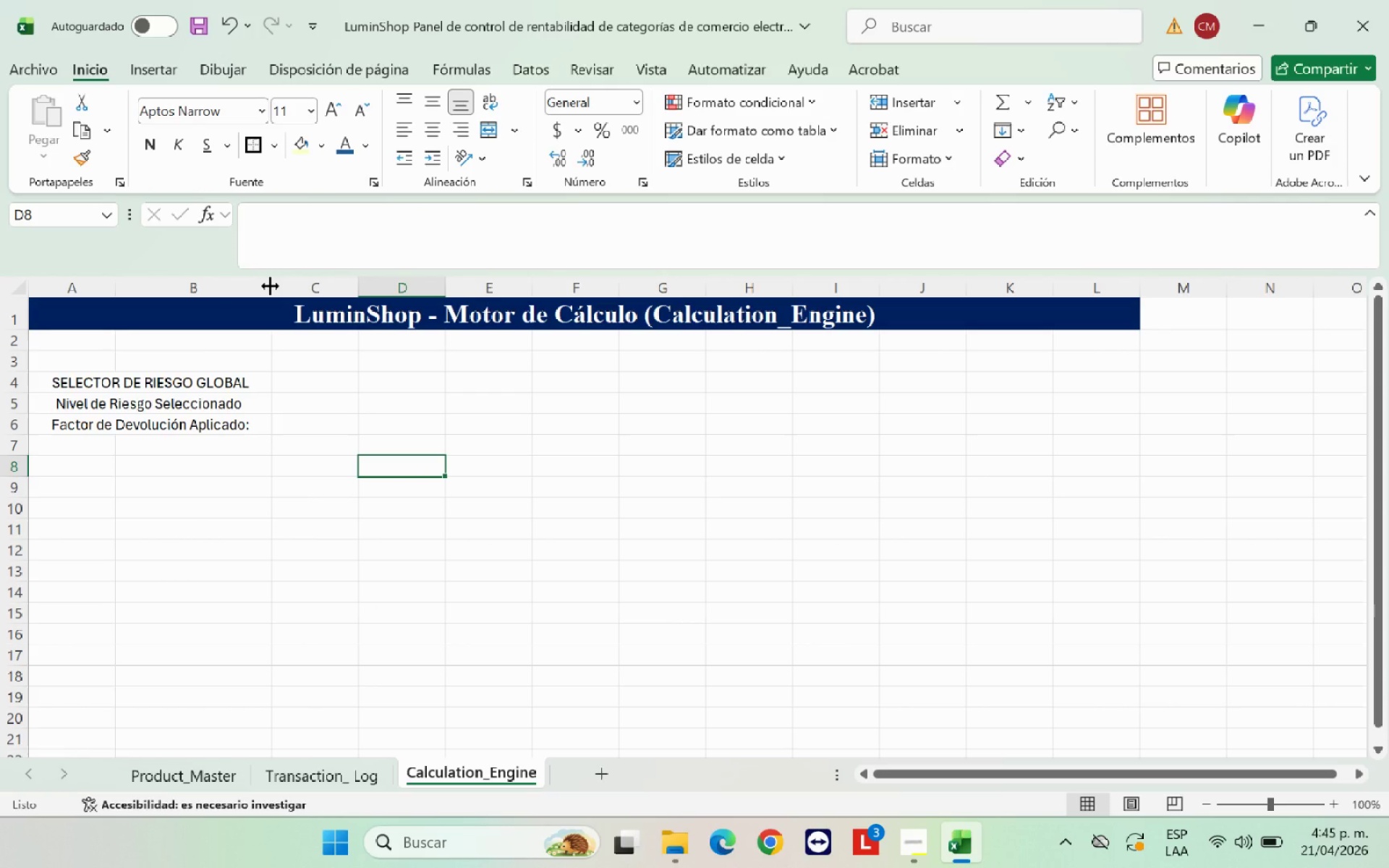 
left_click([336, 451])
 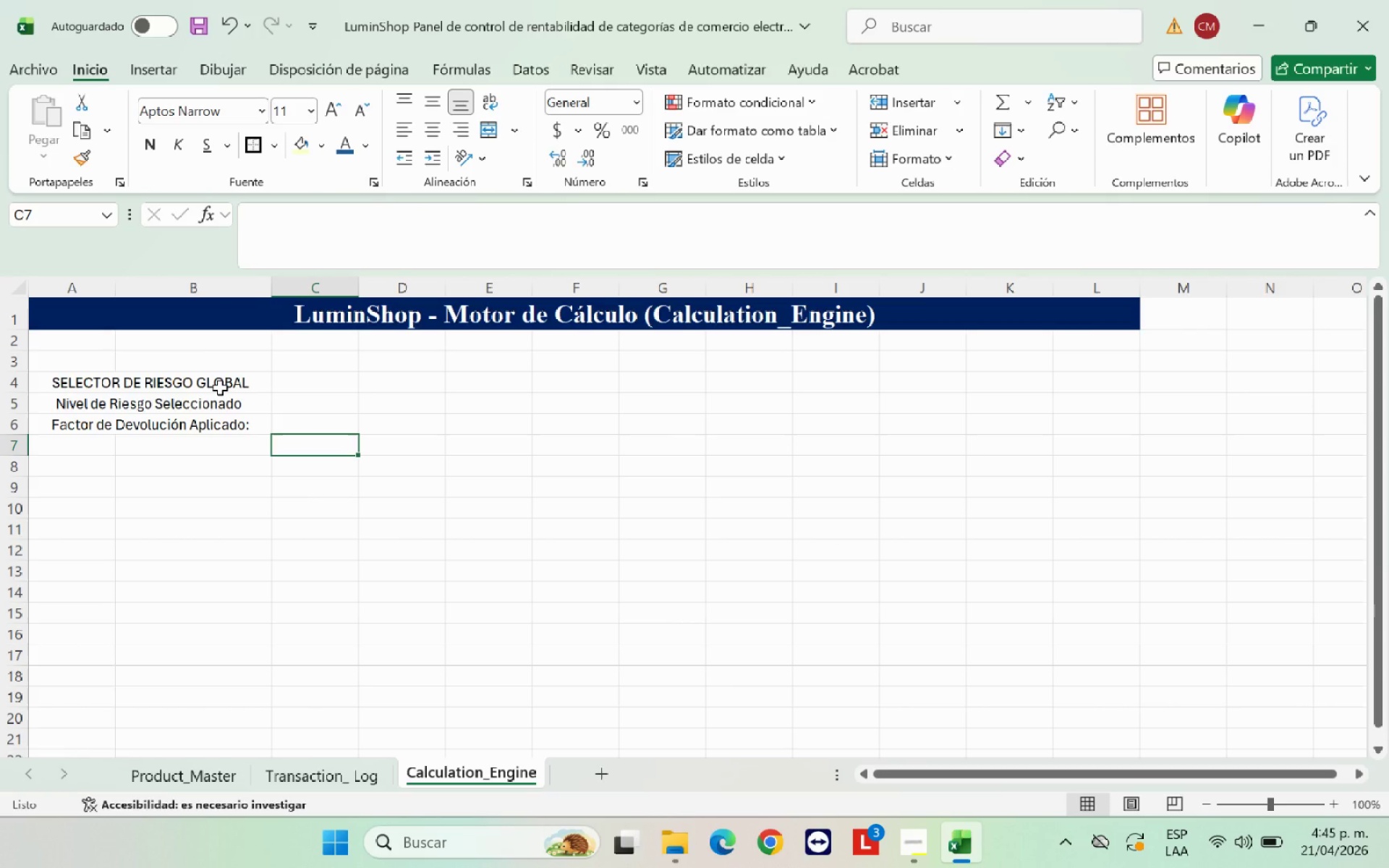 
left_click([219, 386])
 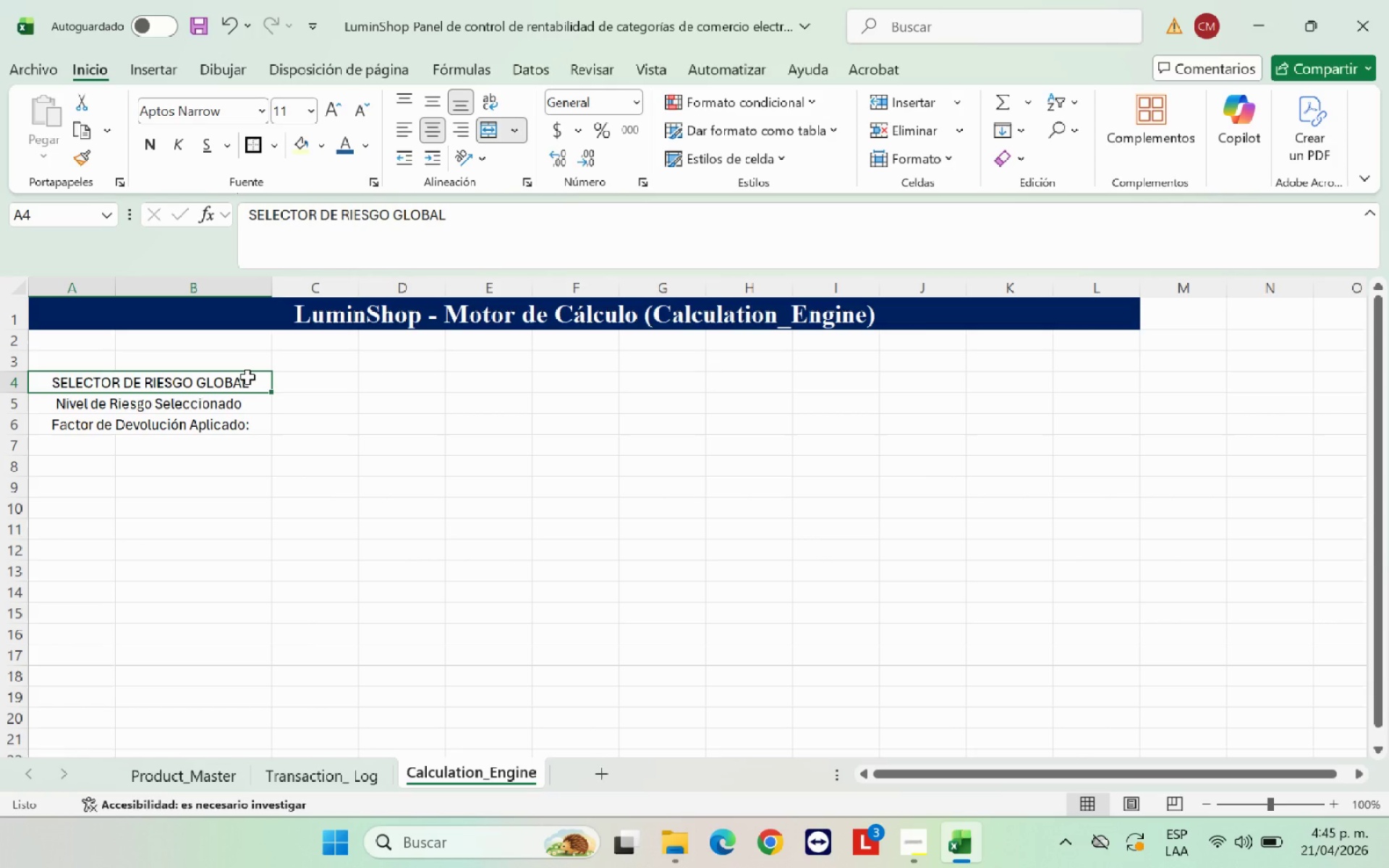 
left_click_drag(start_coordinate=[247, 377], to_coordinate=[266, 379])
 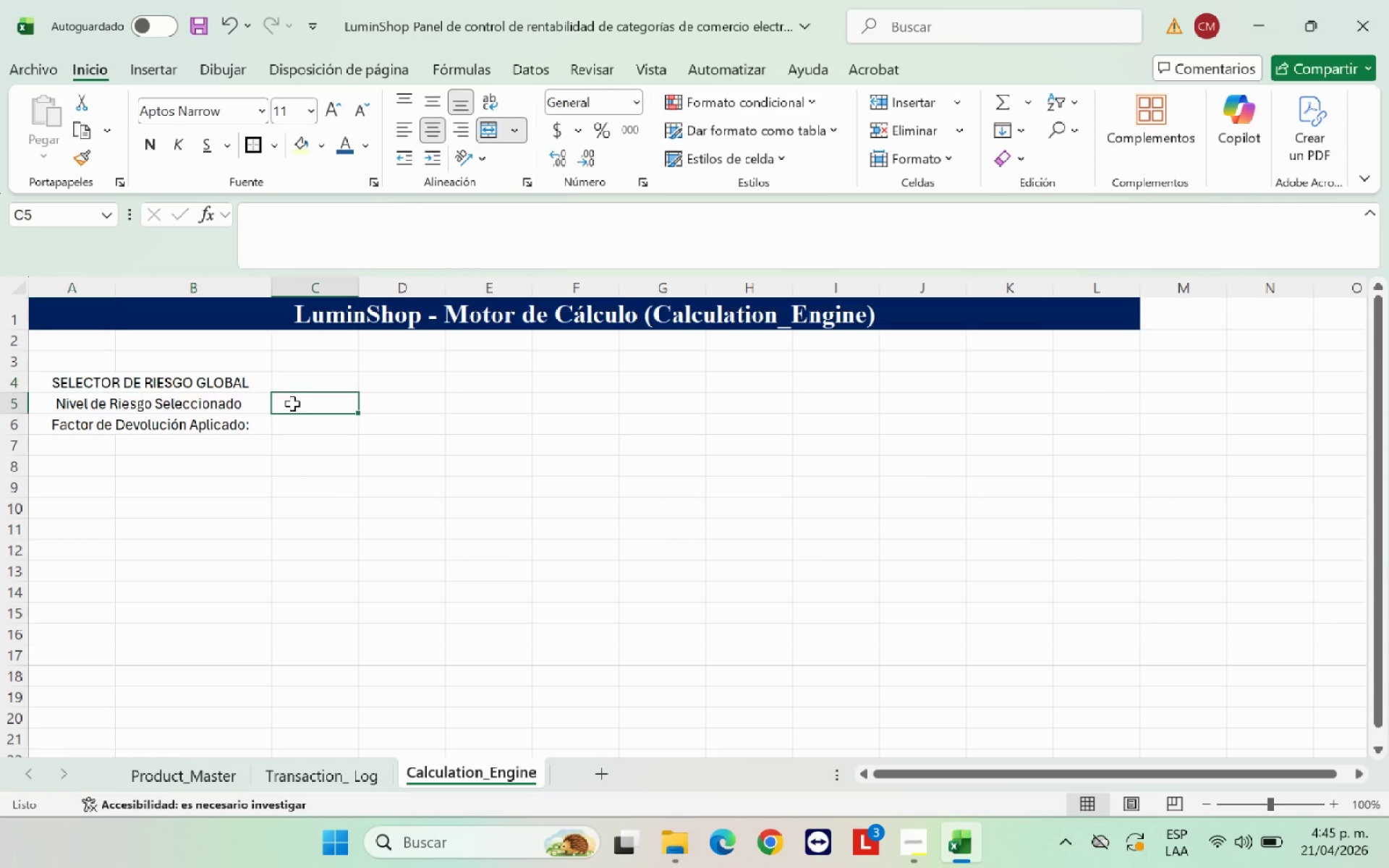 
left_click([292, 404])
 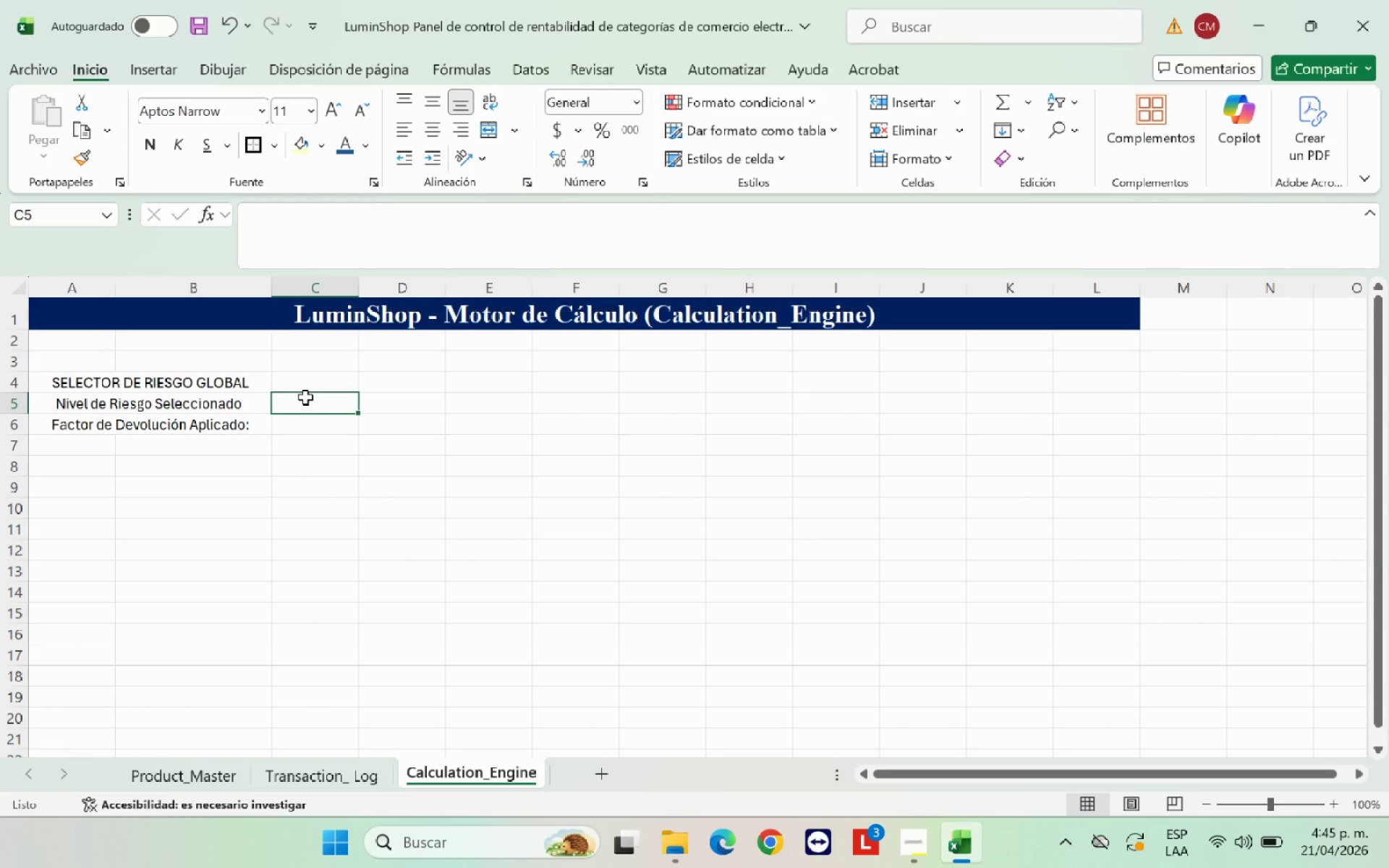 
wait(16.76)
 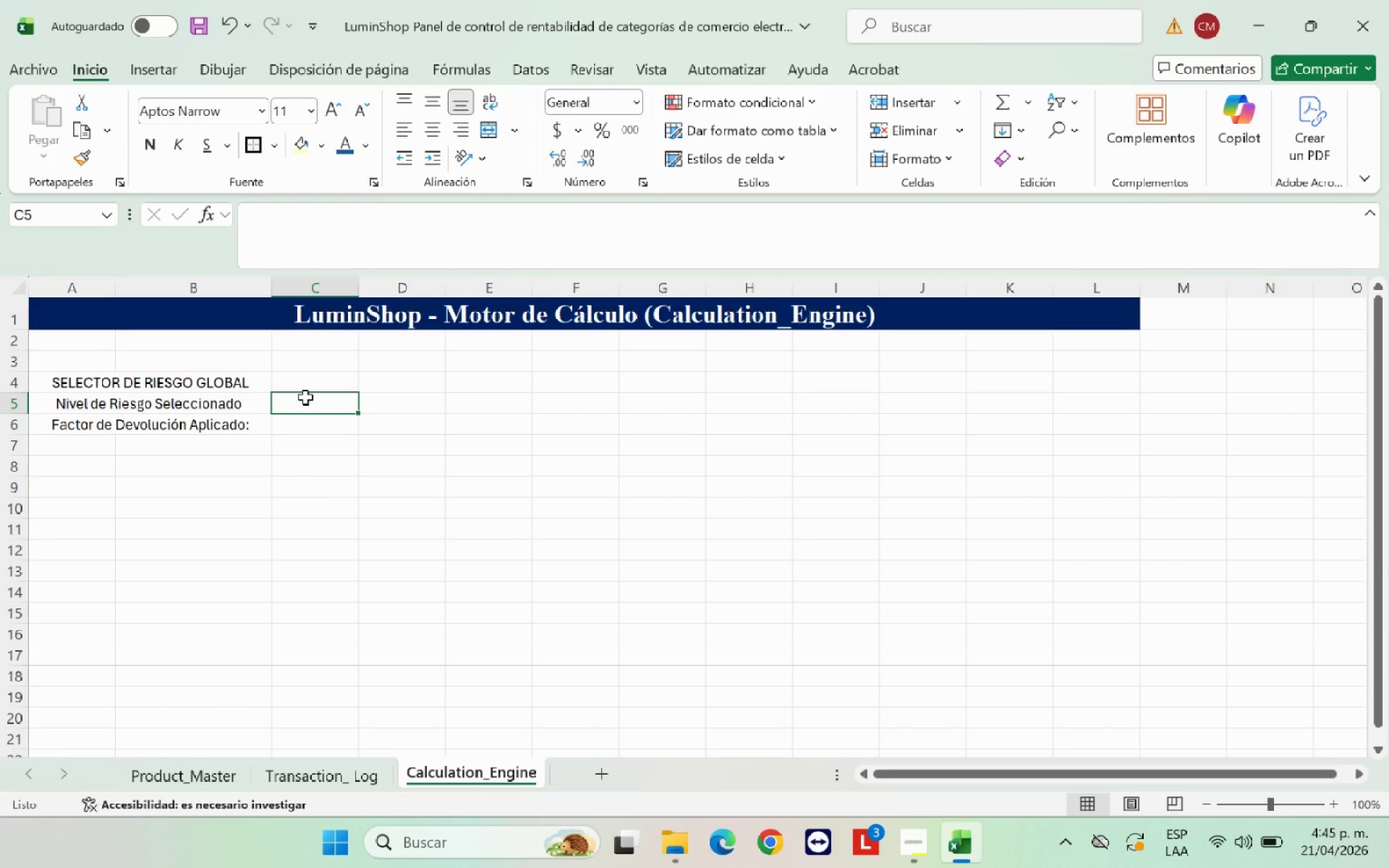 
left_click([530, 69])
 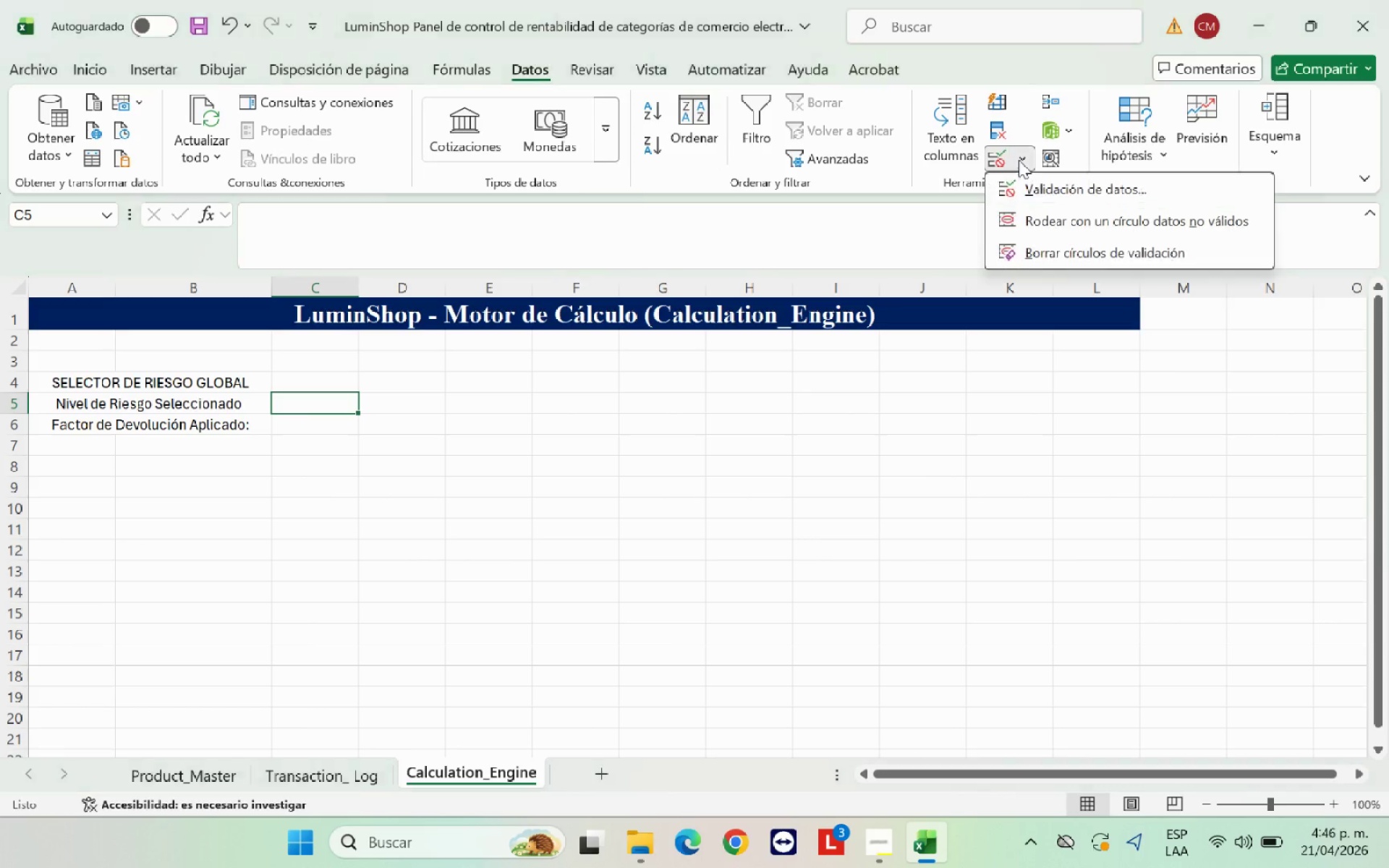 
left_click([1011, 191])
 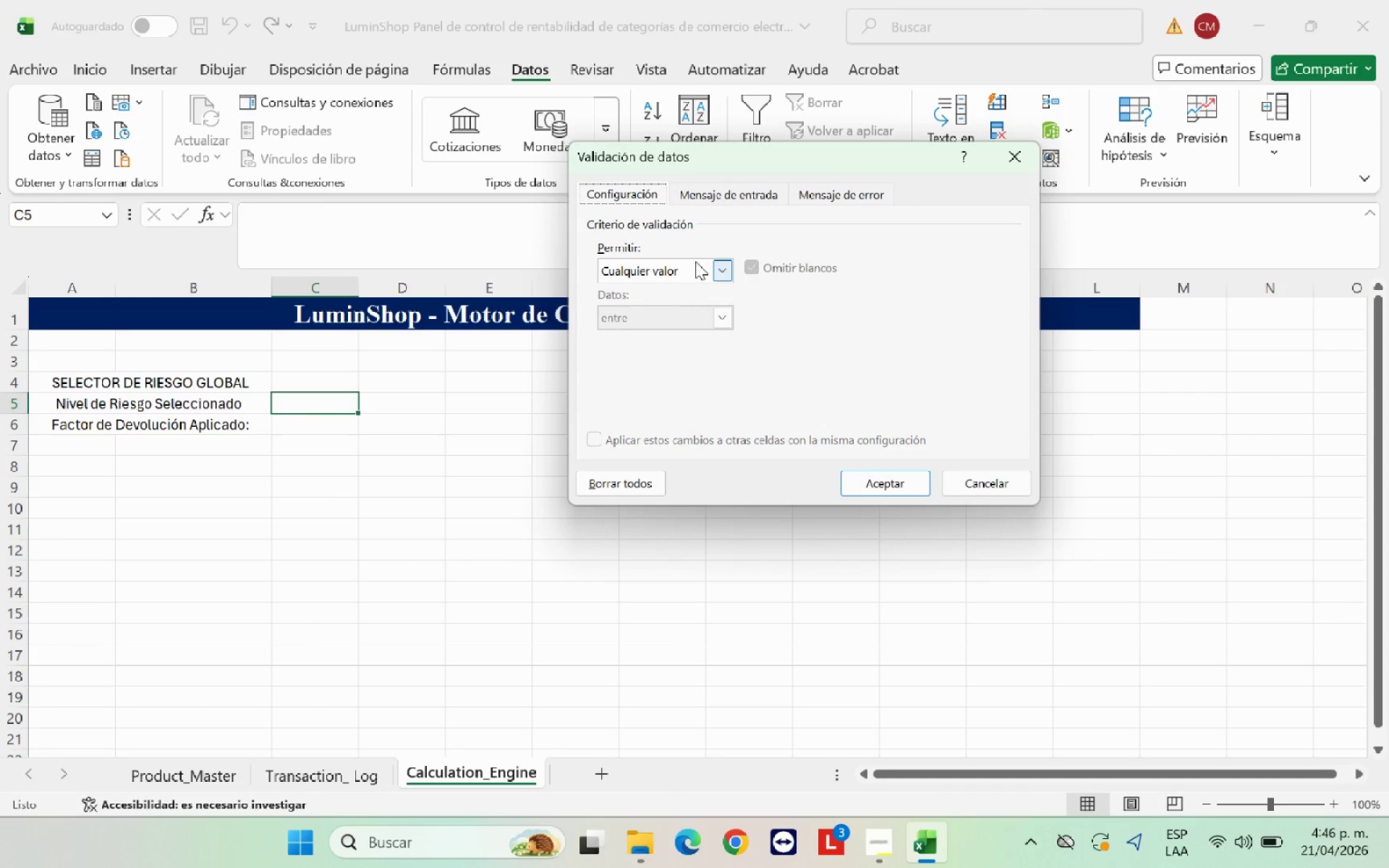 
left_click([721, 265])
 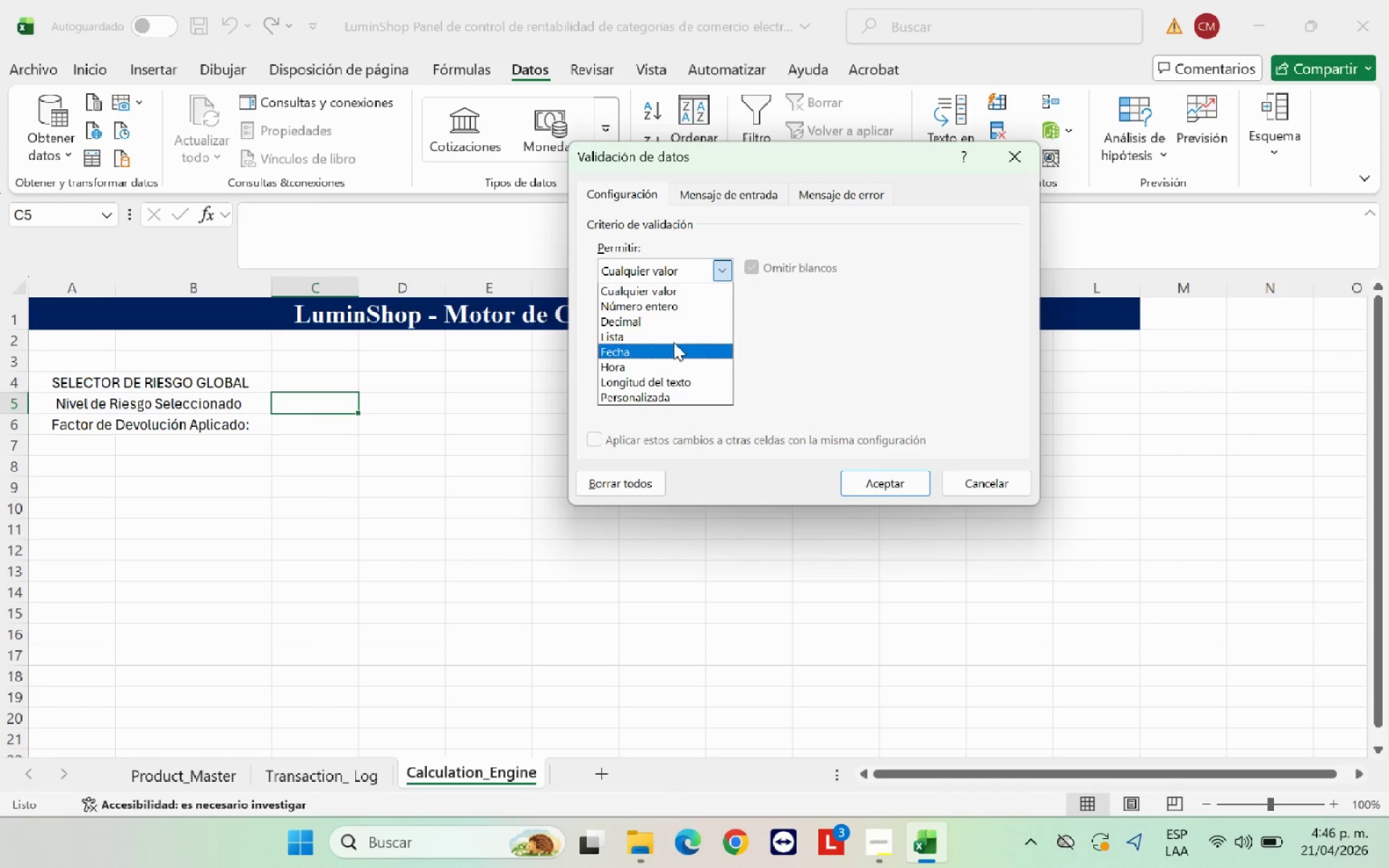 
left_click([672, 336])
 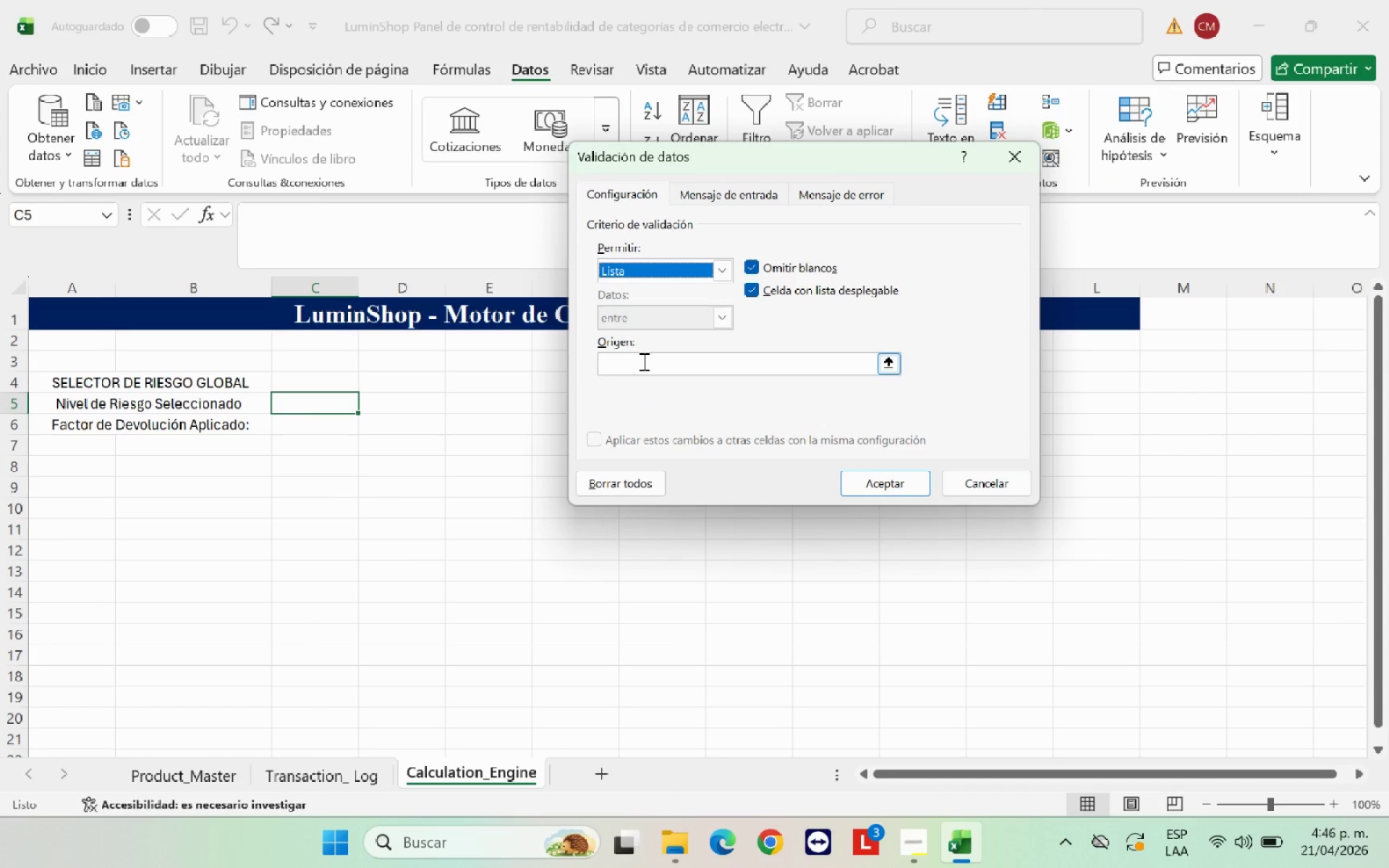 
left_click([642, 362])
 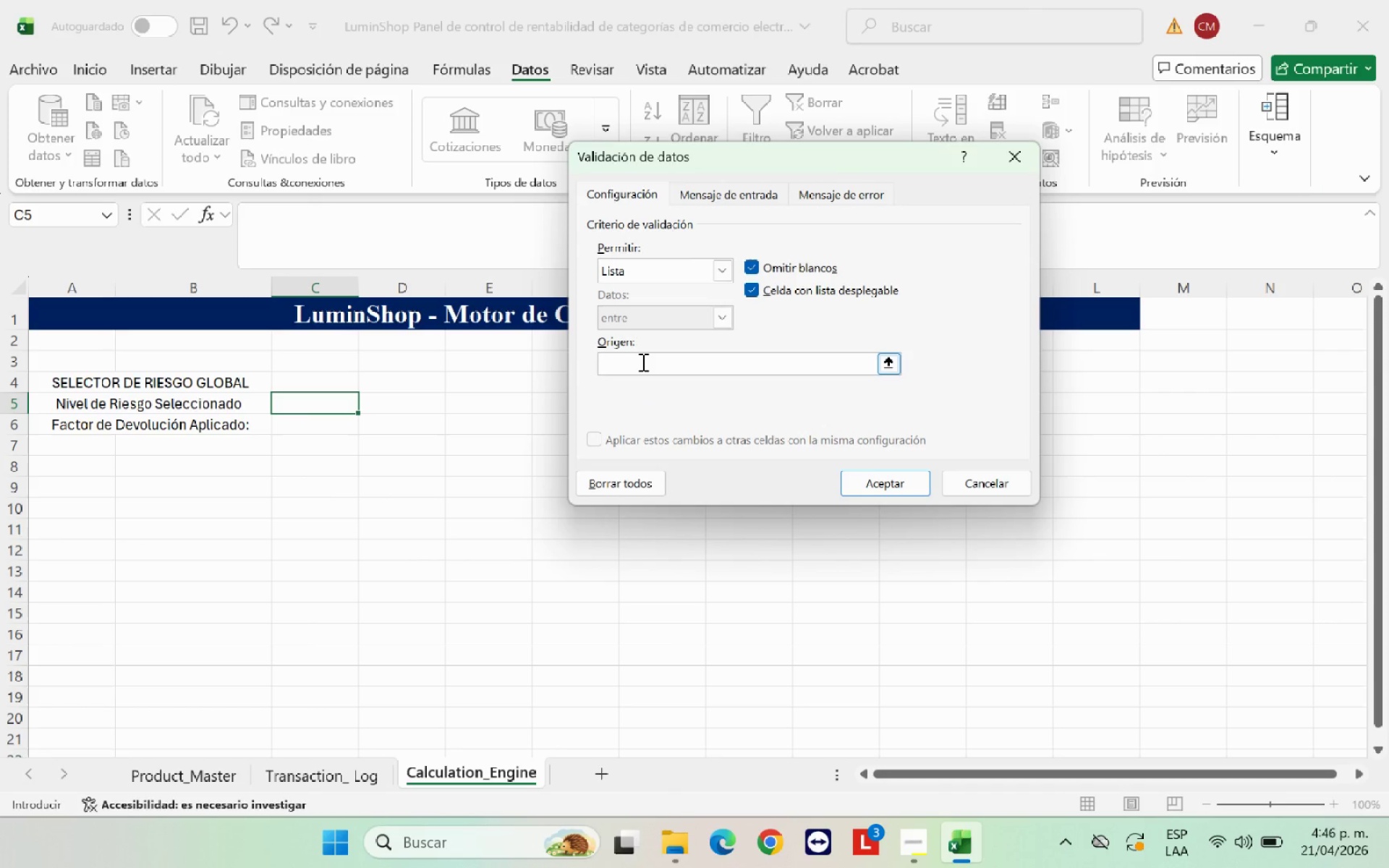 
type(Loe)
key(Backspace)
type(w<Medium<High)
 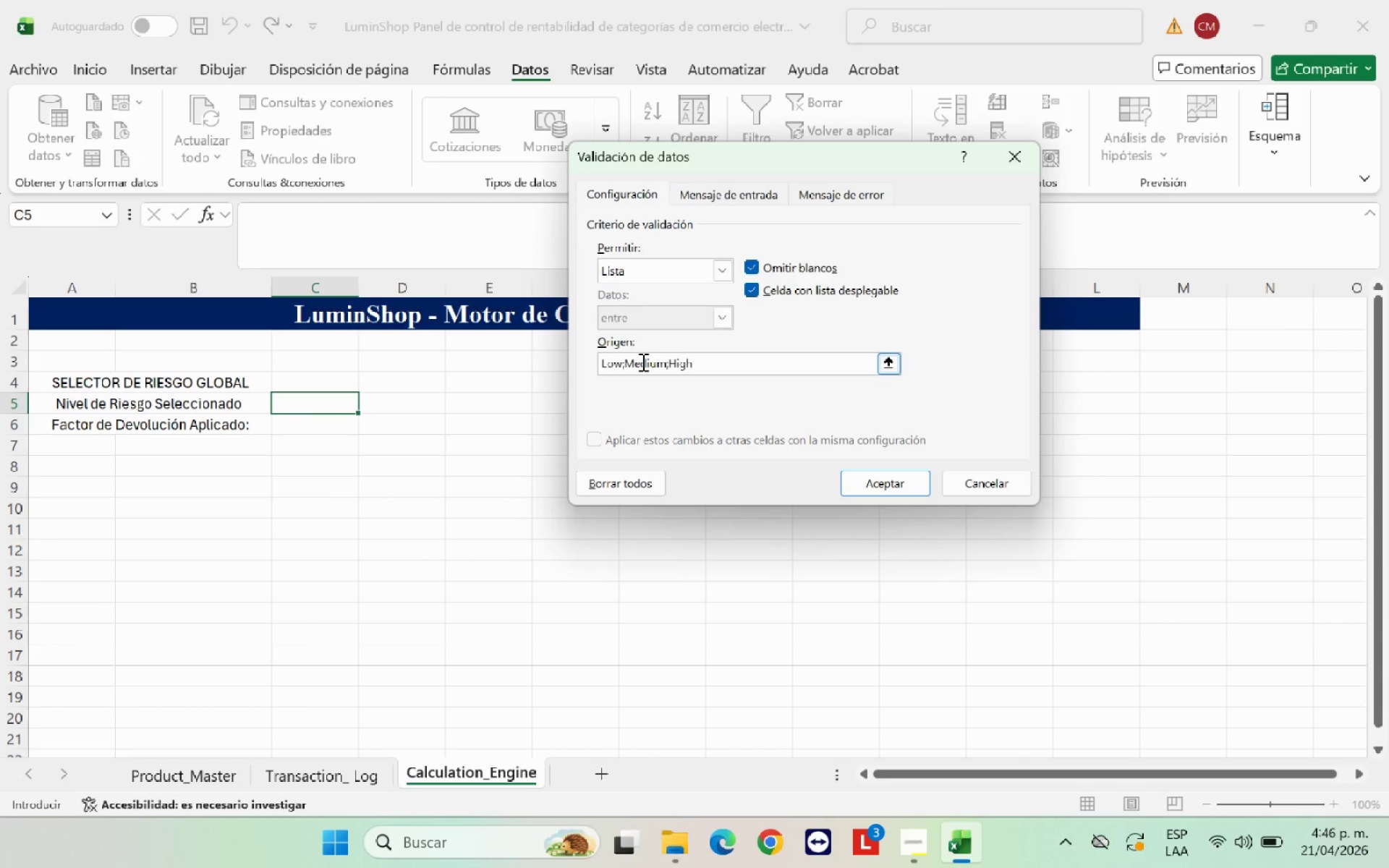 
left_click_drag(start_coordinate=[642, 362], to_coordinate=[646, 365])
 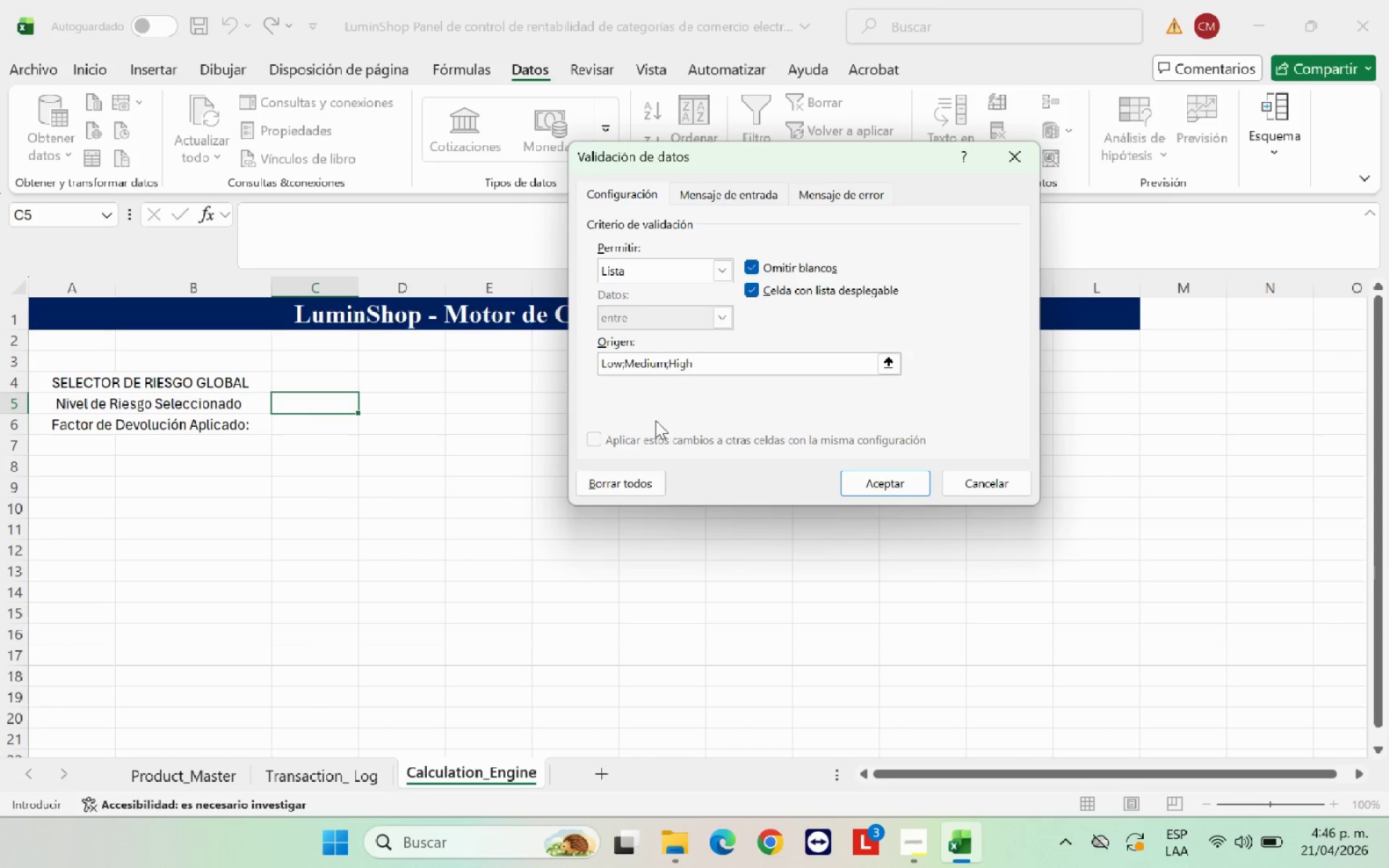 
left_click_drag(start_coordinate=[663, 373], to_coordinate=[657, 387])
 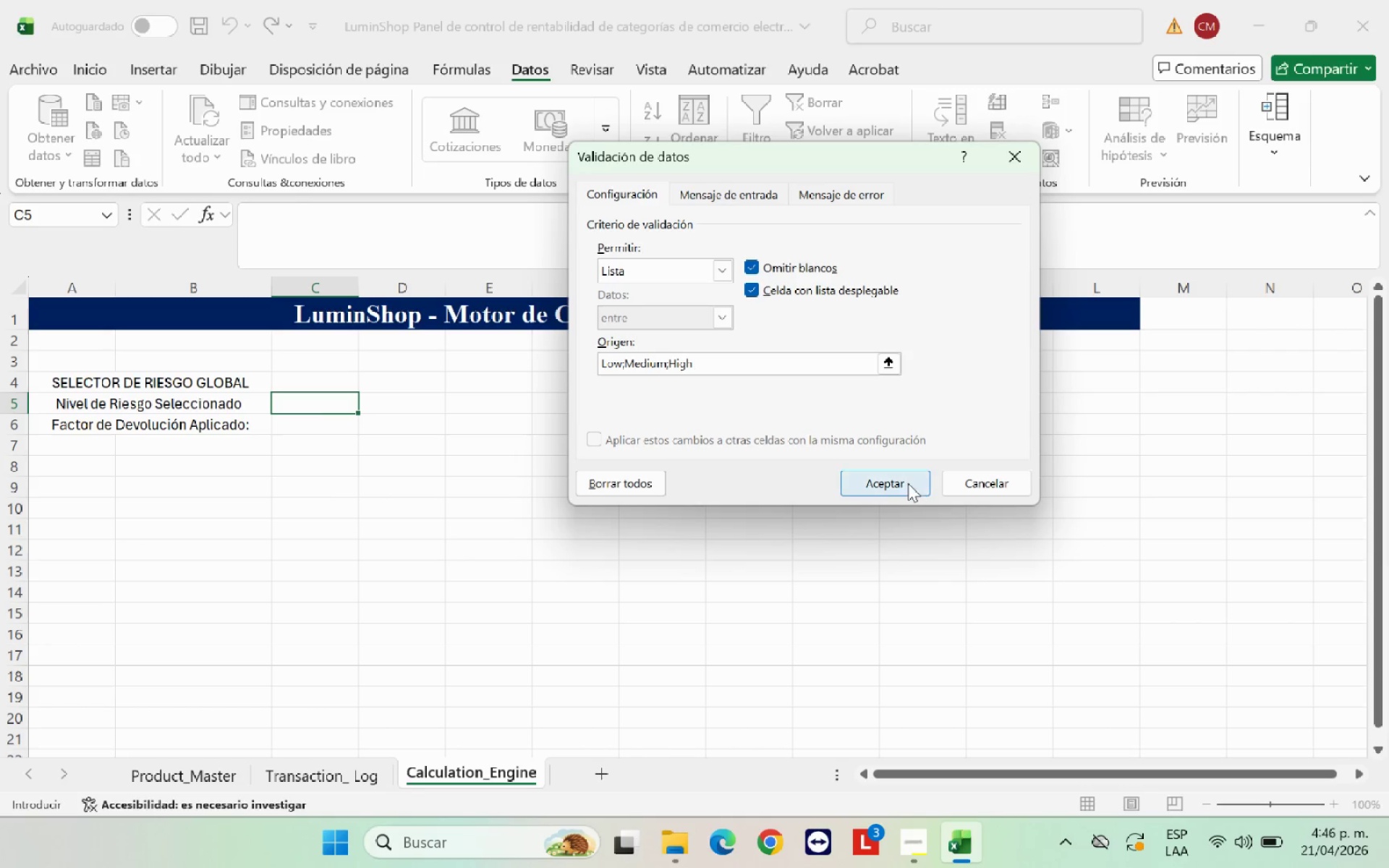 
left_click([907, 483])
 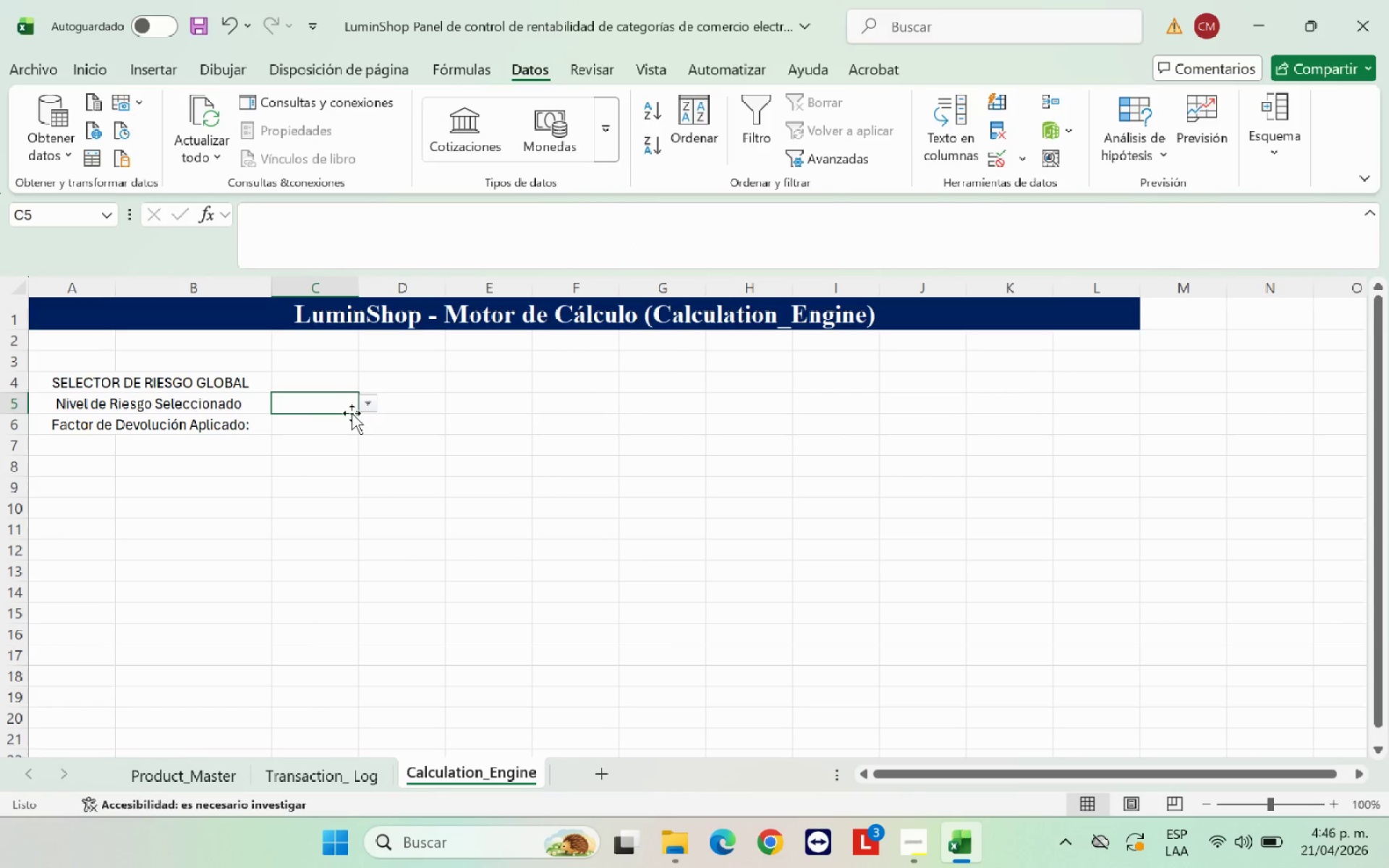 
left_click([367, 405])
 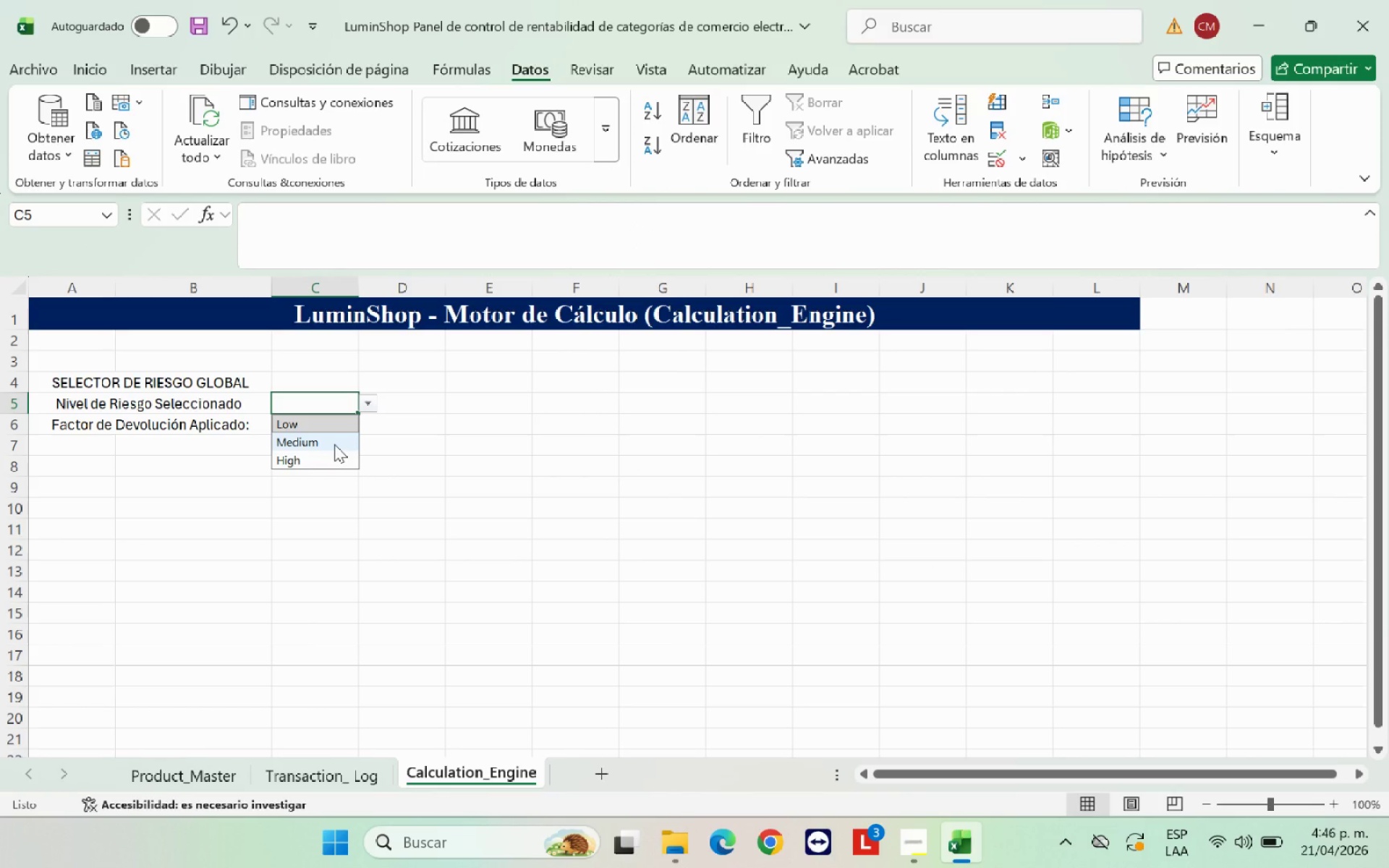 
left_click([334, 444])
 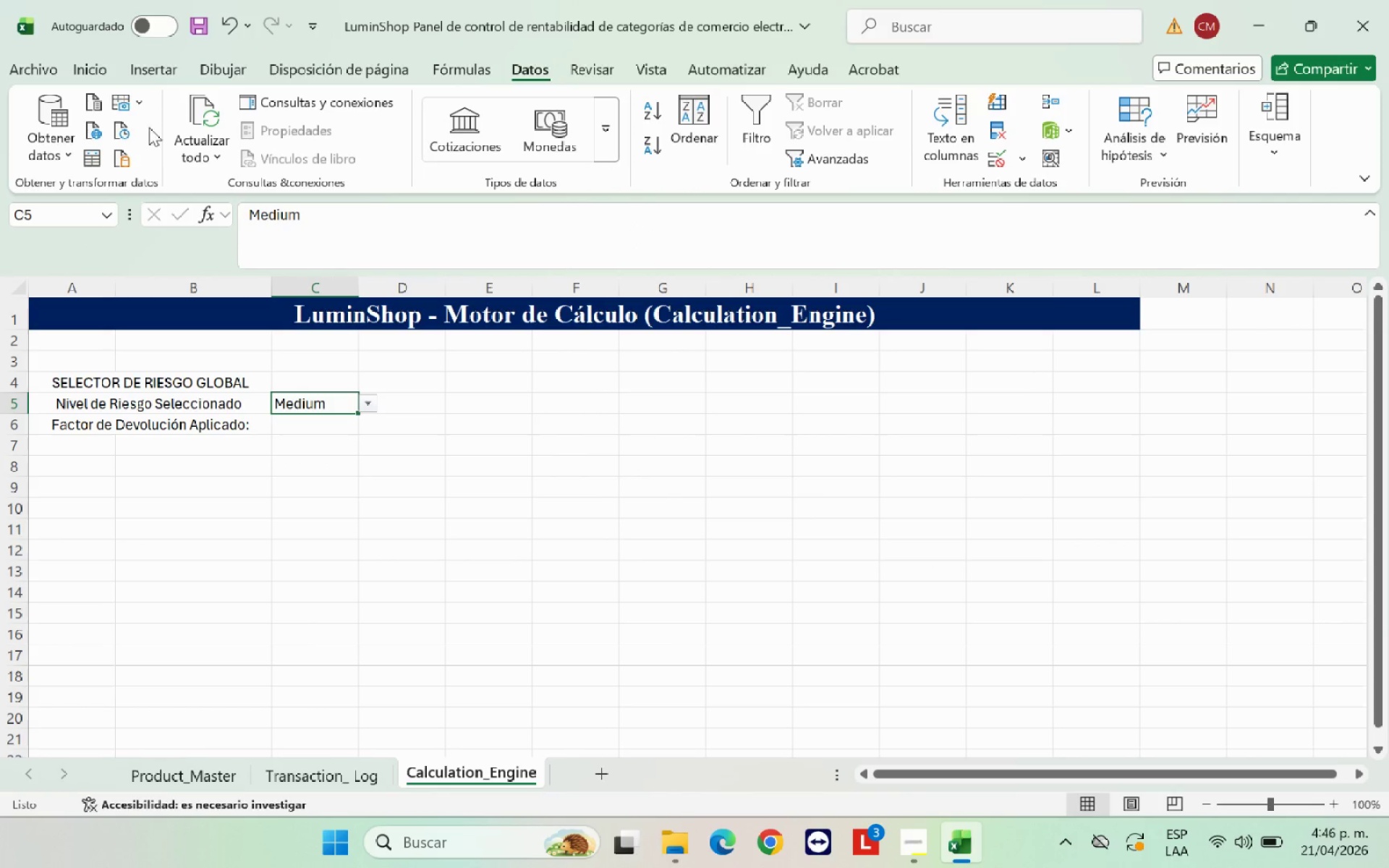 
left_click([83, 74])
 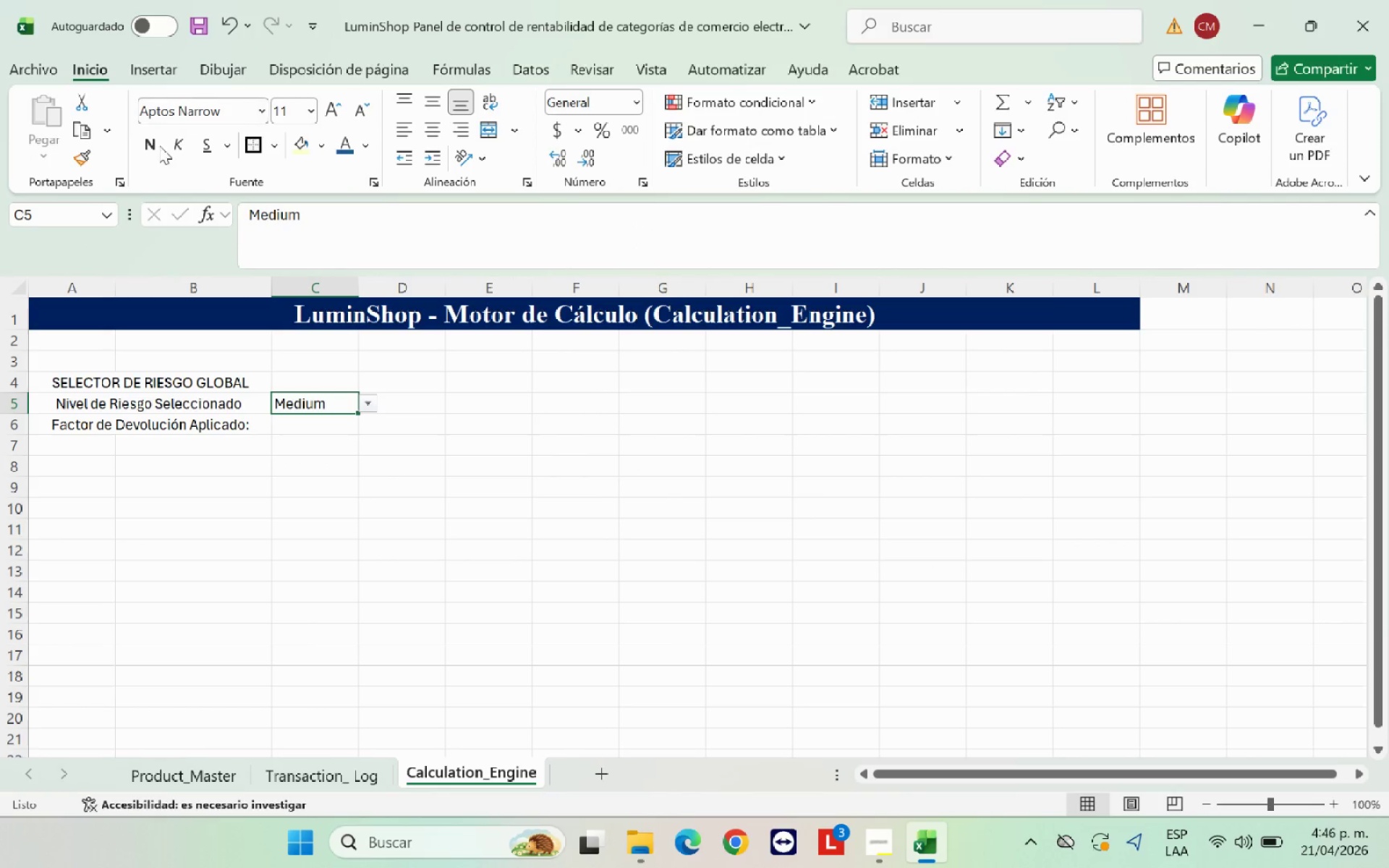 
left_click([153, 147])
 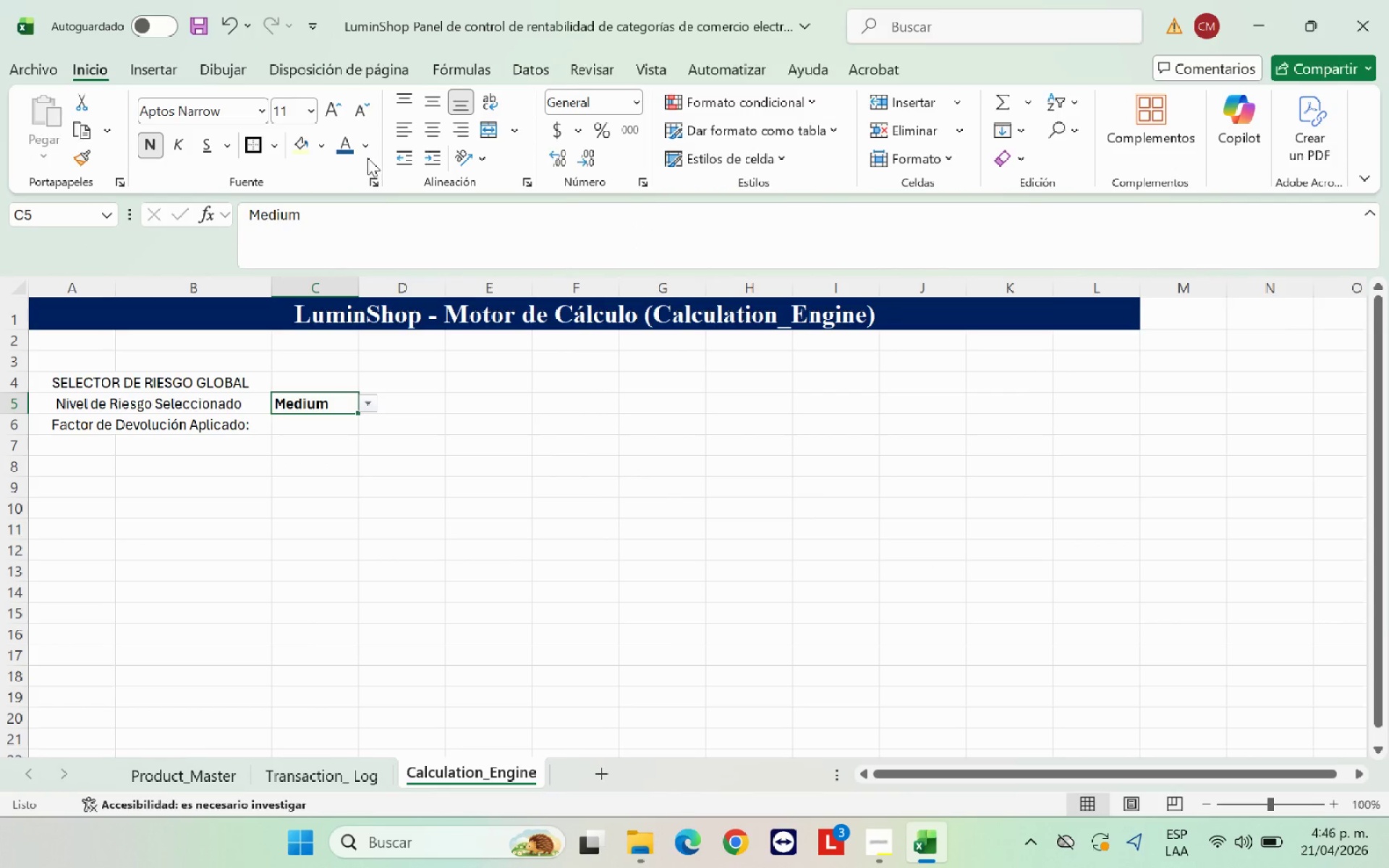 
left_click([368, 154])
 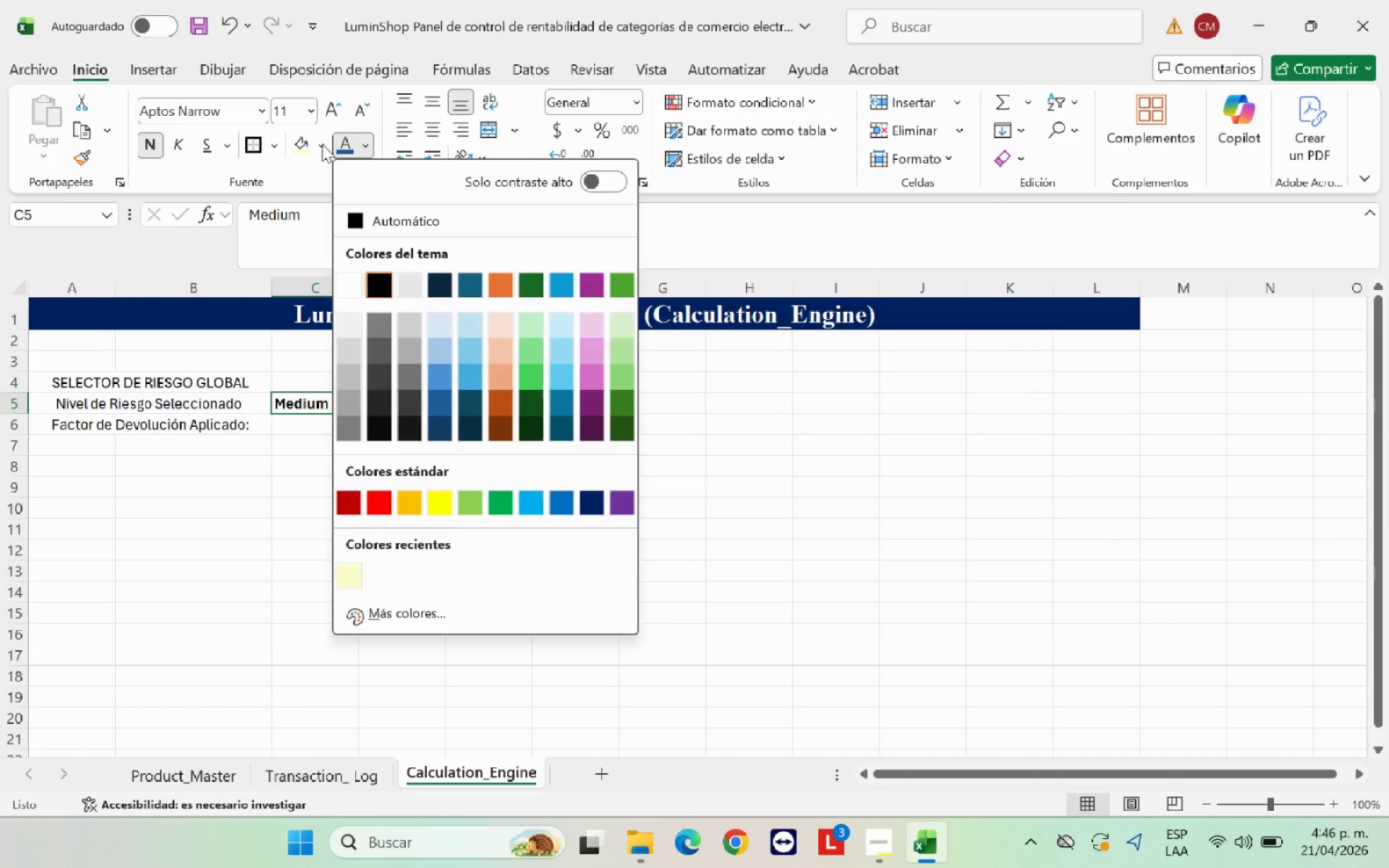 
left_click([322, 144])
 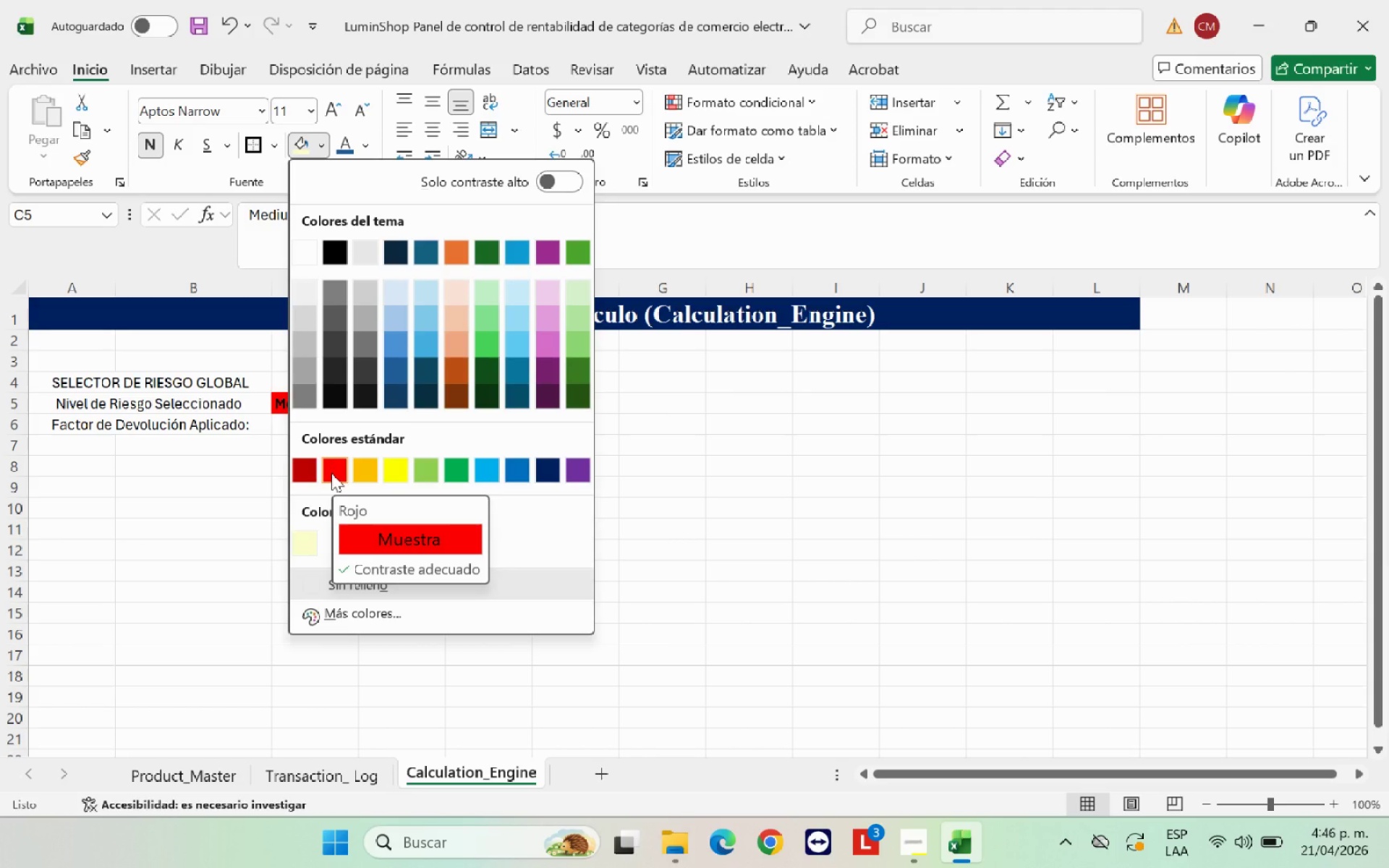 
wait(17.39)
 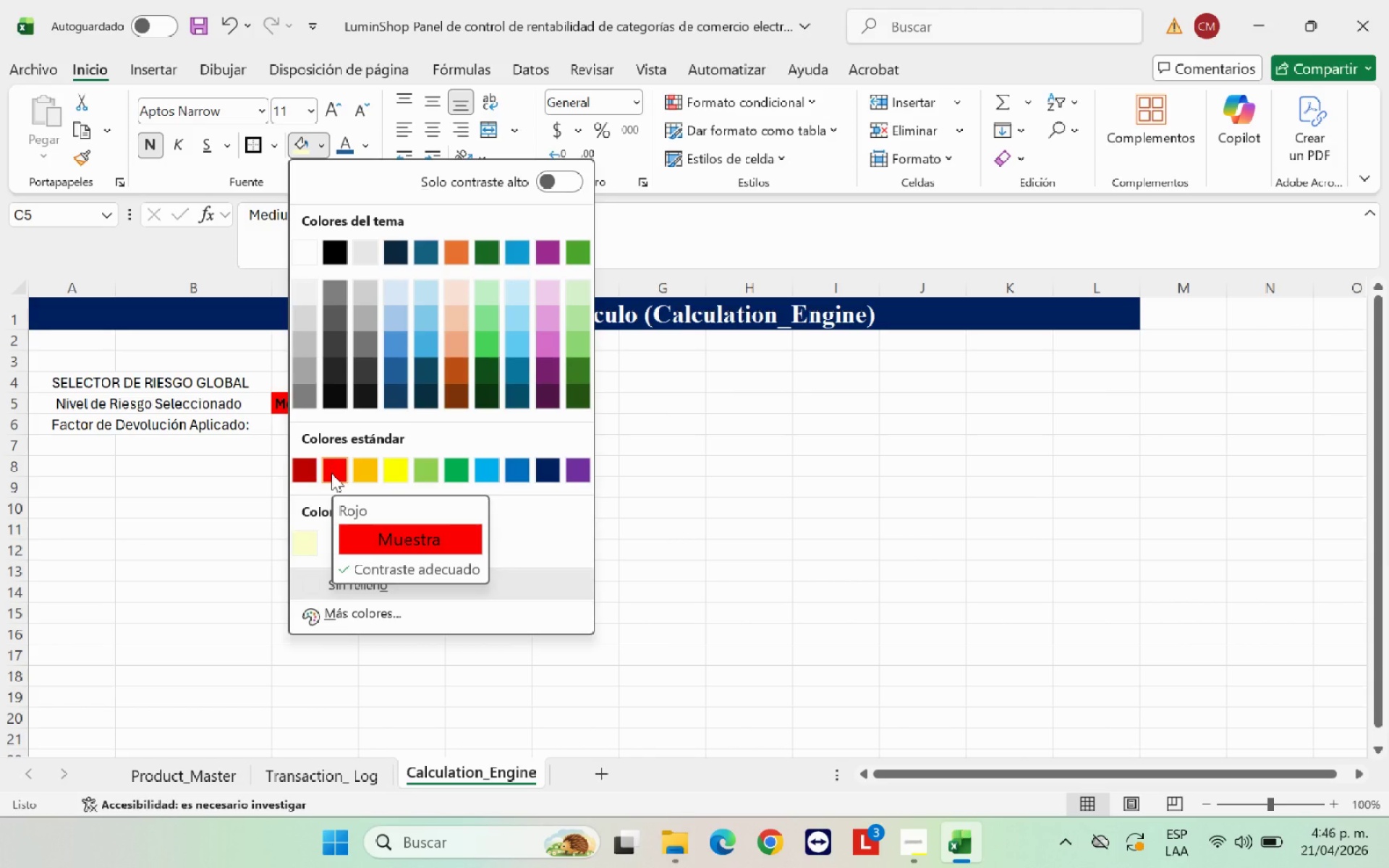 
left_click([365, 471])
 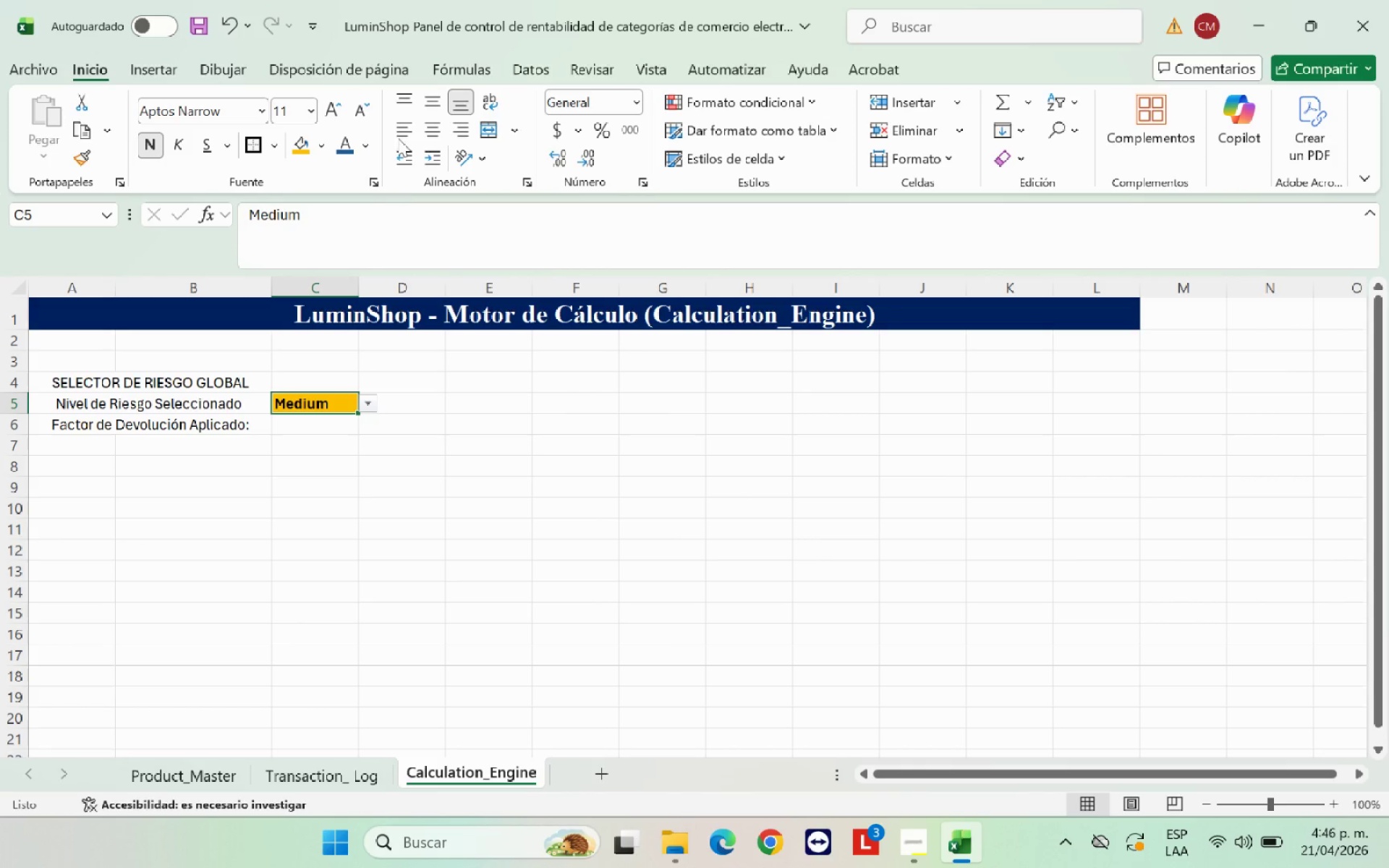 
left_click([430, 122])
 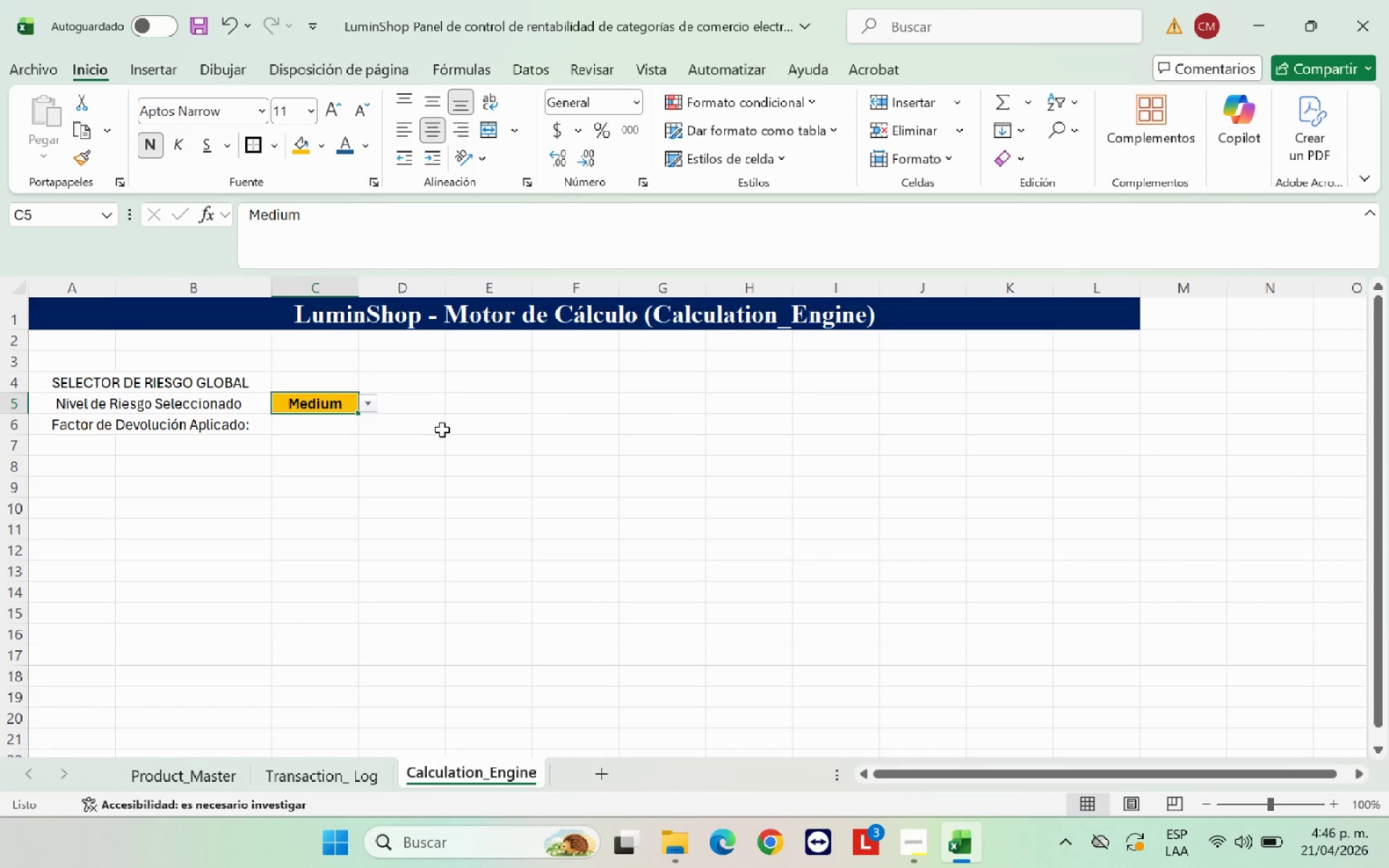 
left_click([442, 430])
 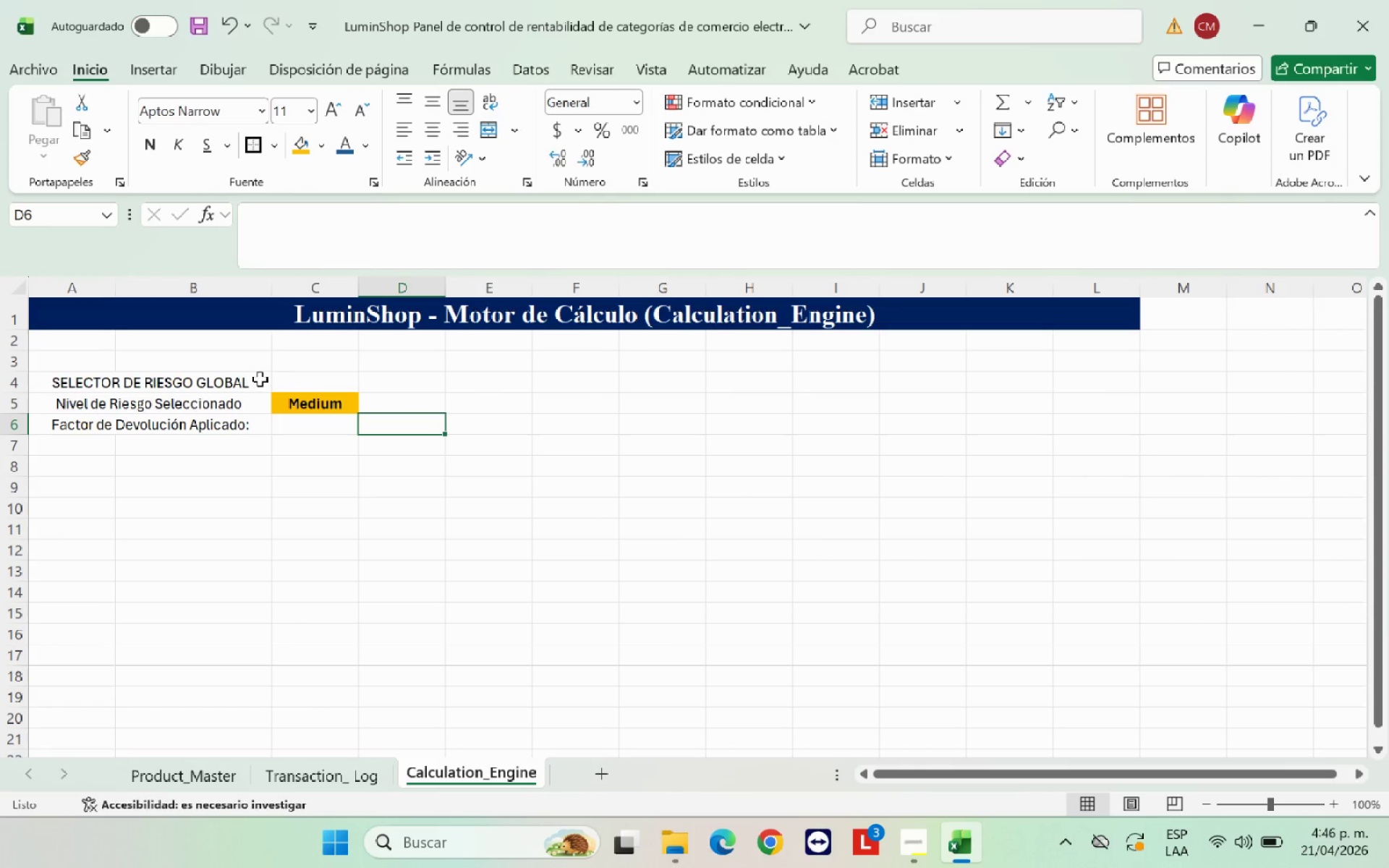 
left_click([218, 380])
 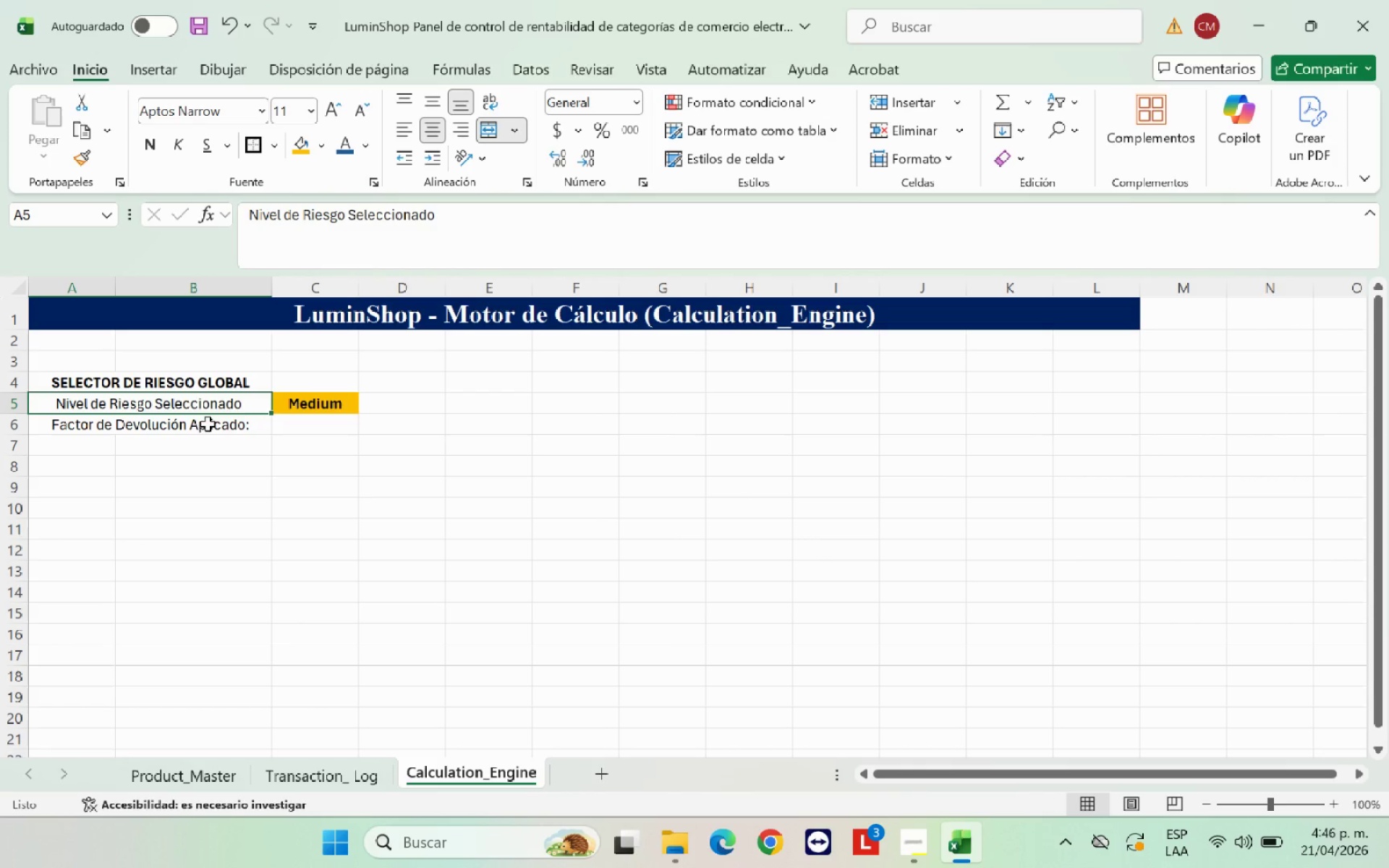 
left_click([451, 216])
 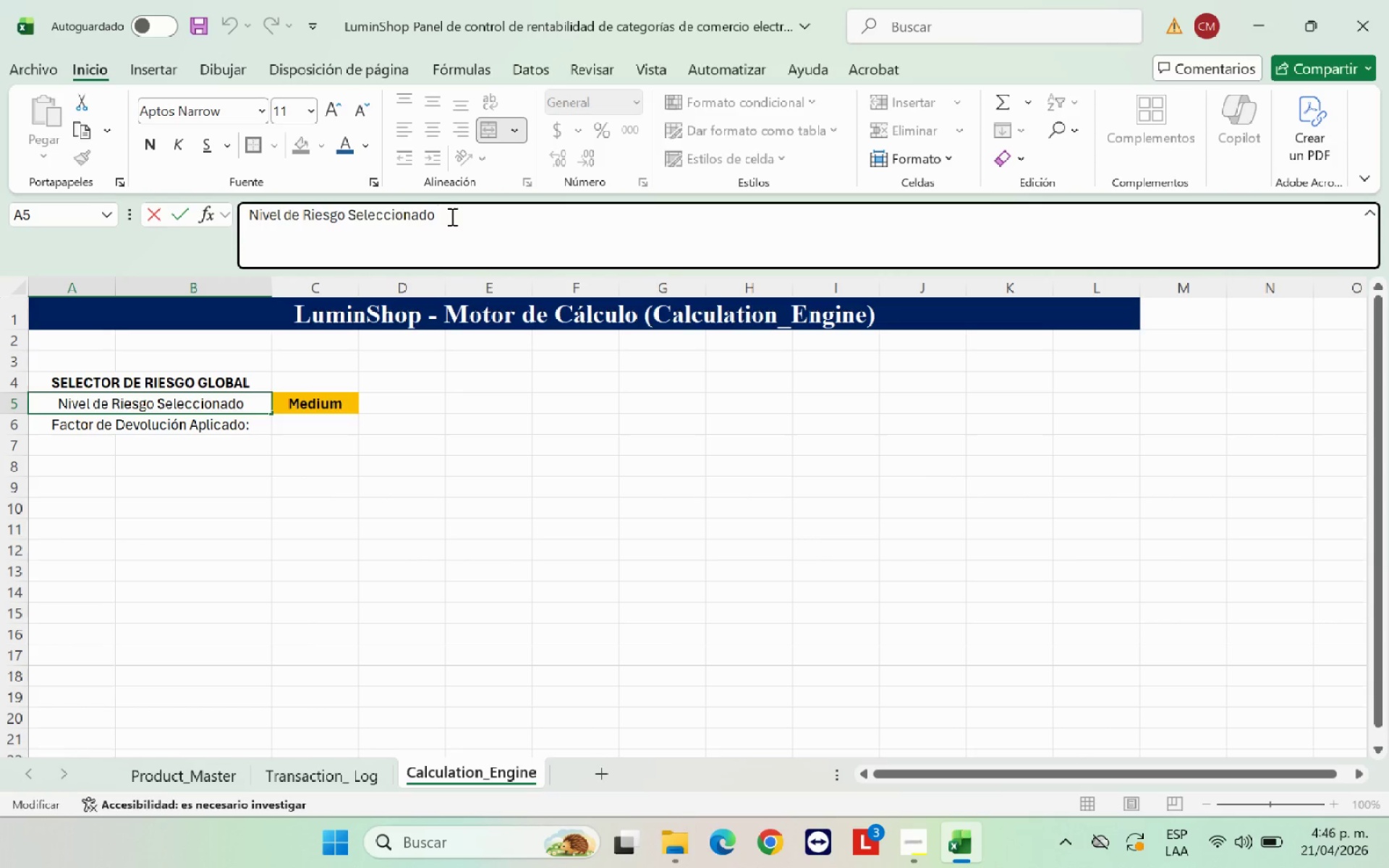 
key(Backspace)
 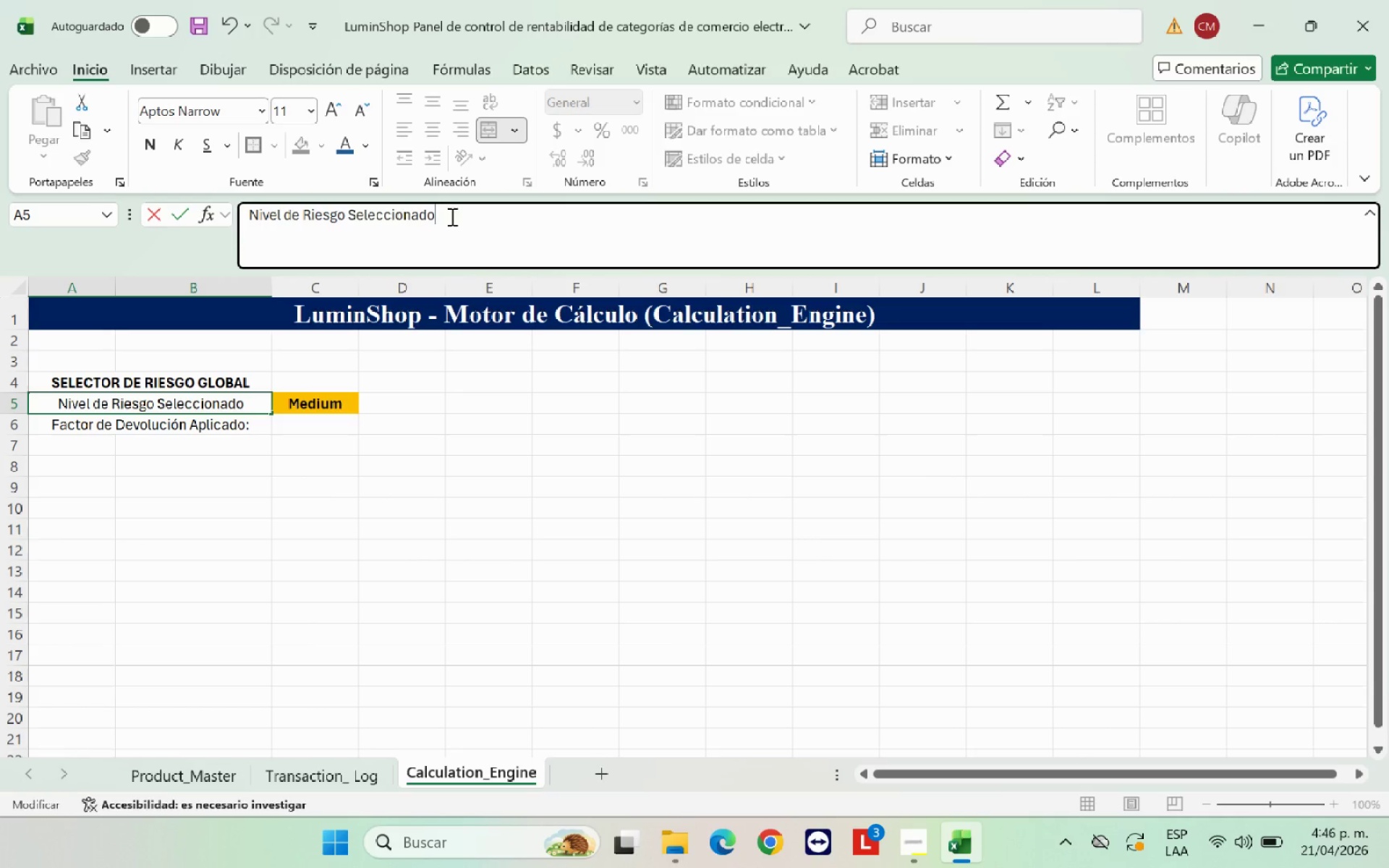 
key(Shift+ShiftRight)
 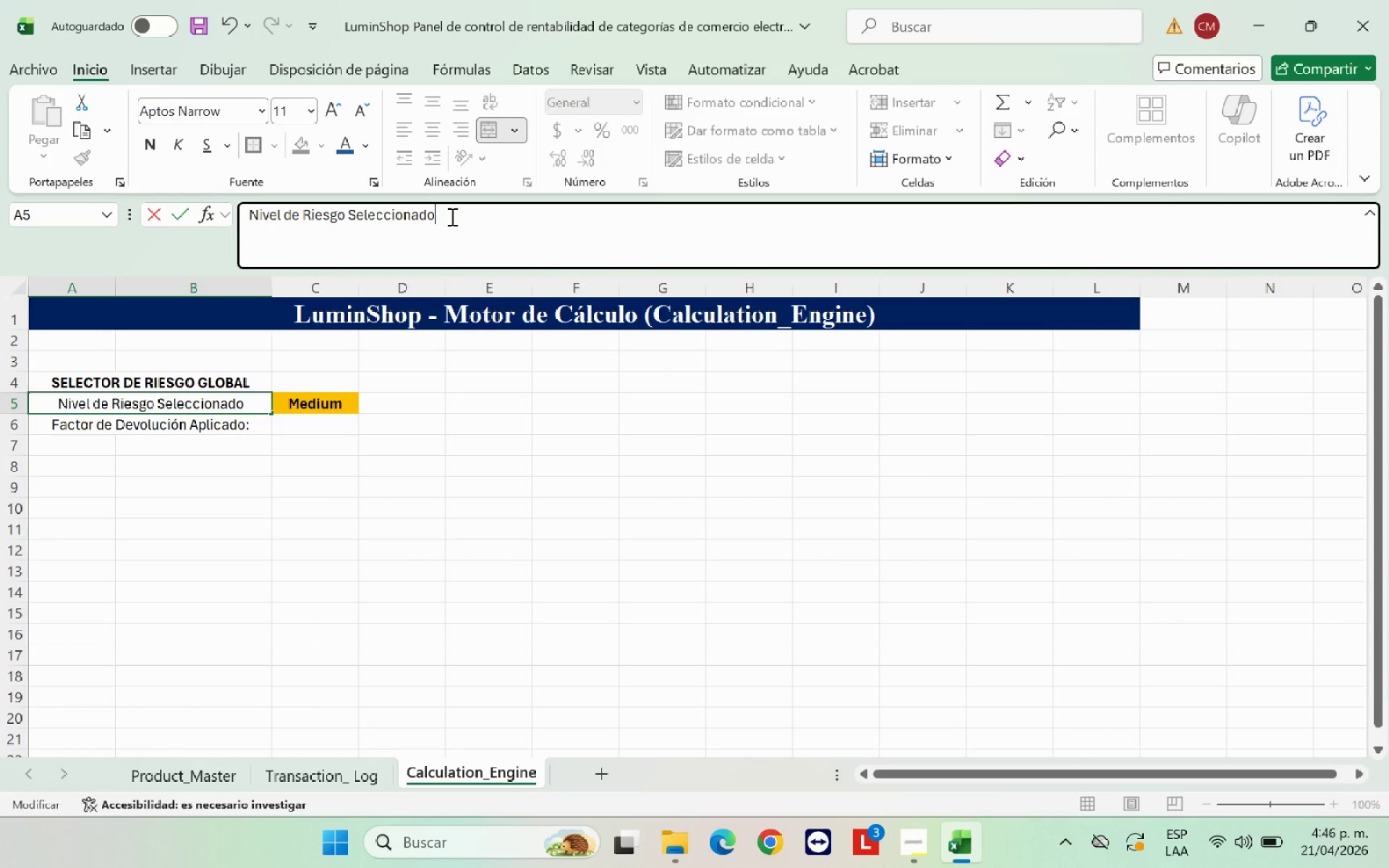 
key(Shift+Period)
 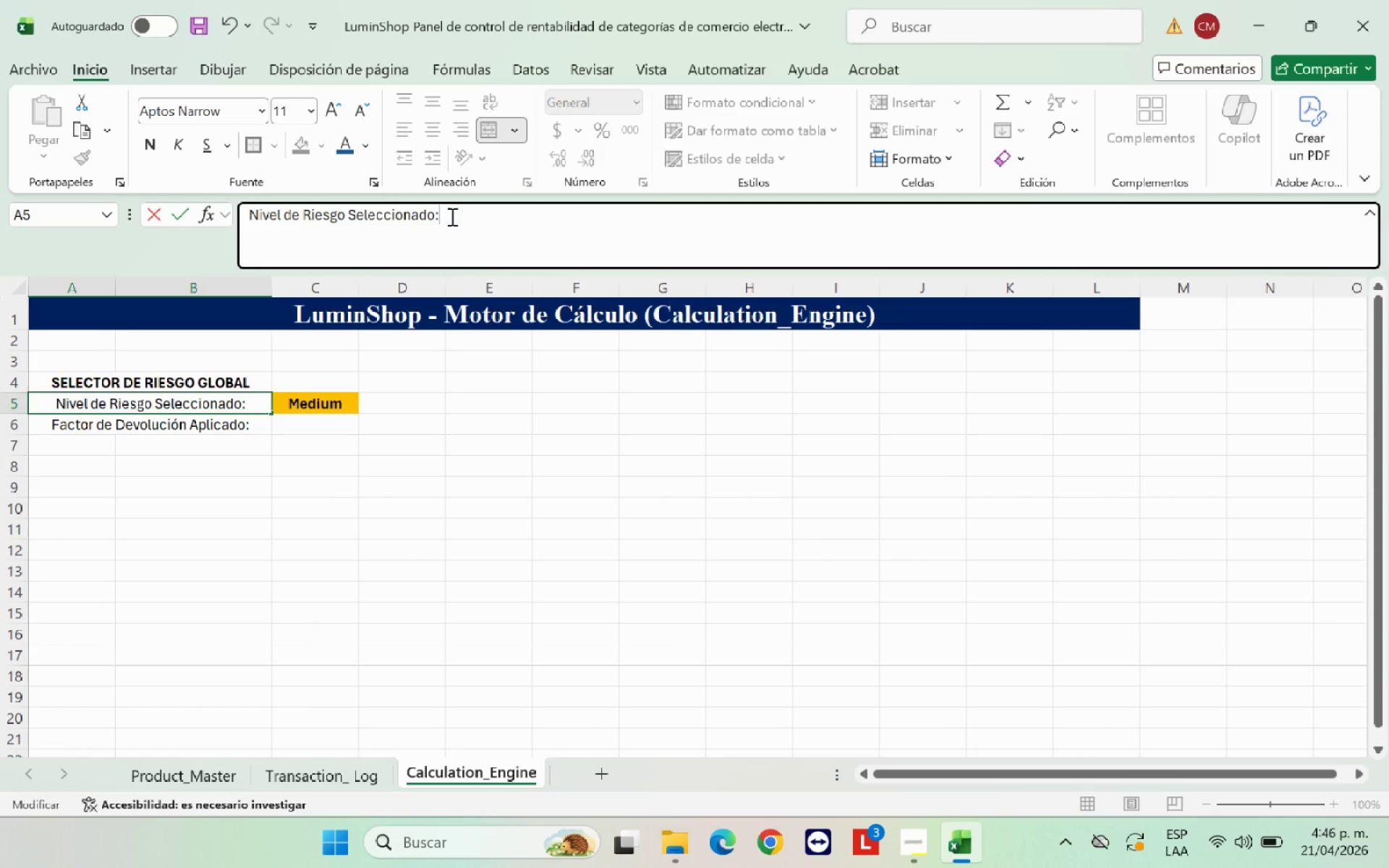 
key(Enter)
 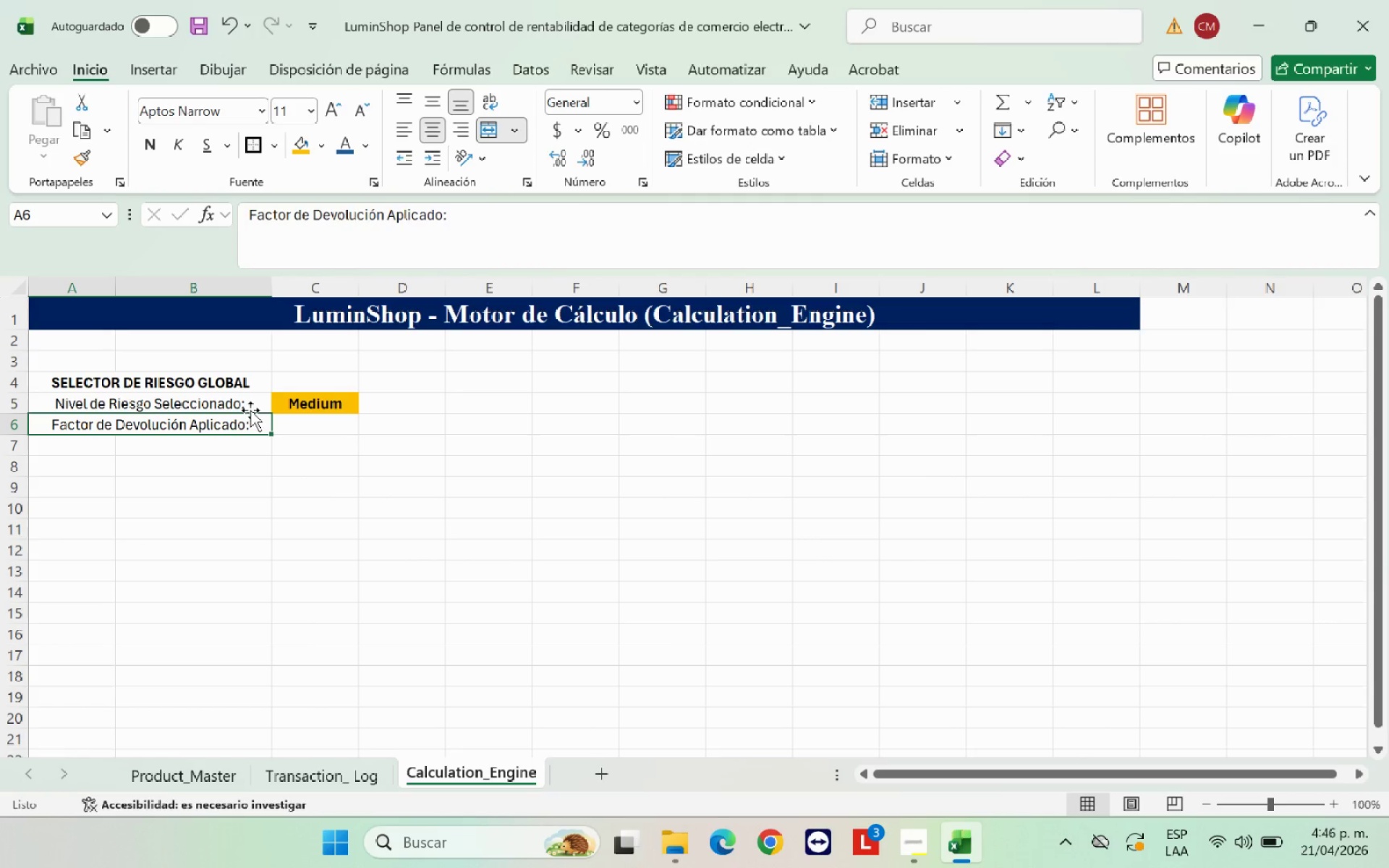 
left_click_drag(start_coordinate=[248, 406], to_coordinate=[248, 428])
 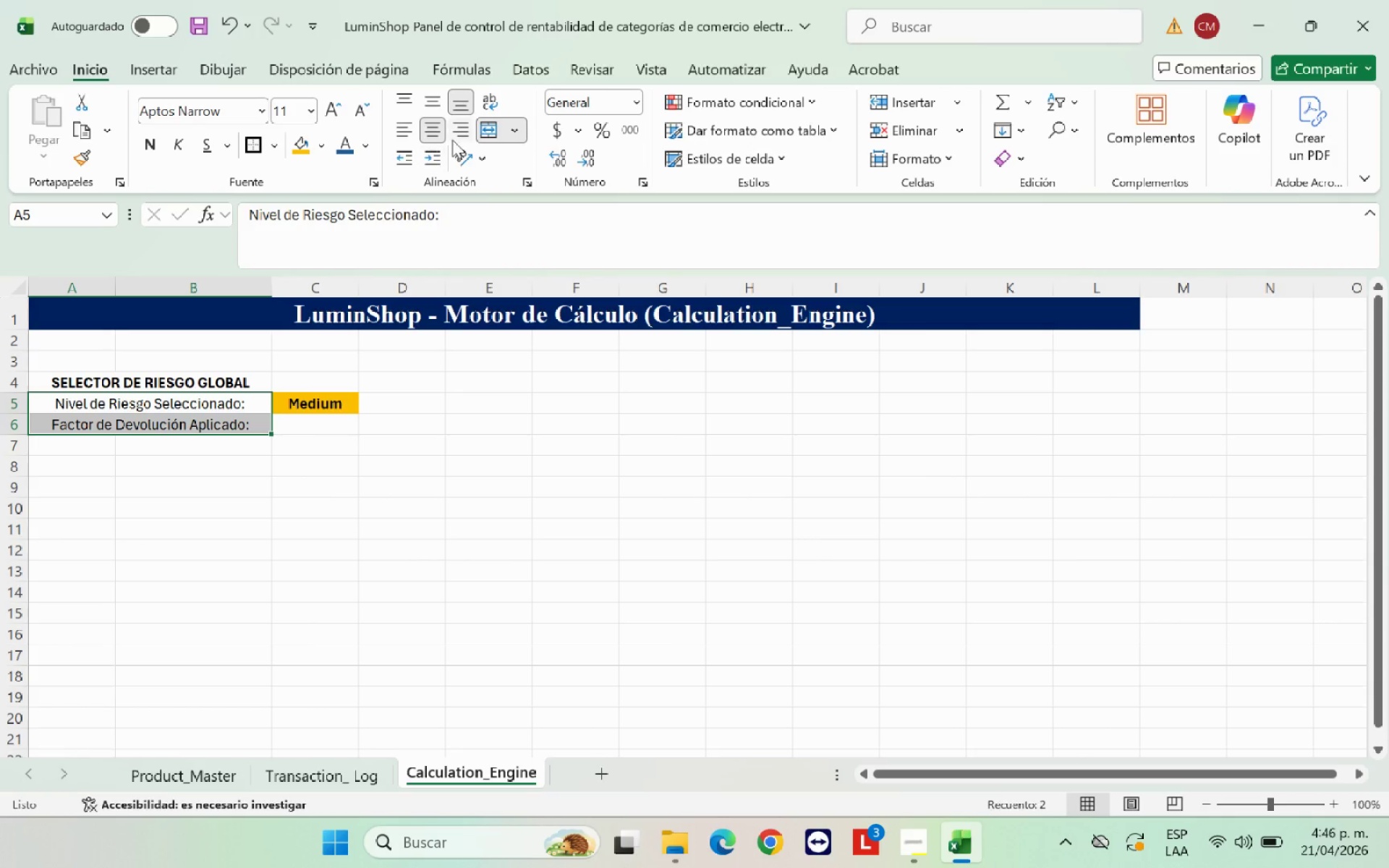 
left_click([467, 130])
 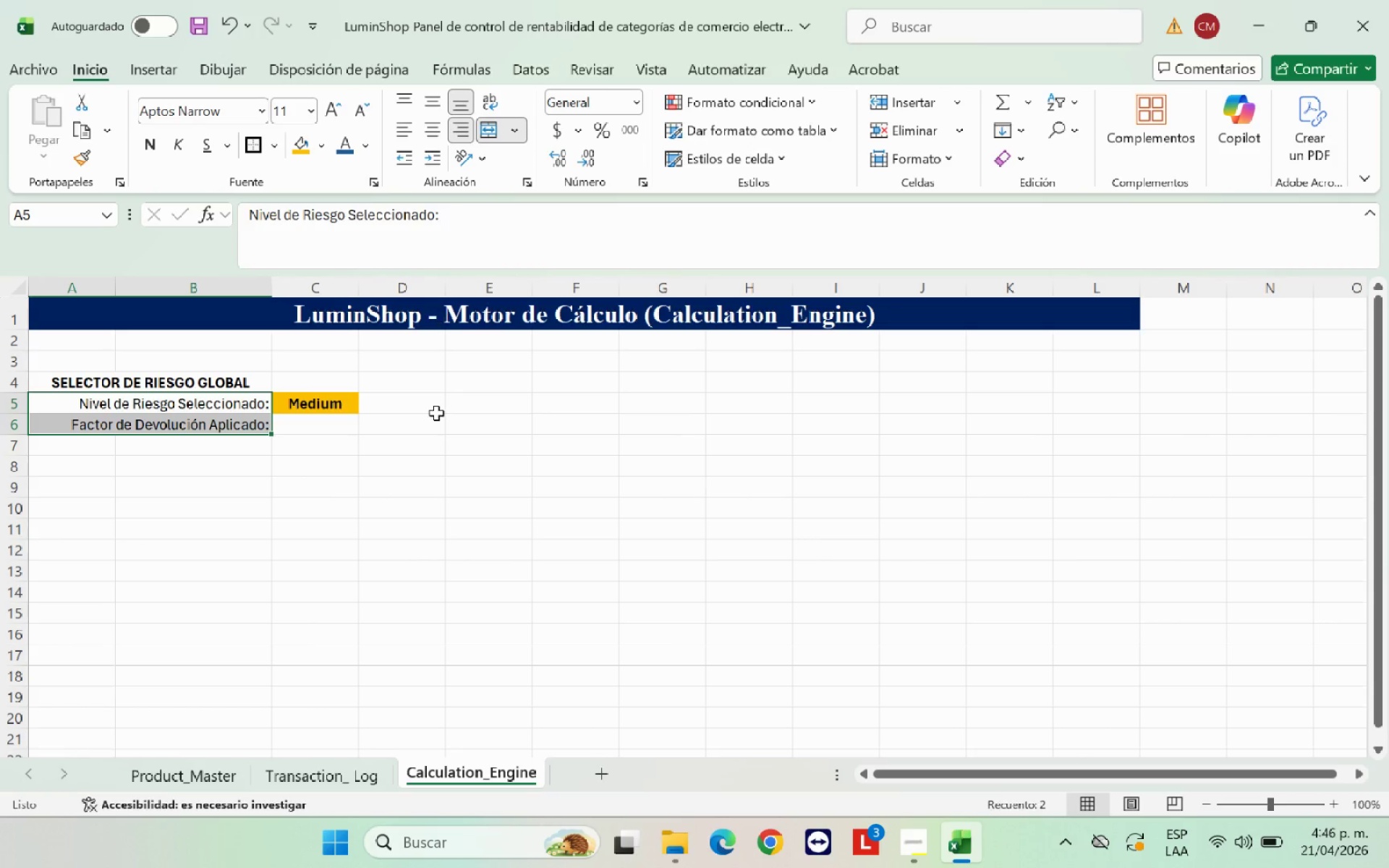 
left_click([450, 485])
 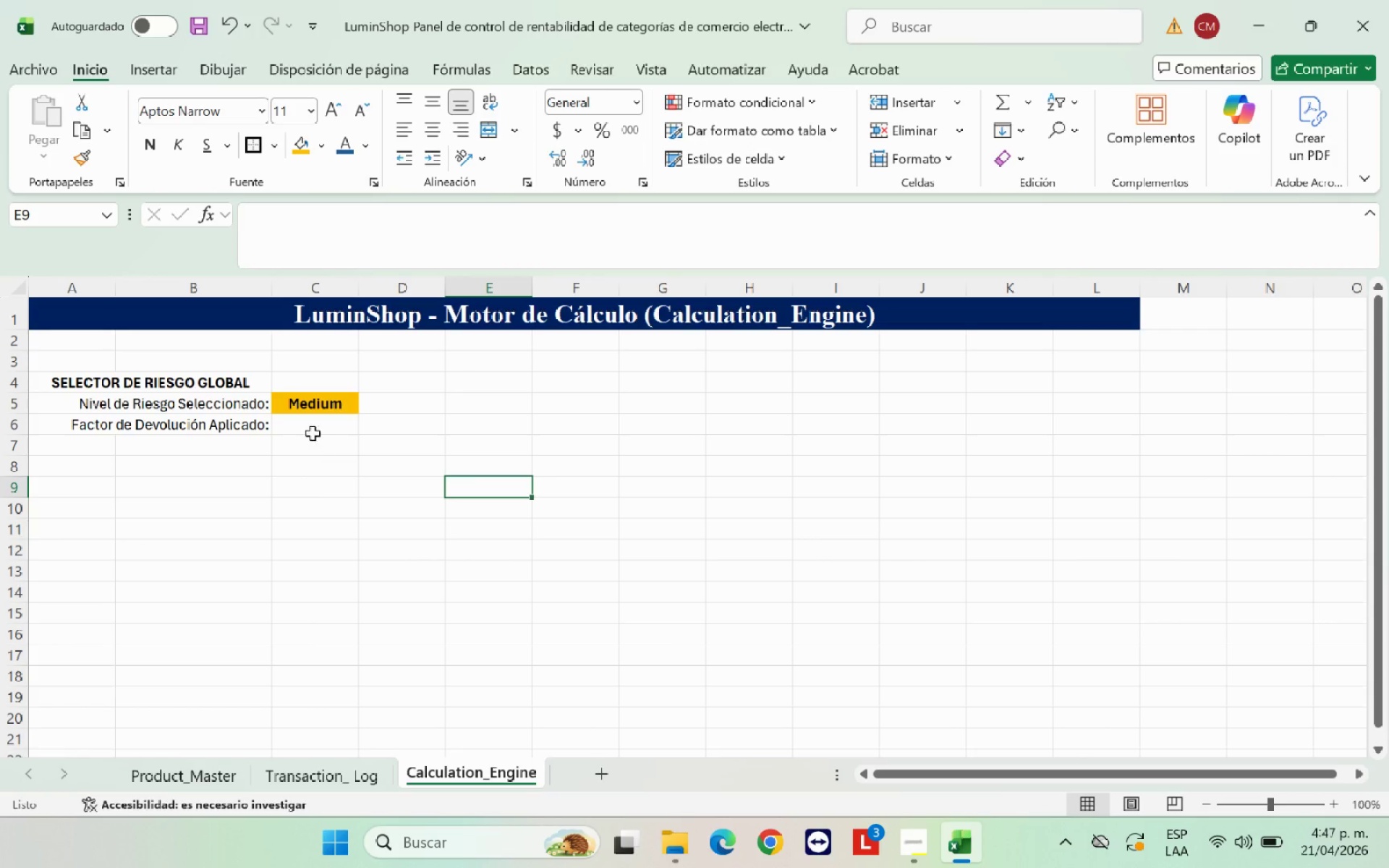 
left_click([320, 424])
 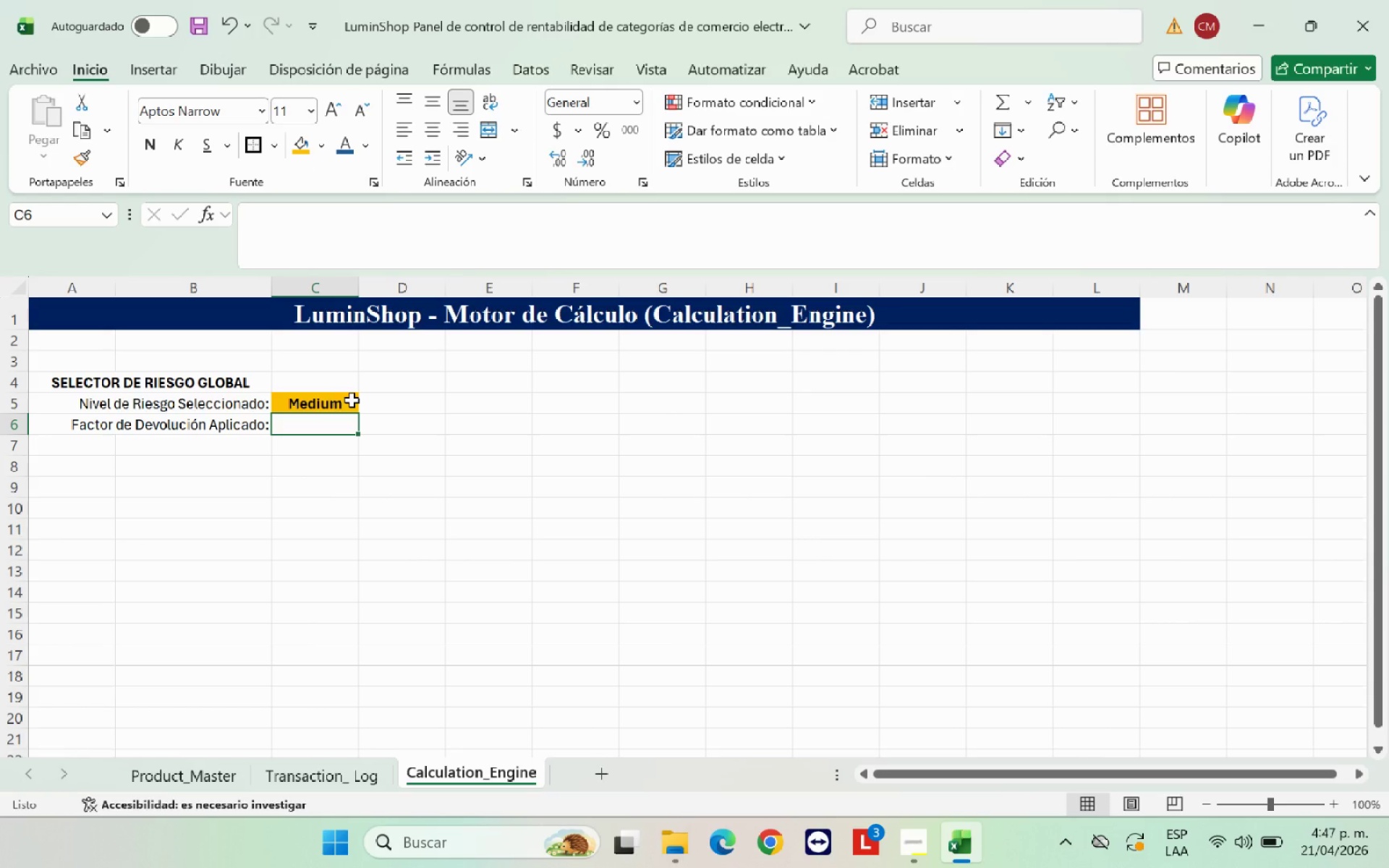 
wait(7.5)
 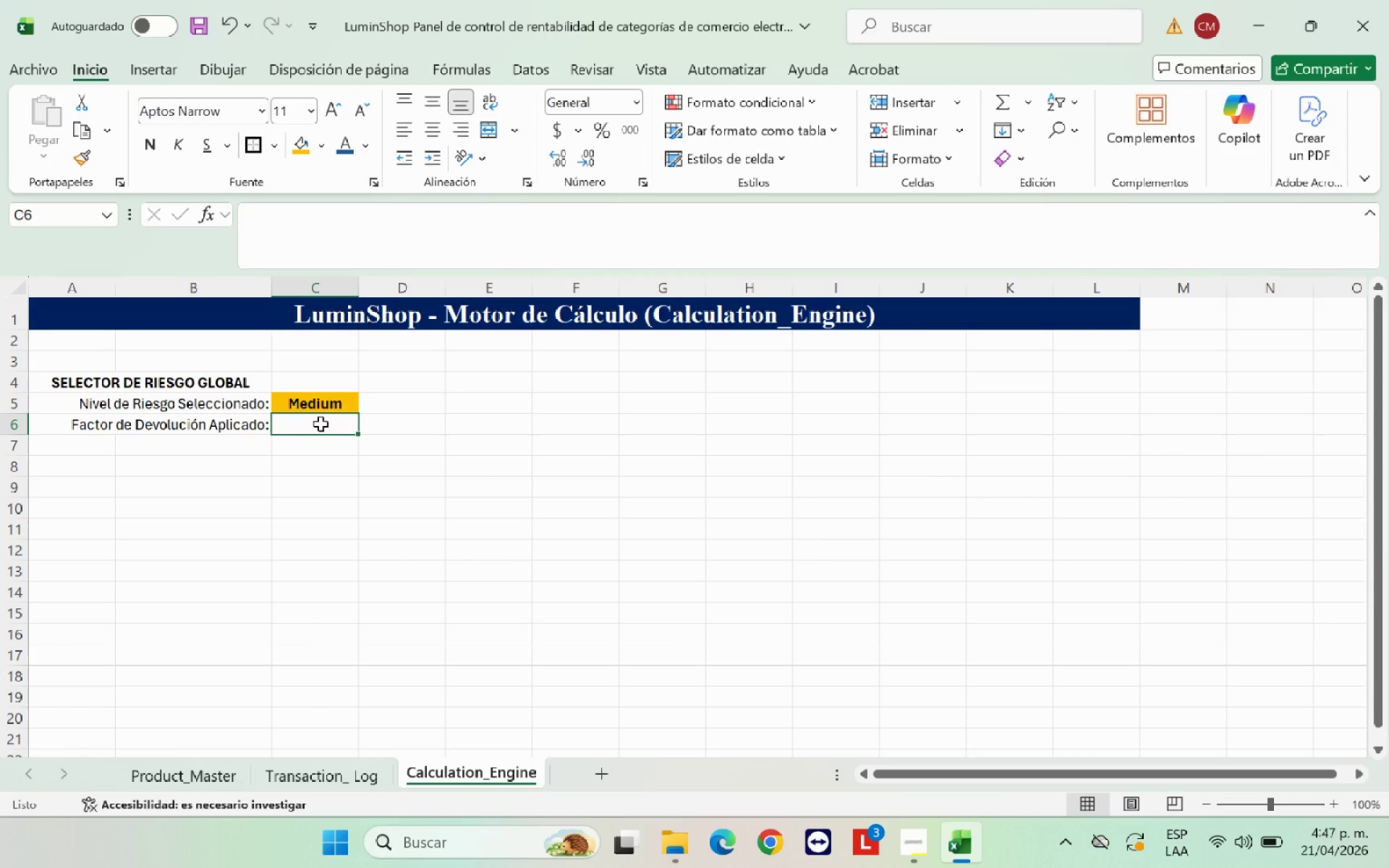 
type()SI.ERROR*)
 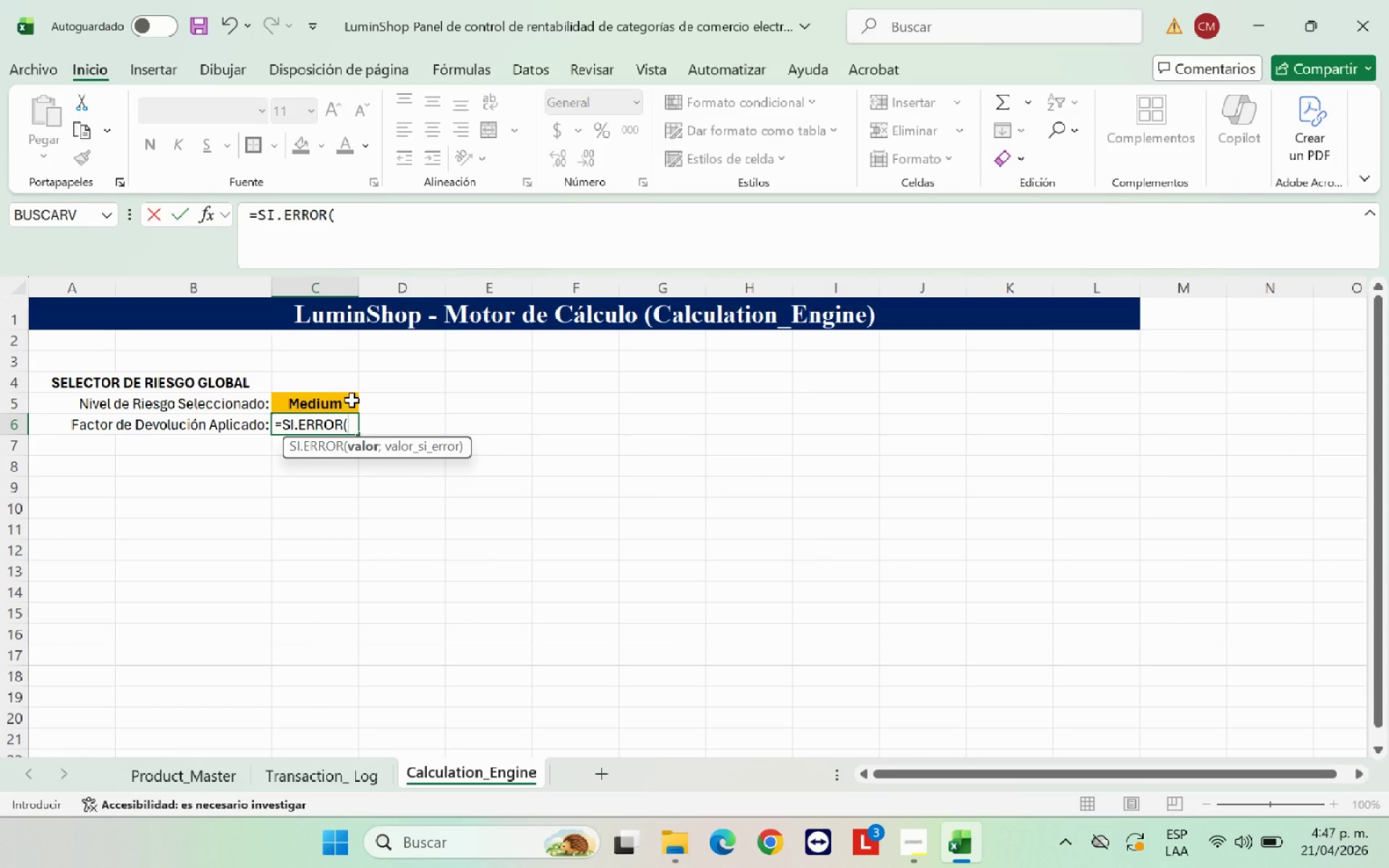 
key(Alt+Control+Q)
 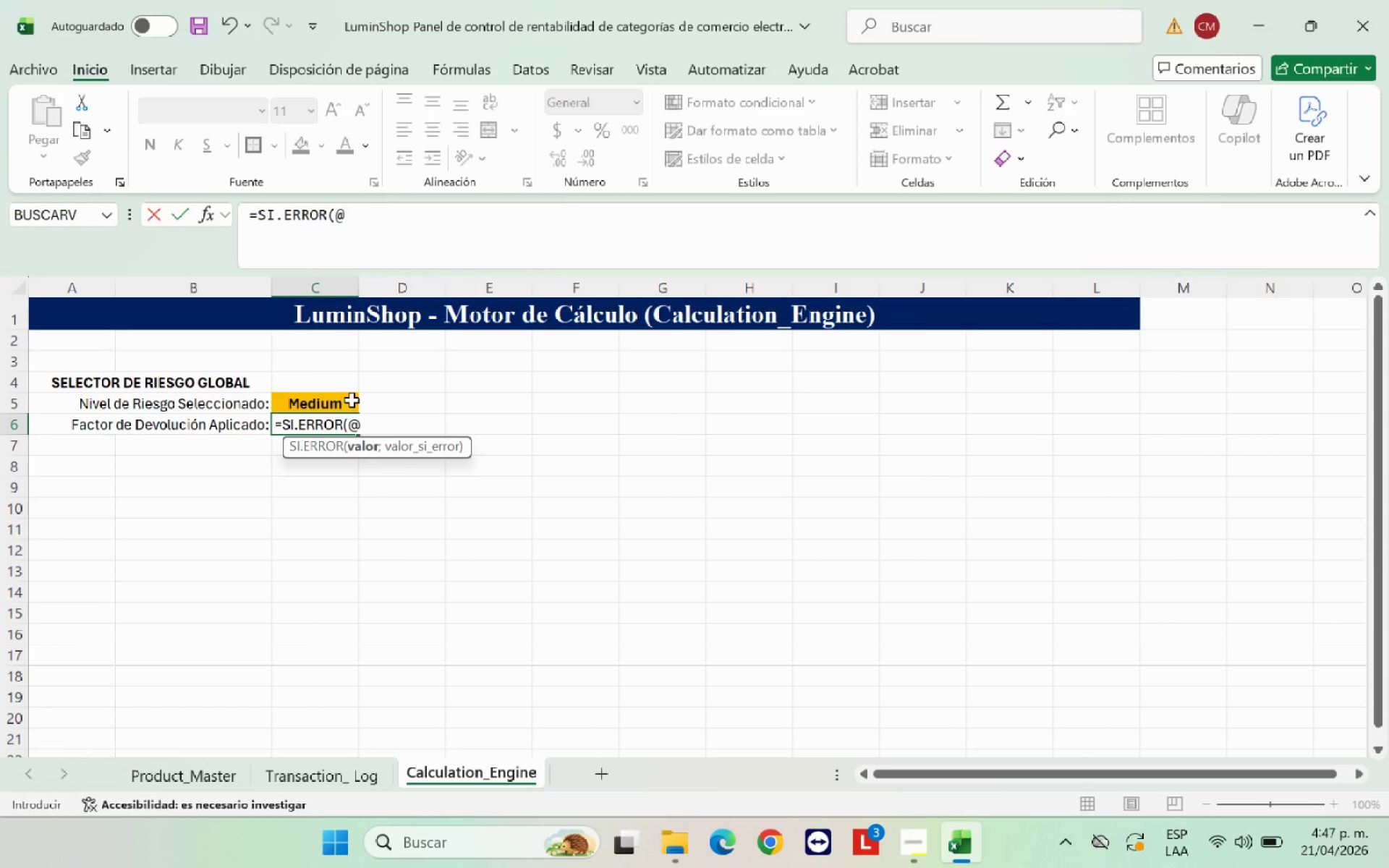 
type(xloo)
 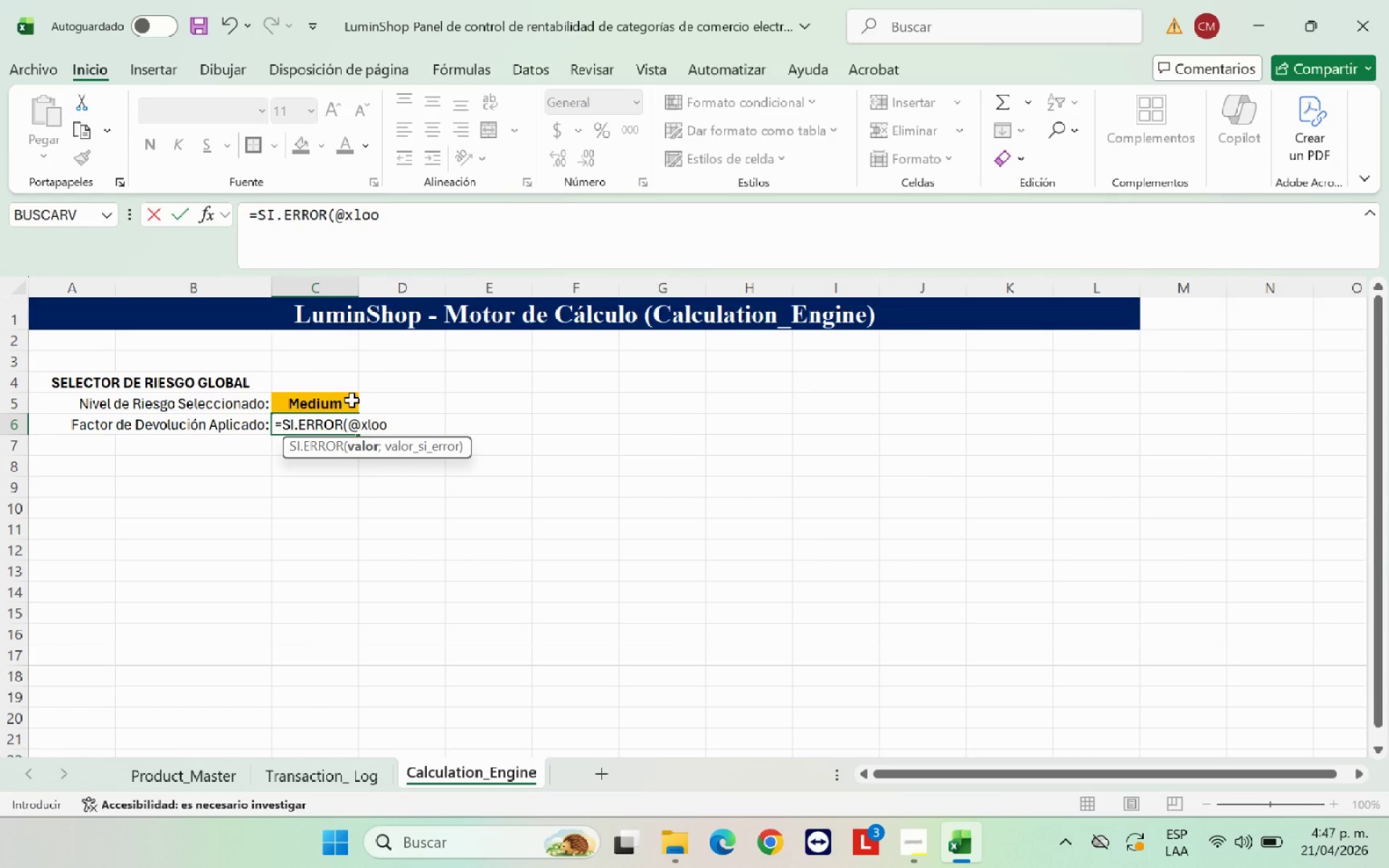 
type(kup)
 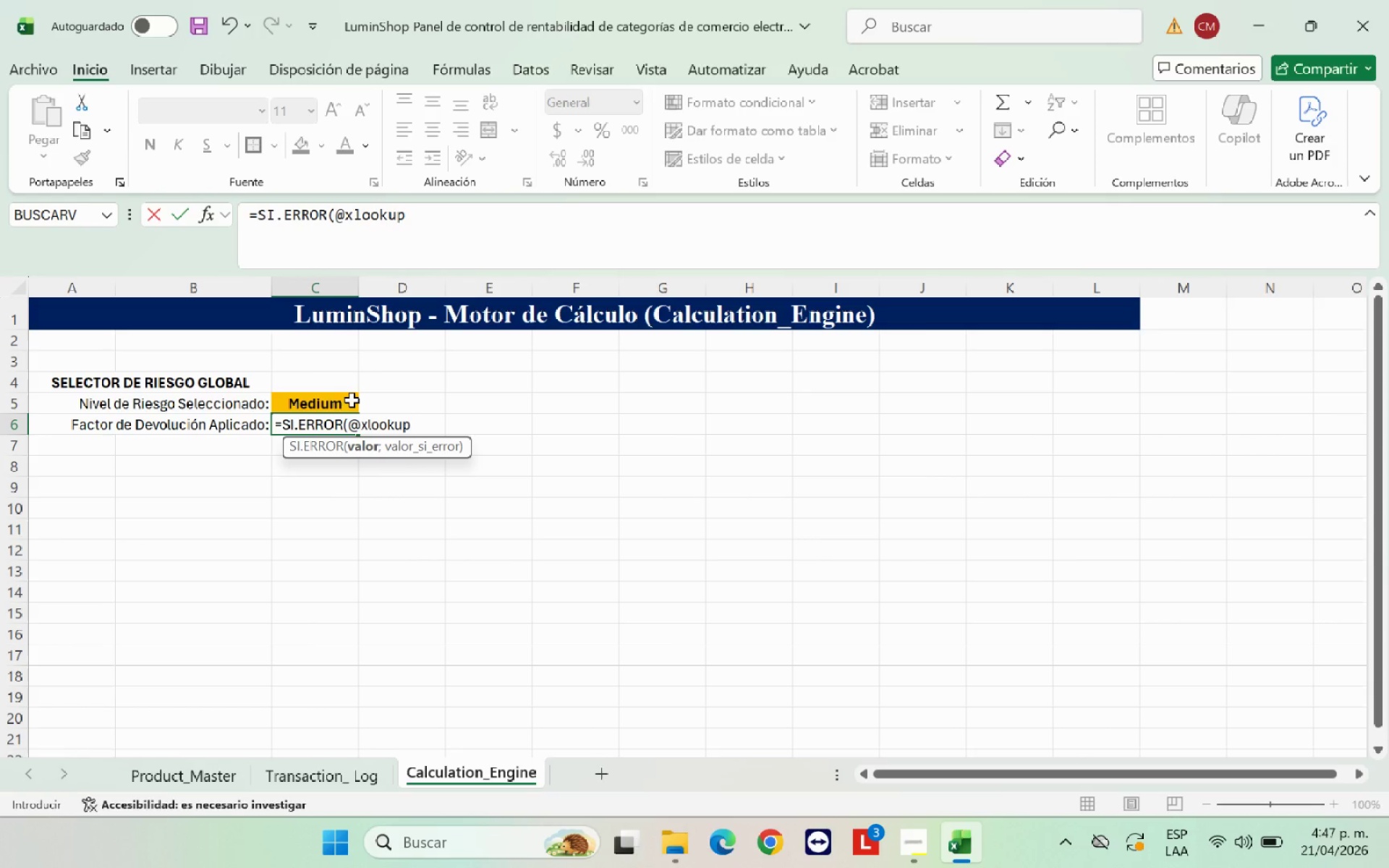 
wait(6.02)
 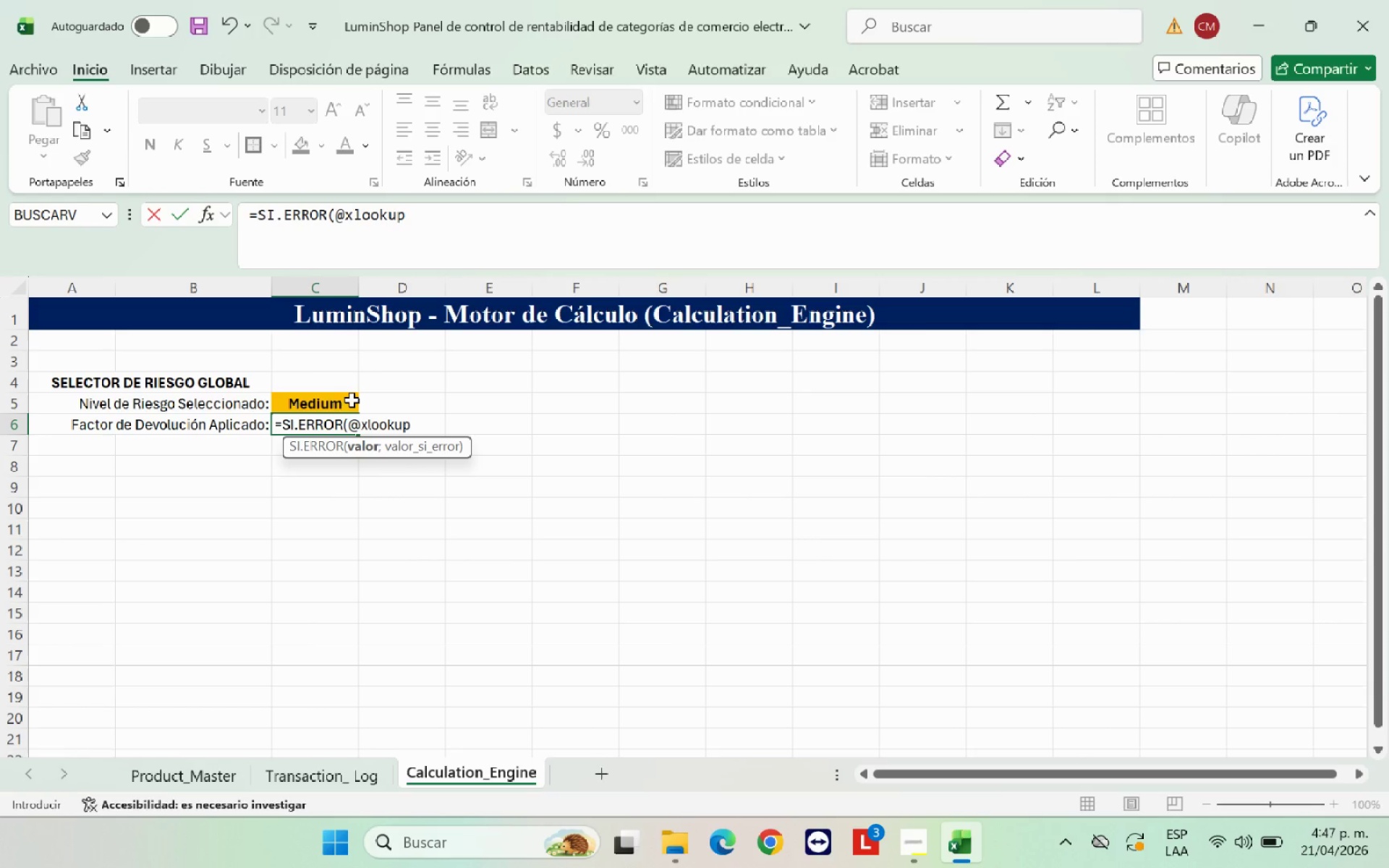 
key(Shift+8)
 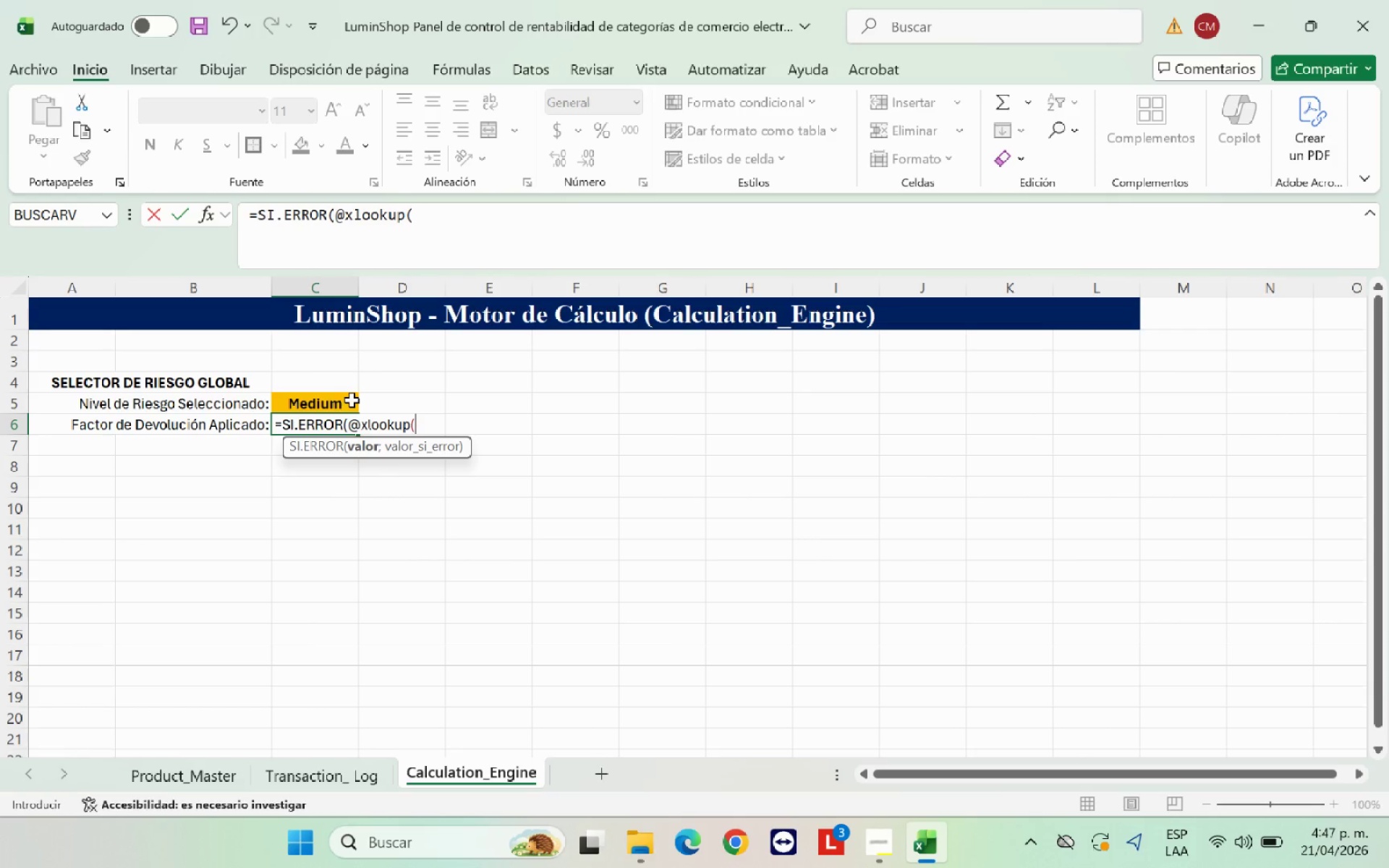 
left_click([352, 401])
 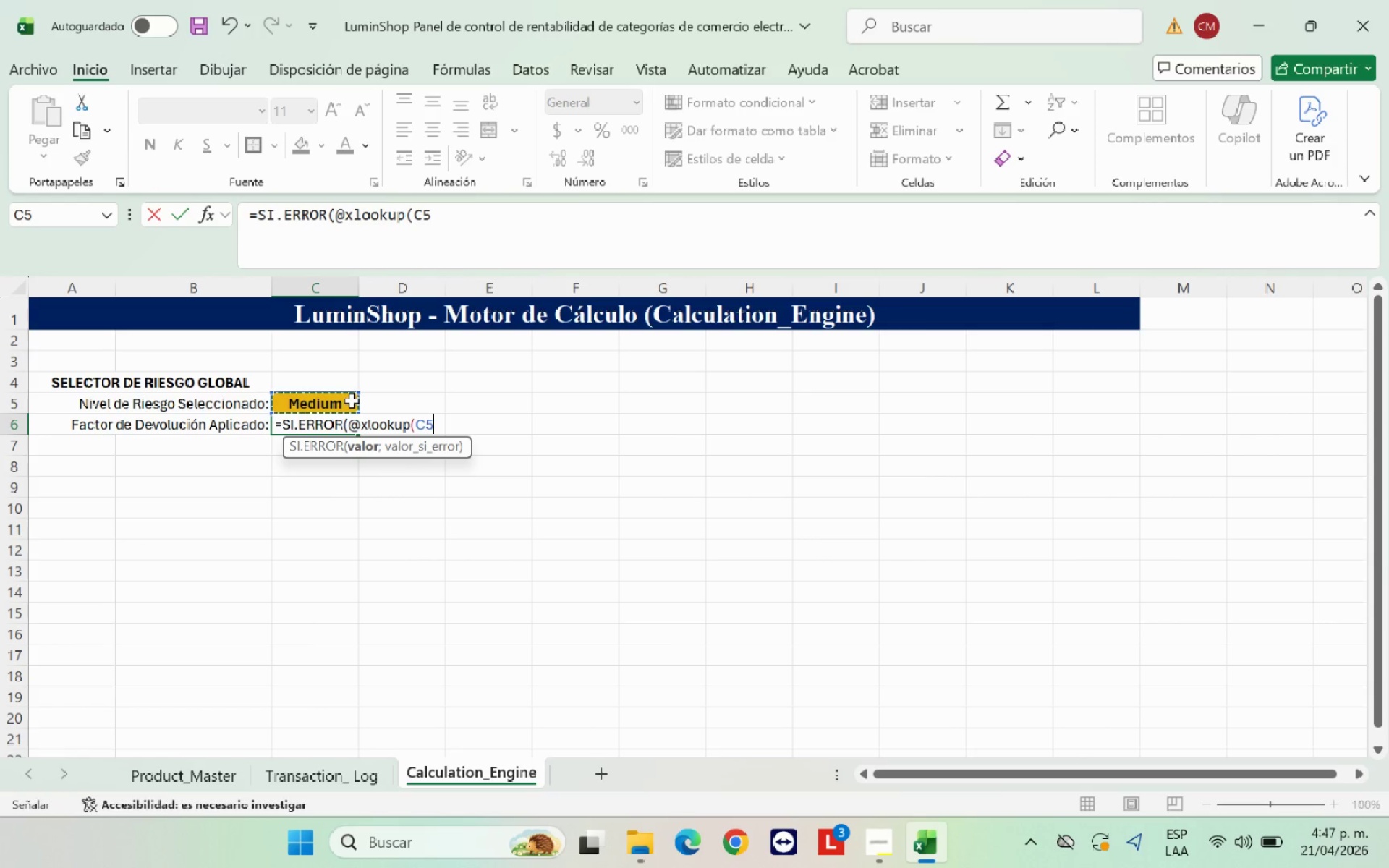 
key(Shift+Comma)
 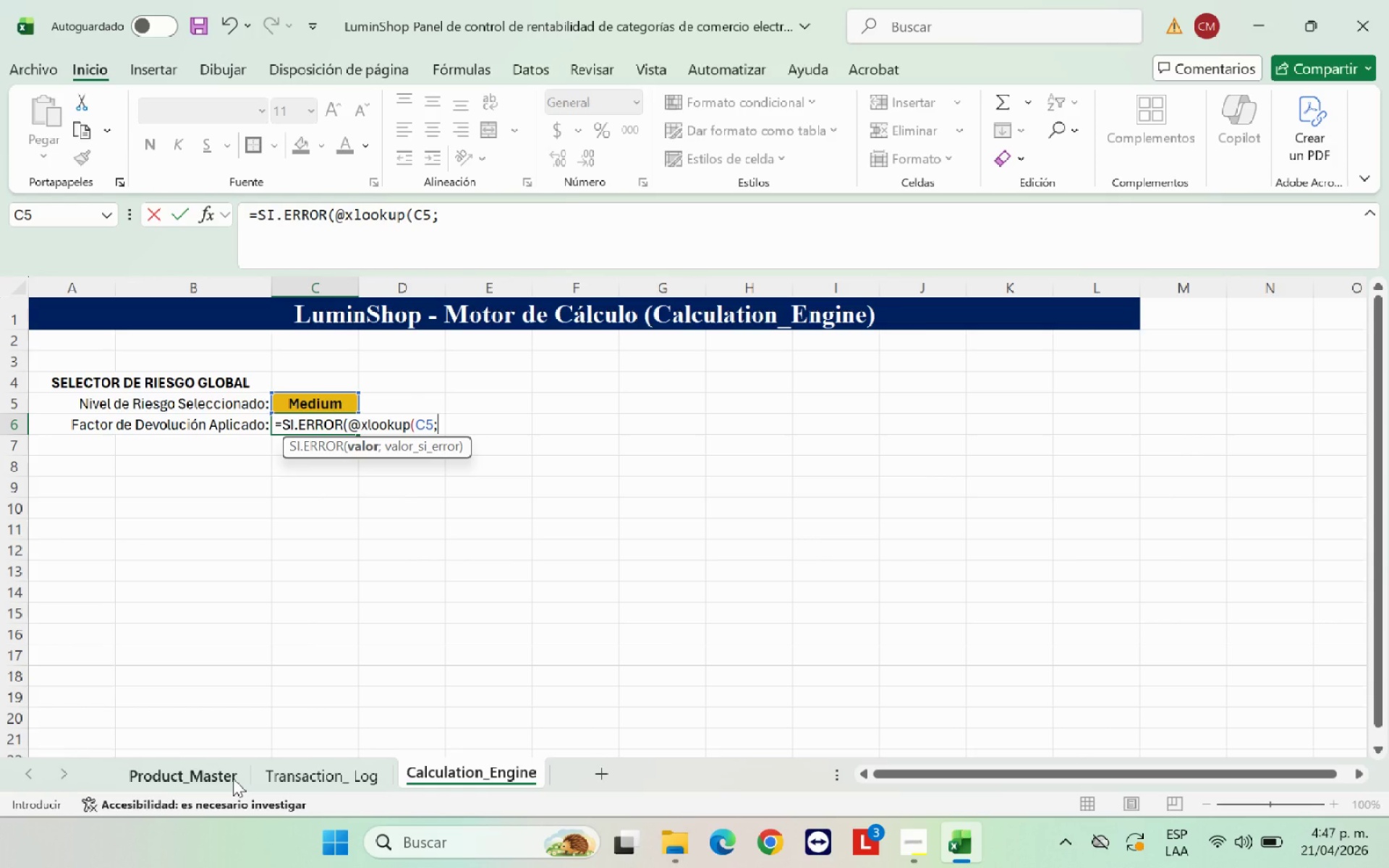 
wait(6.08)
 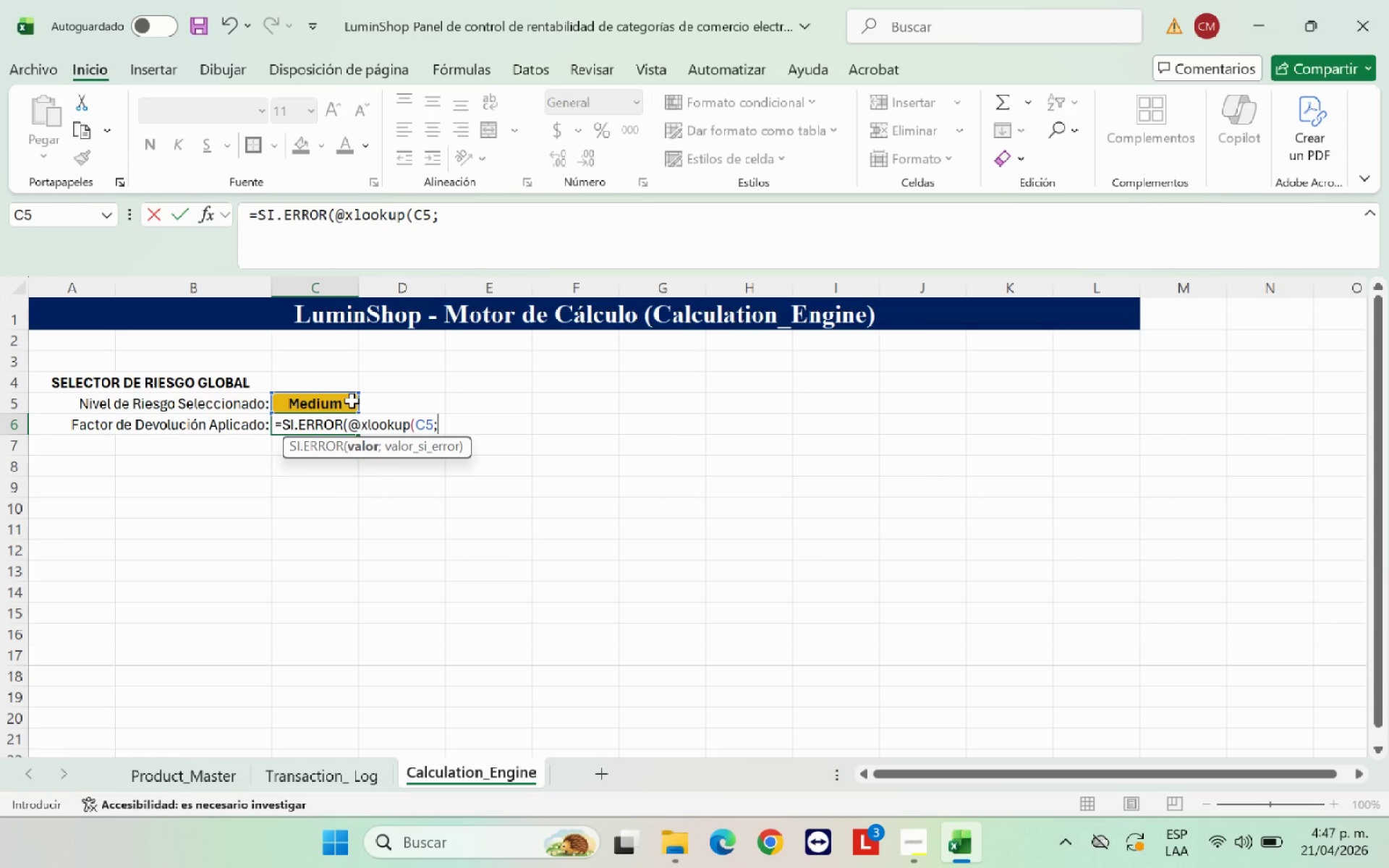 
left_click([233, 778])
 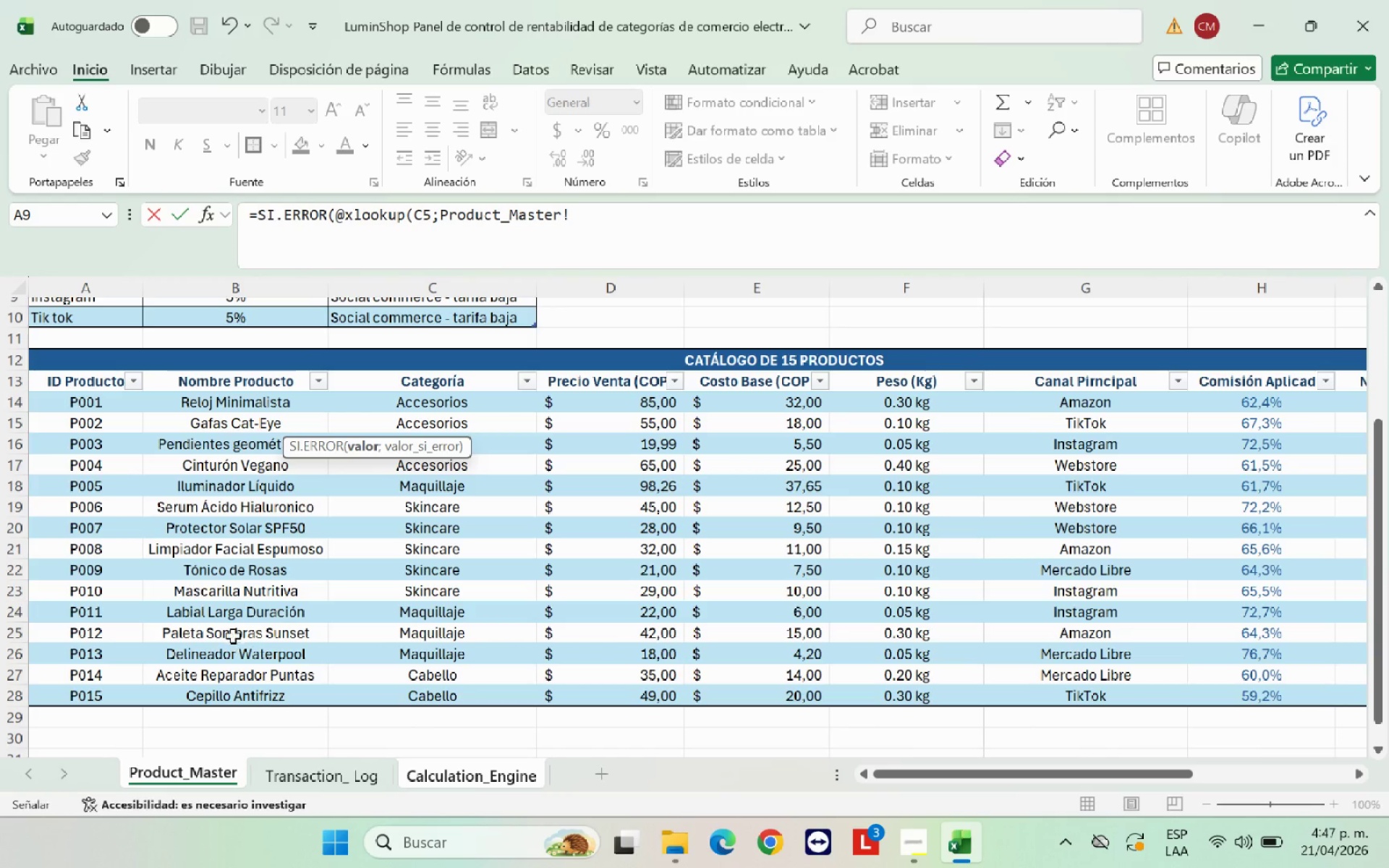 
scroll: coordinate [155, 473], scroll_direction: up, amount: 2.0
 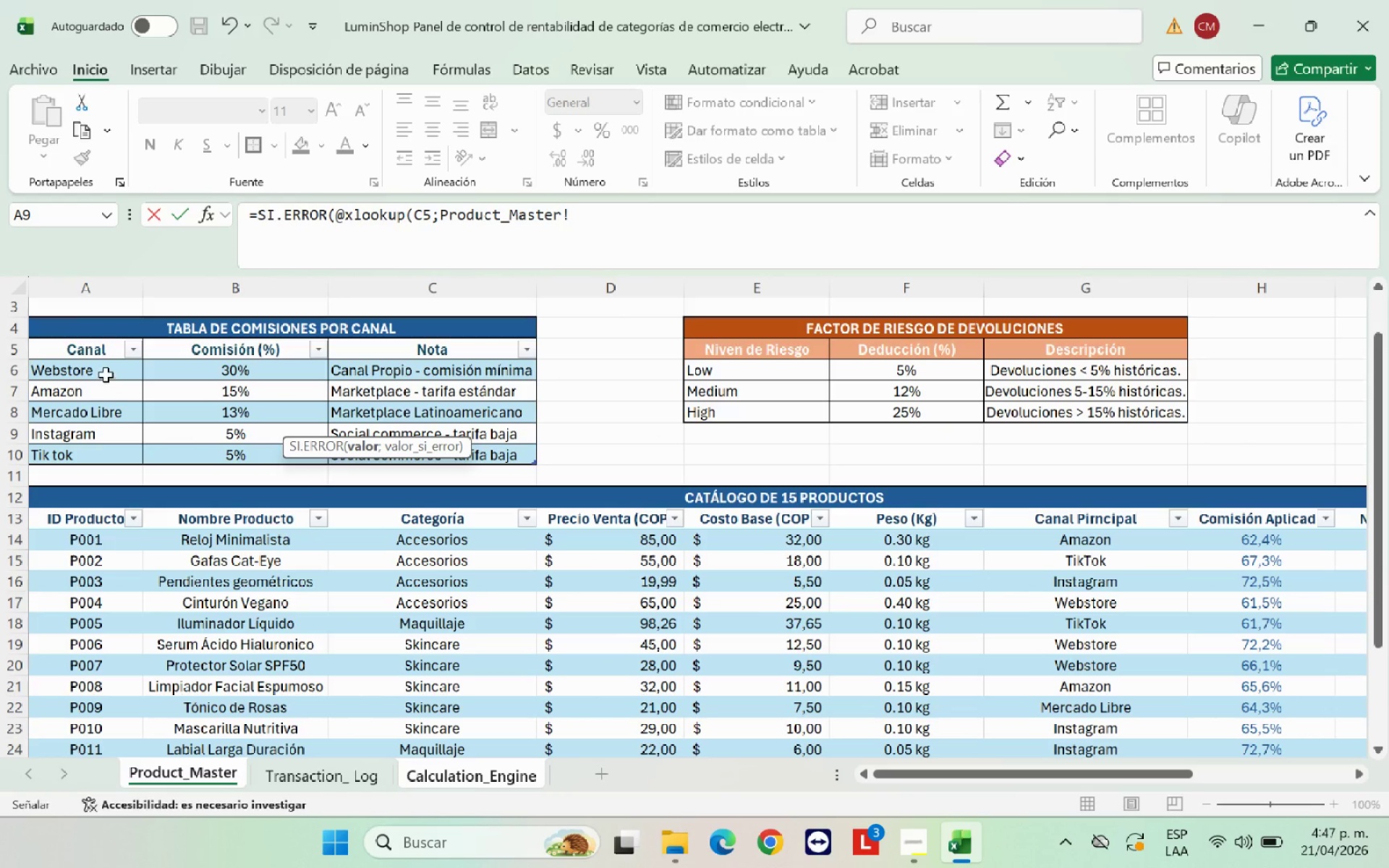 
left_click_drag(start_coordinate=[106, 370], to_coordinate=[99, 450])
 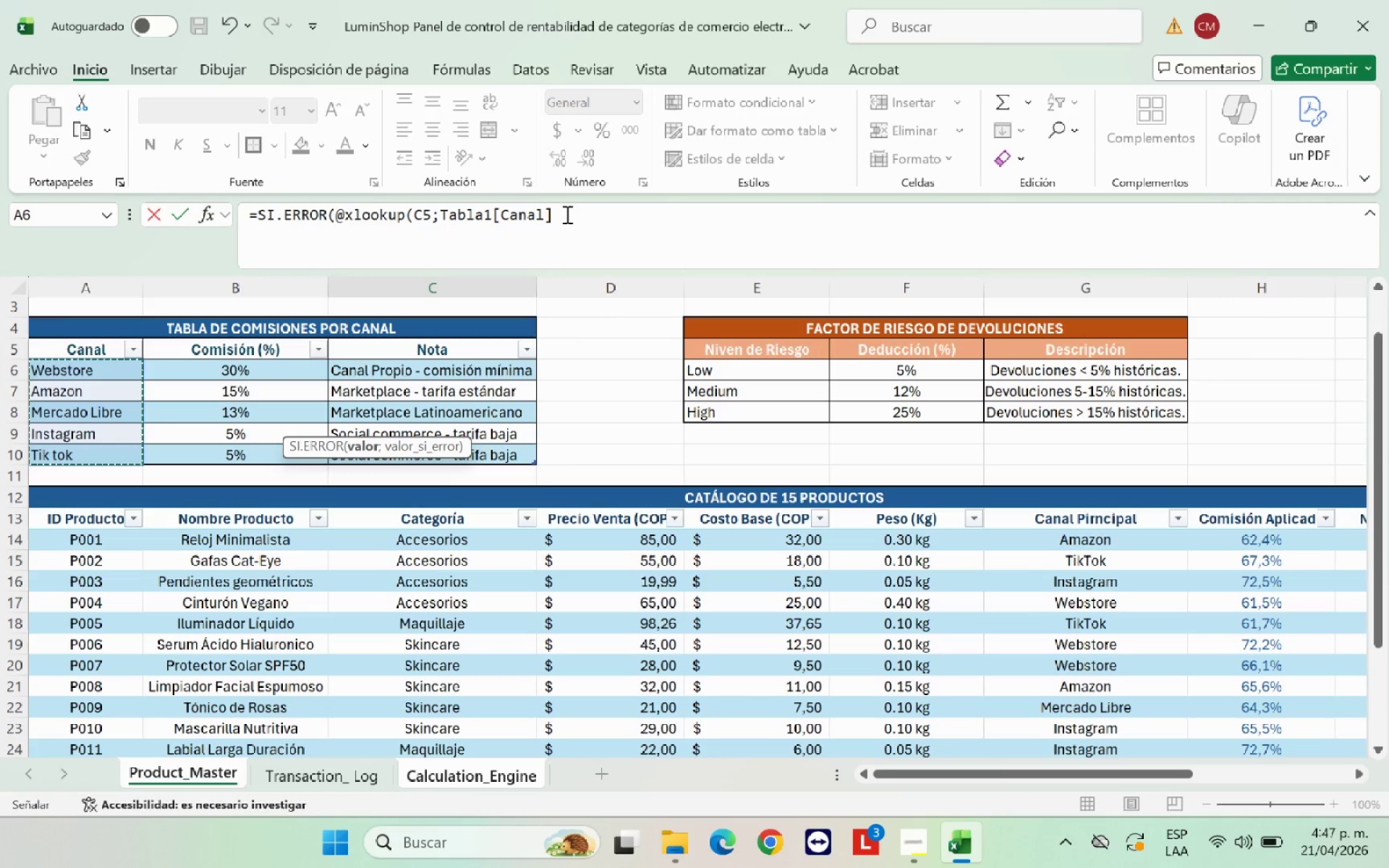 
wait(7.98)
 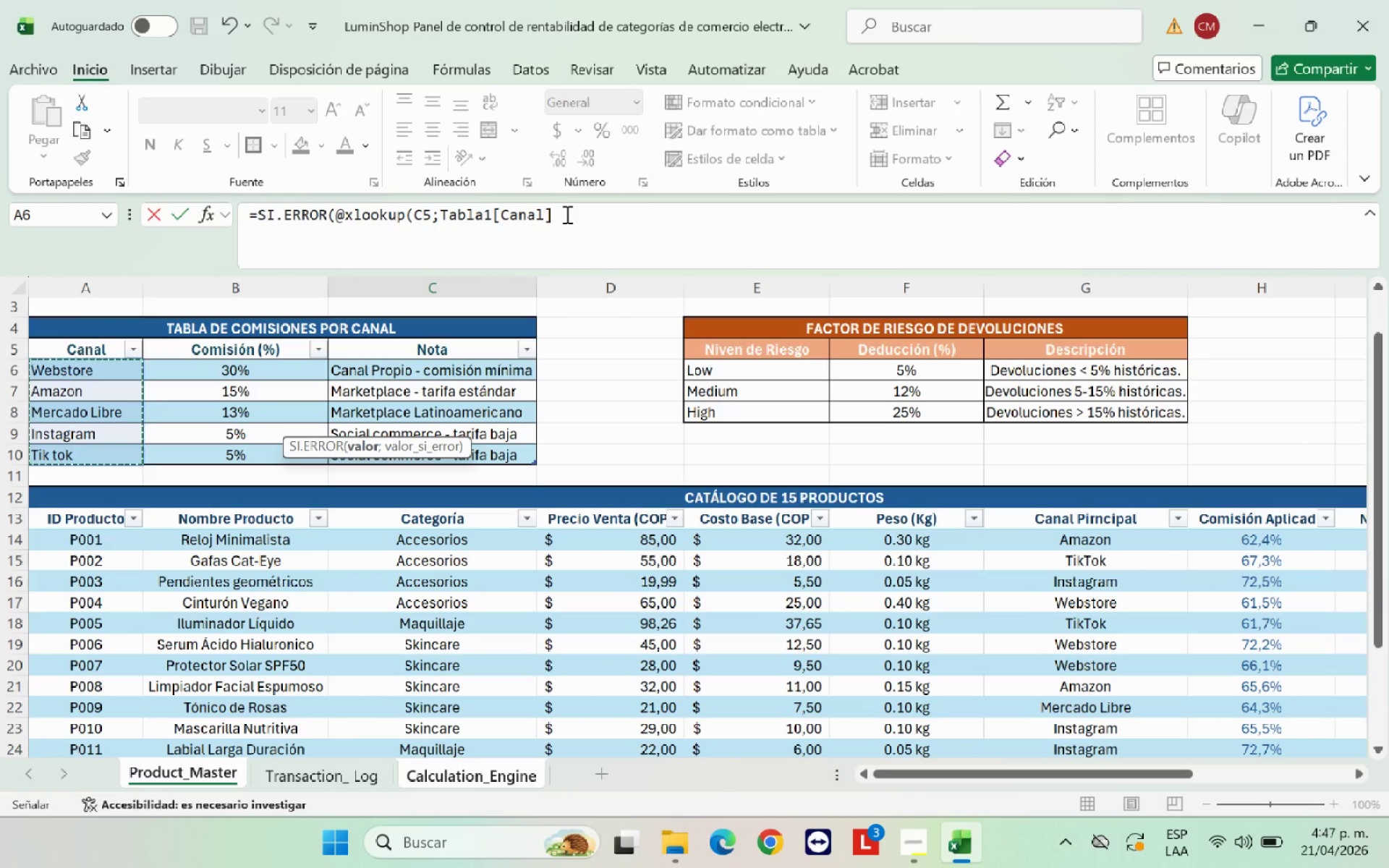 
left_click([566, 214])
 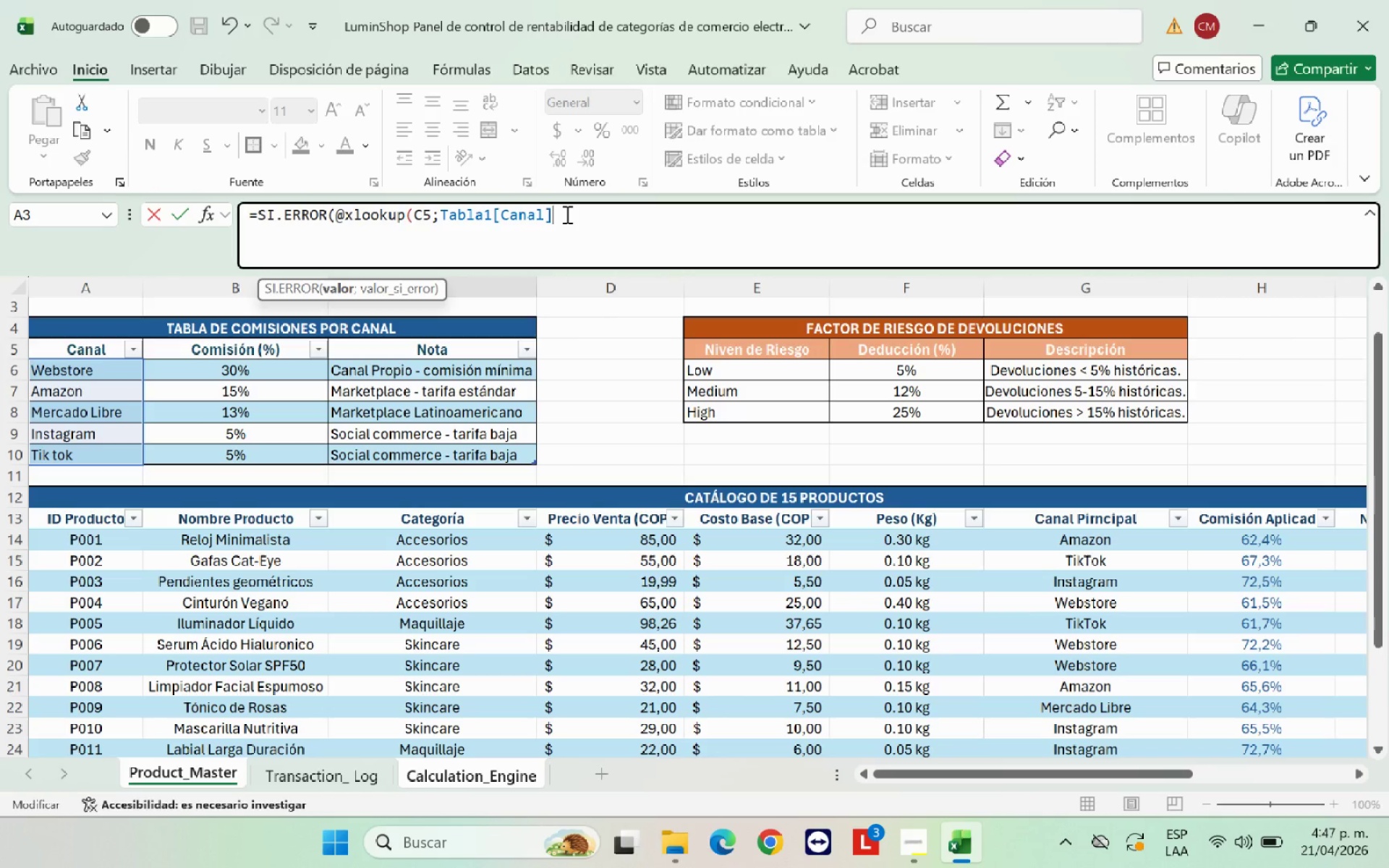 
key(Shift+Comma)
 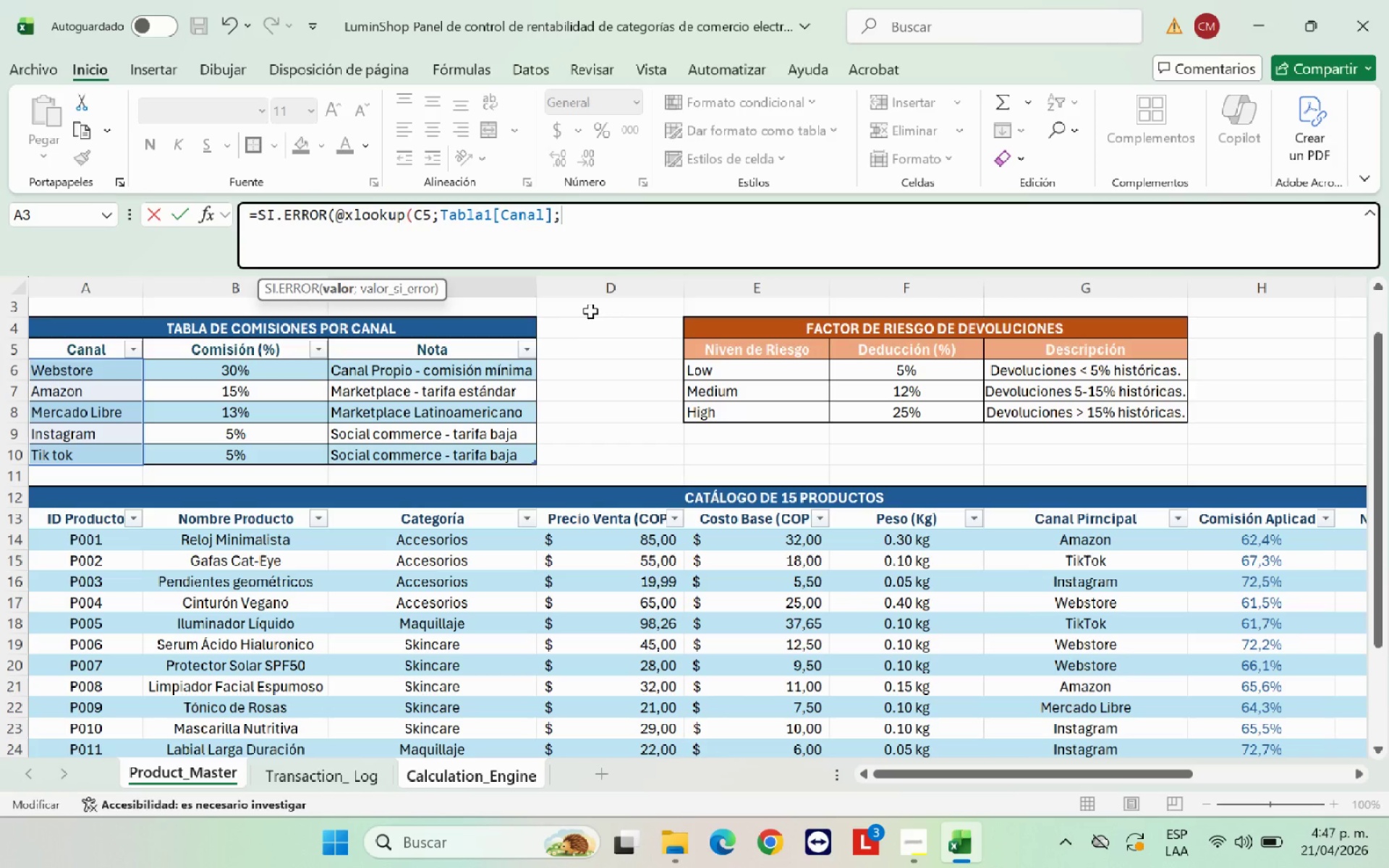 
wait(9.45)
 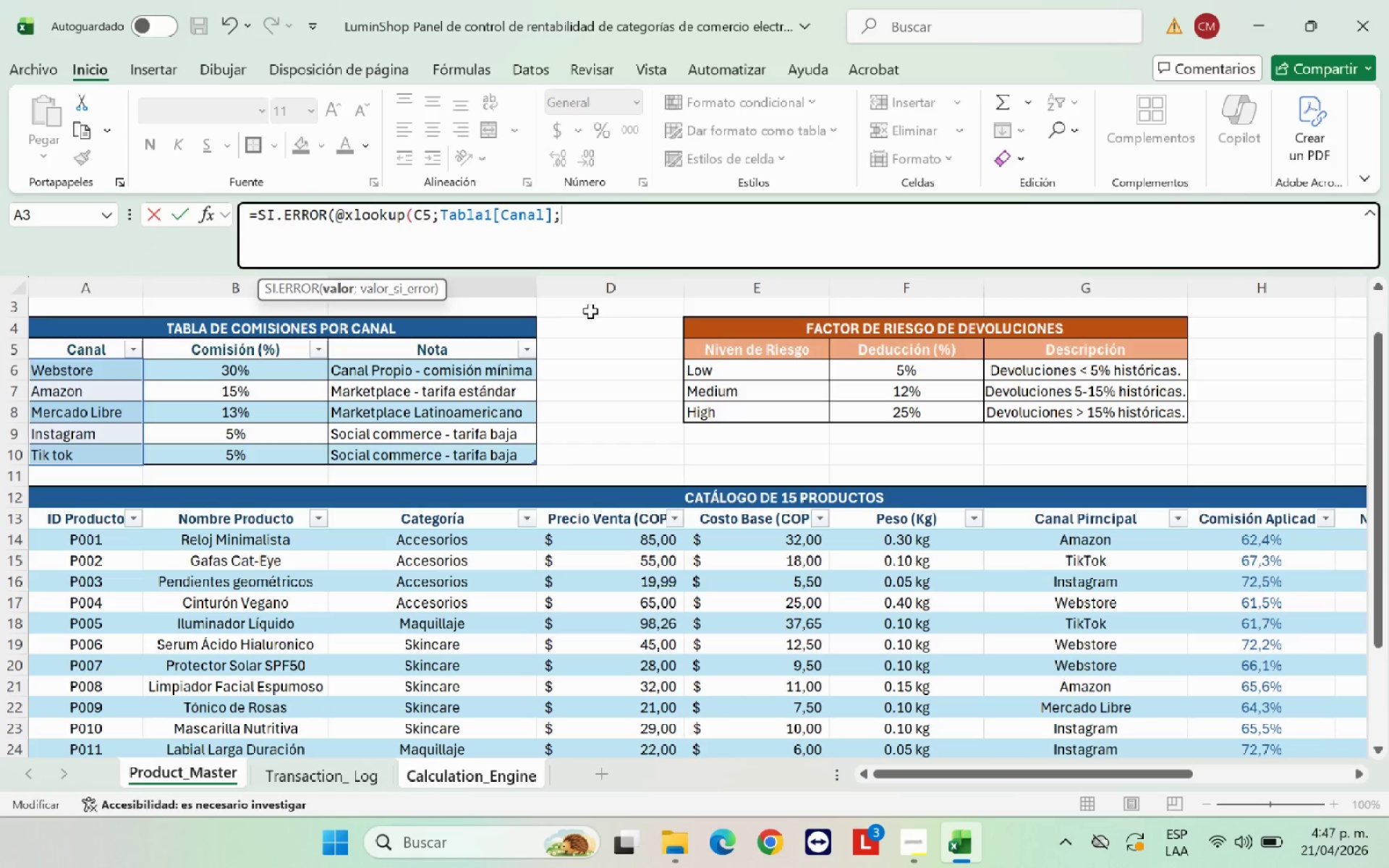 
left_click_drag(start_coordinate=[918, 374], to_coordinate=[923, 409])
 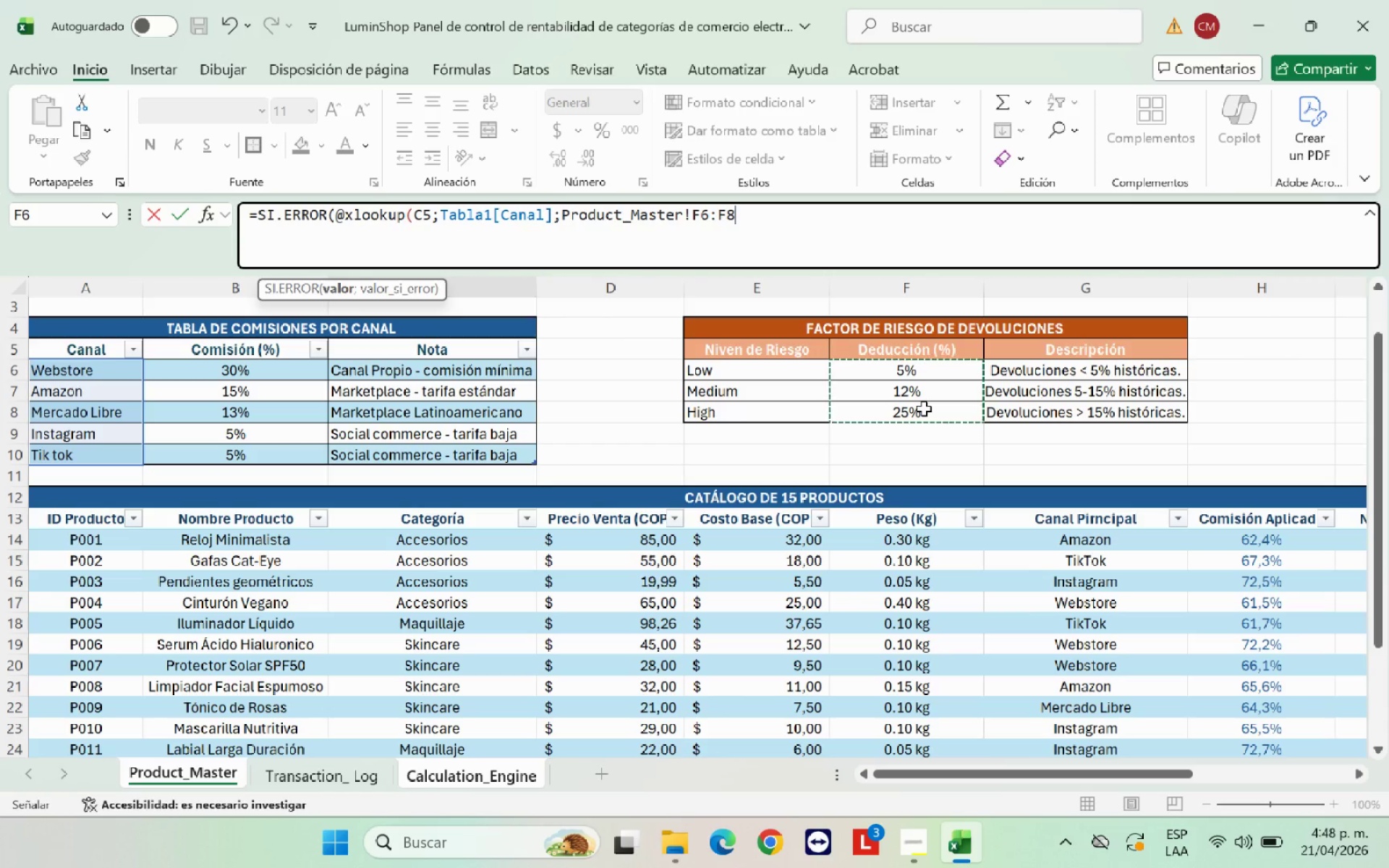 
key(Shift+9)
 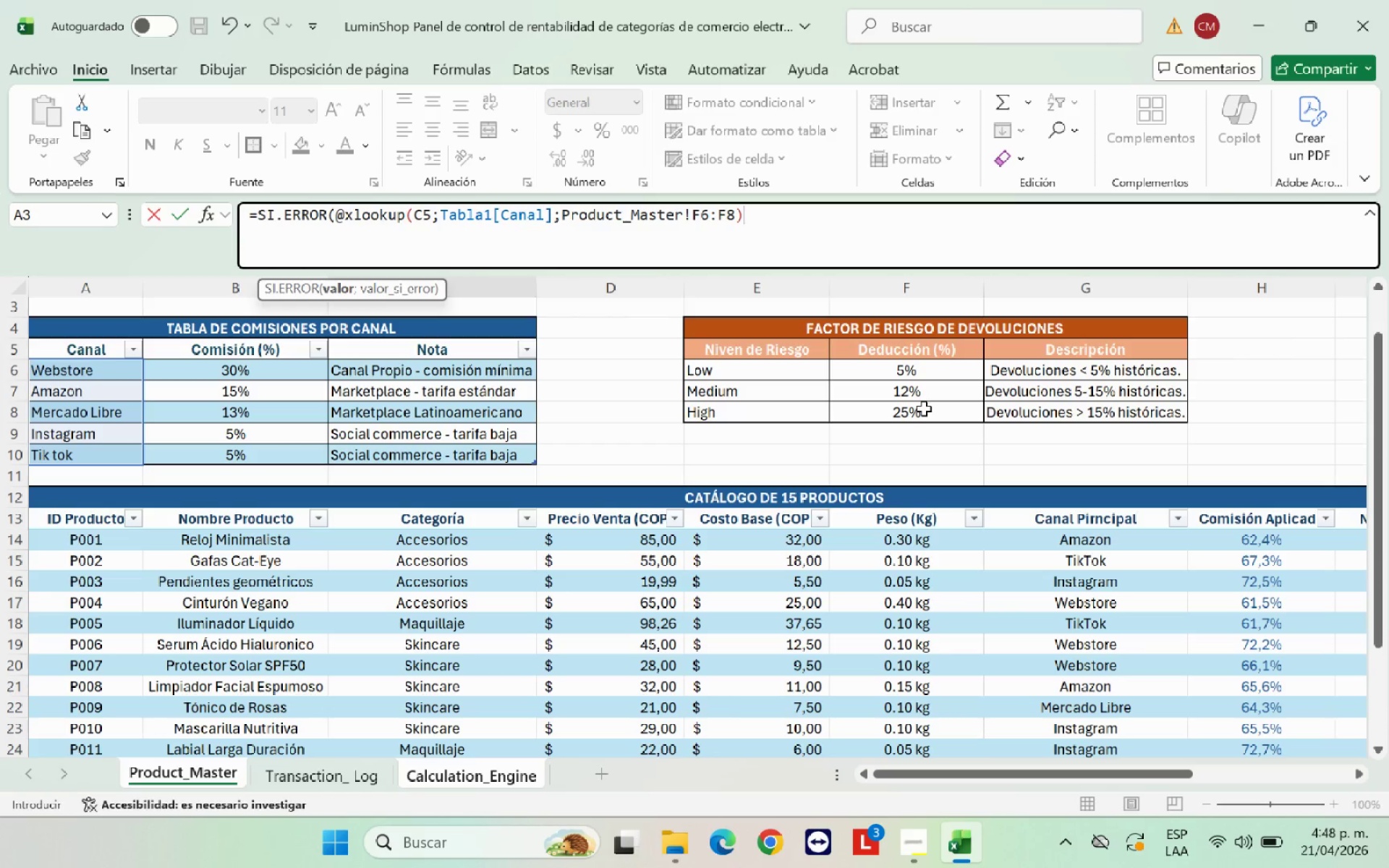 
type(<0.12()
 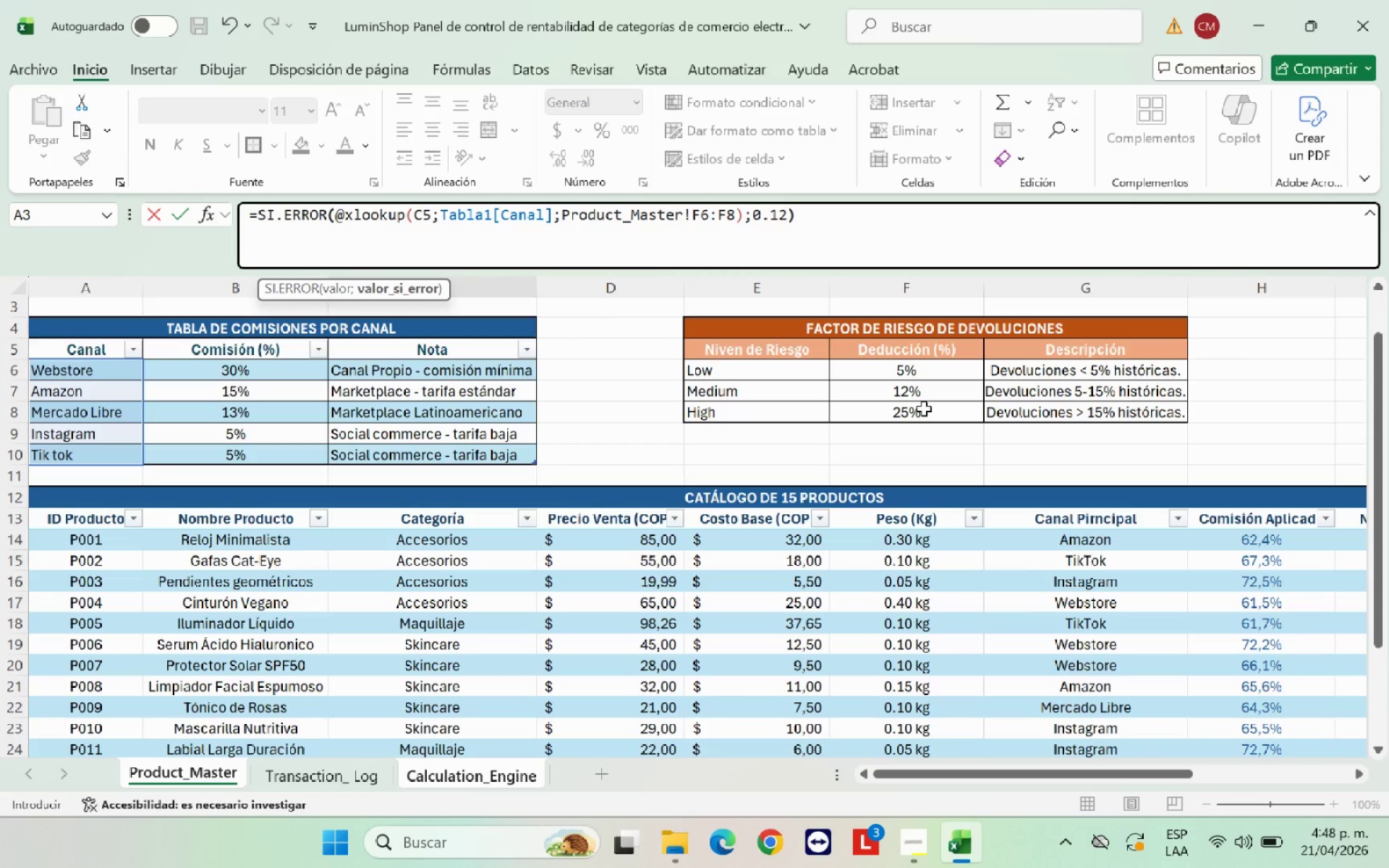 
key(Enter)
 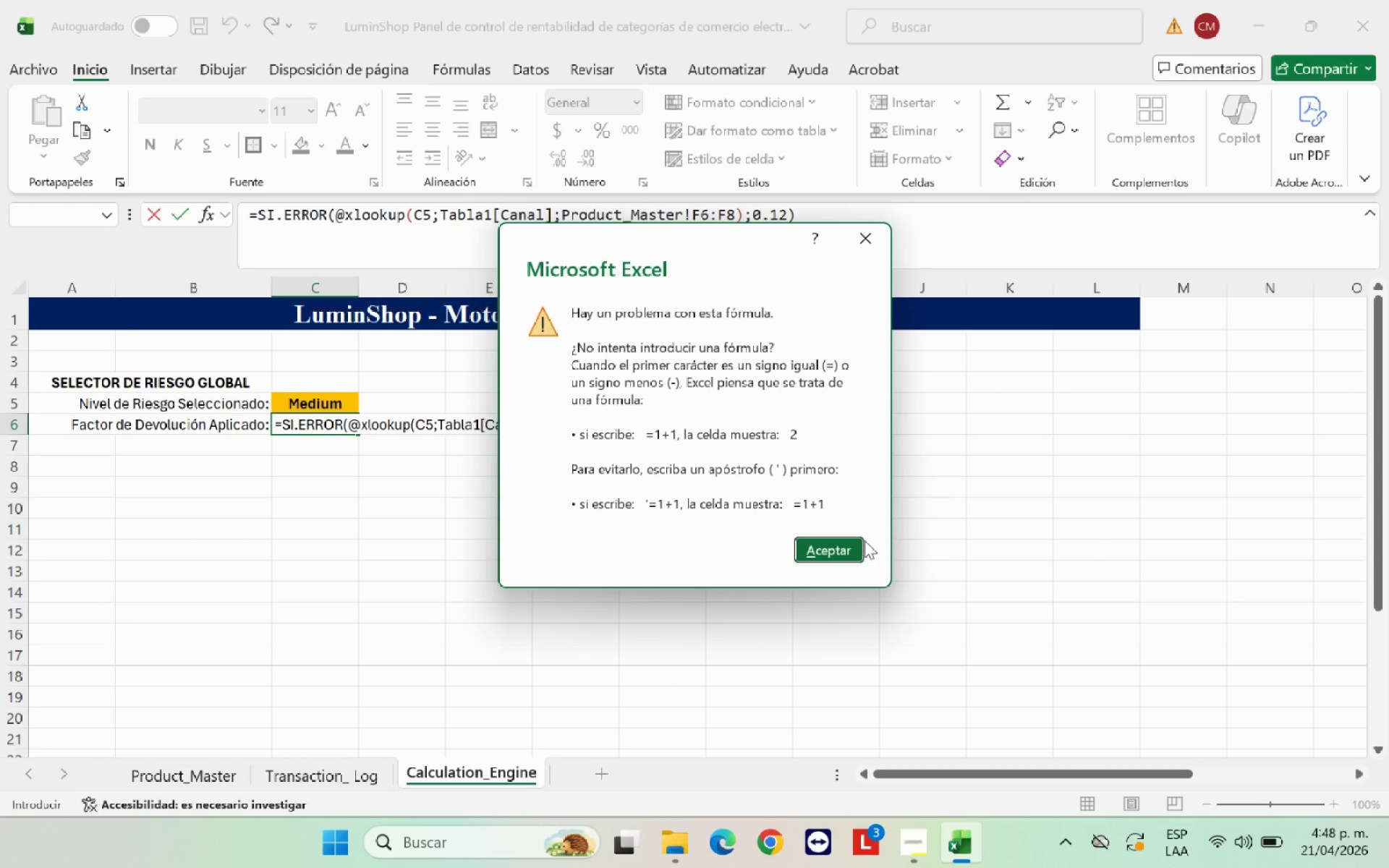 
left_click([818, 545])
 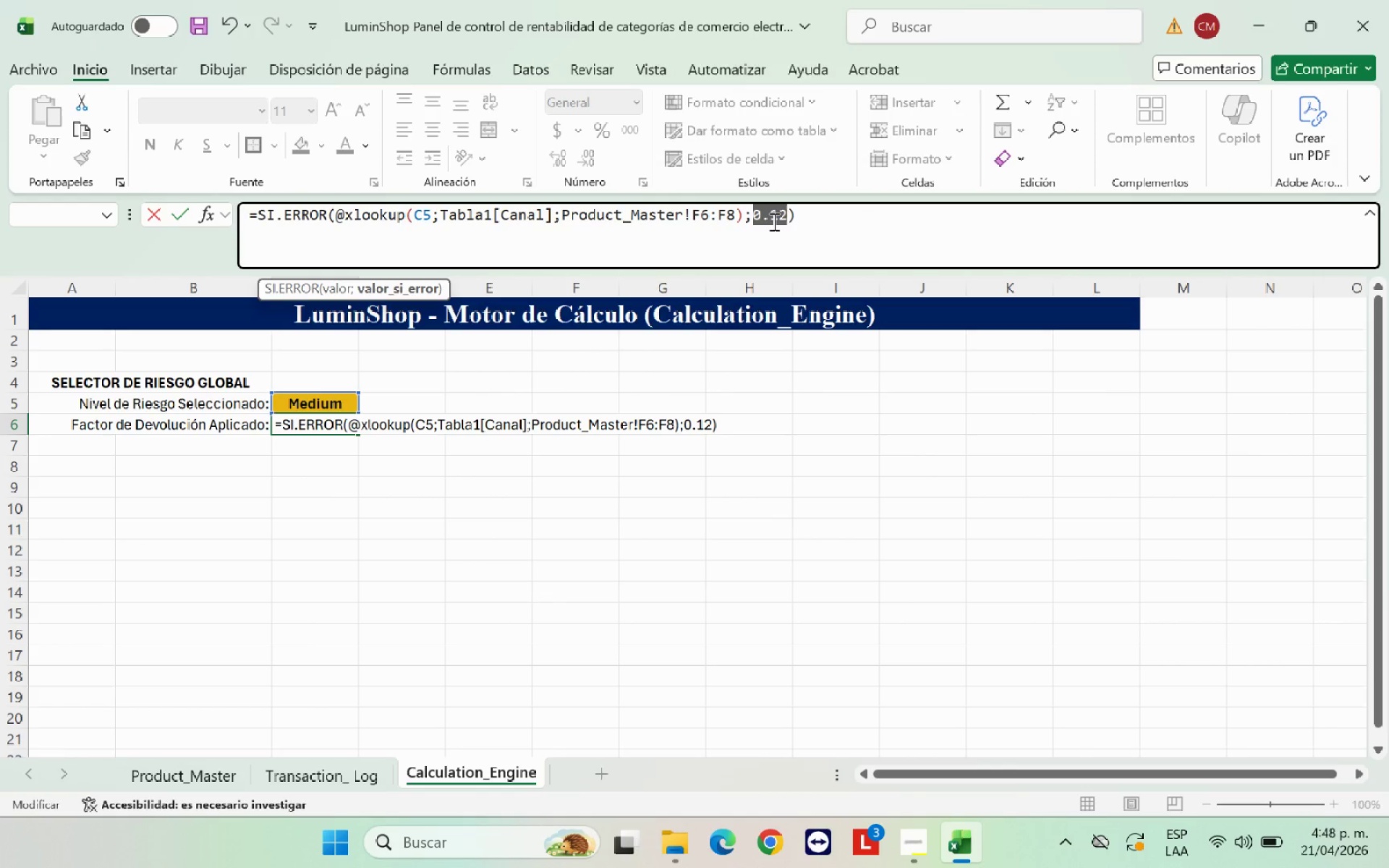 
left_click([771, 218])
 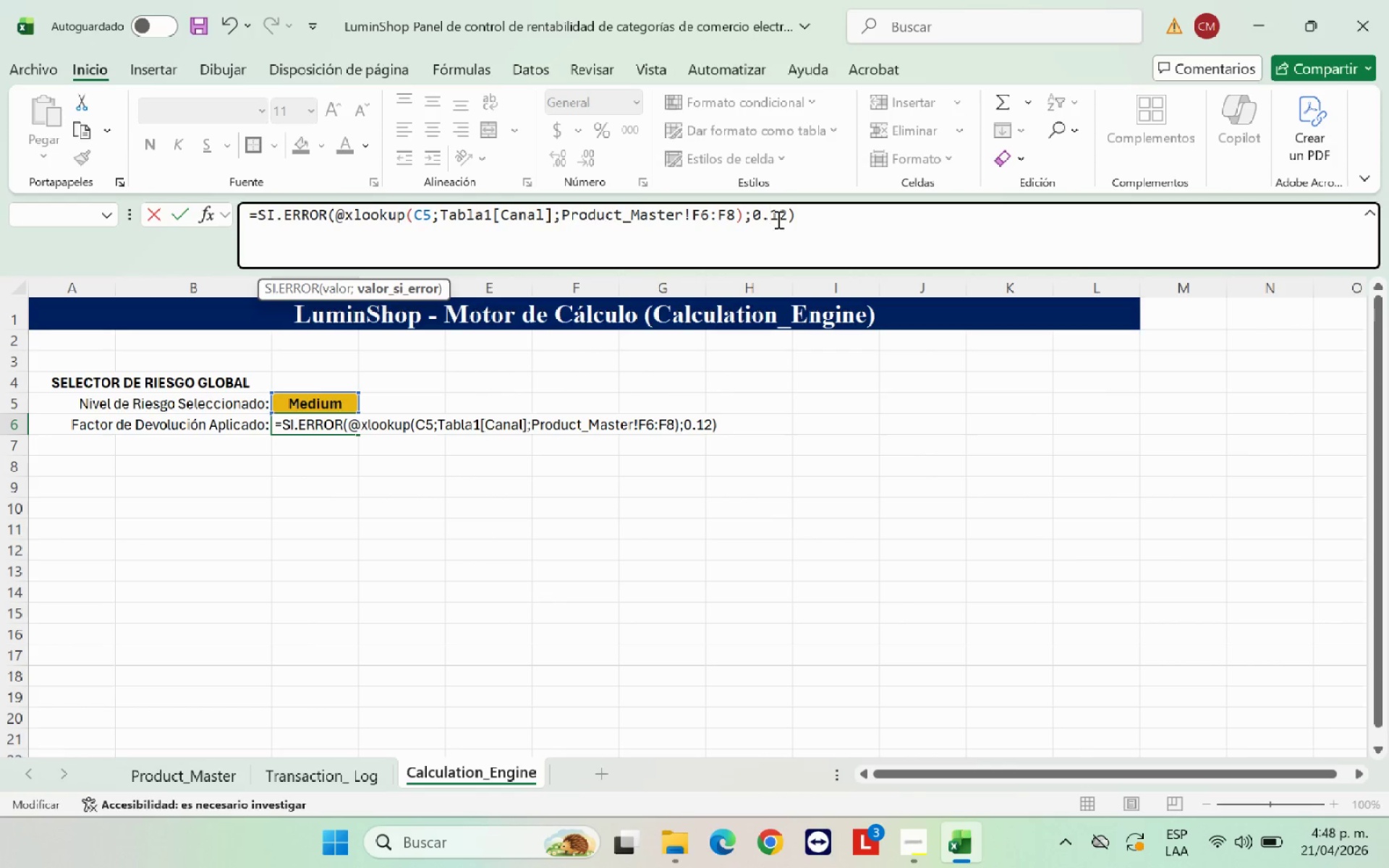 
key(Backspace)
 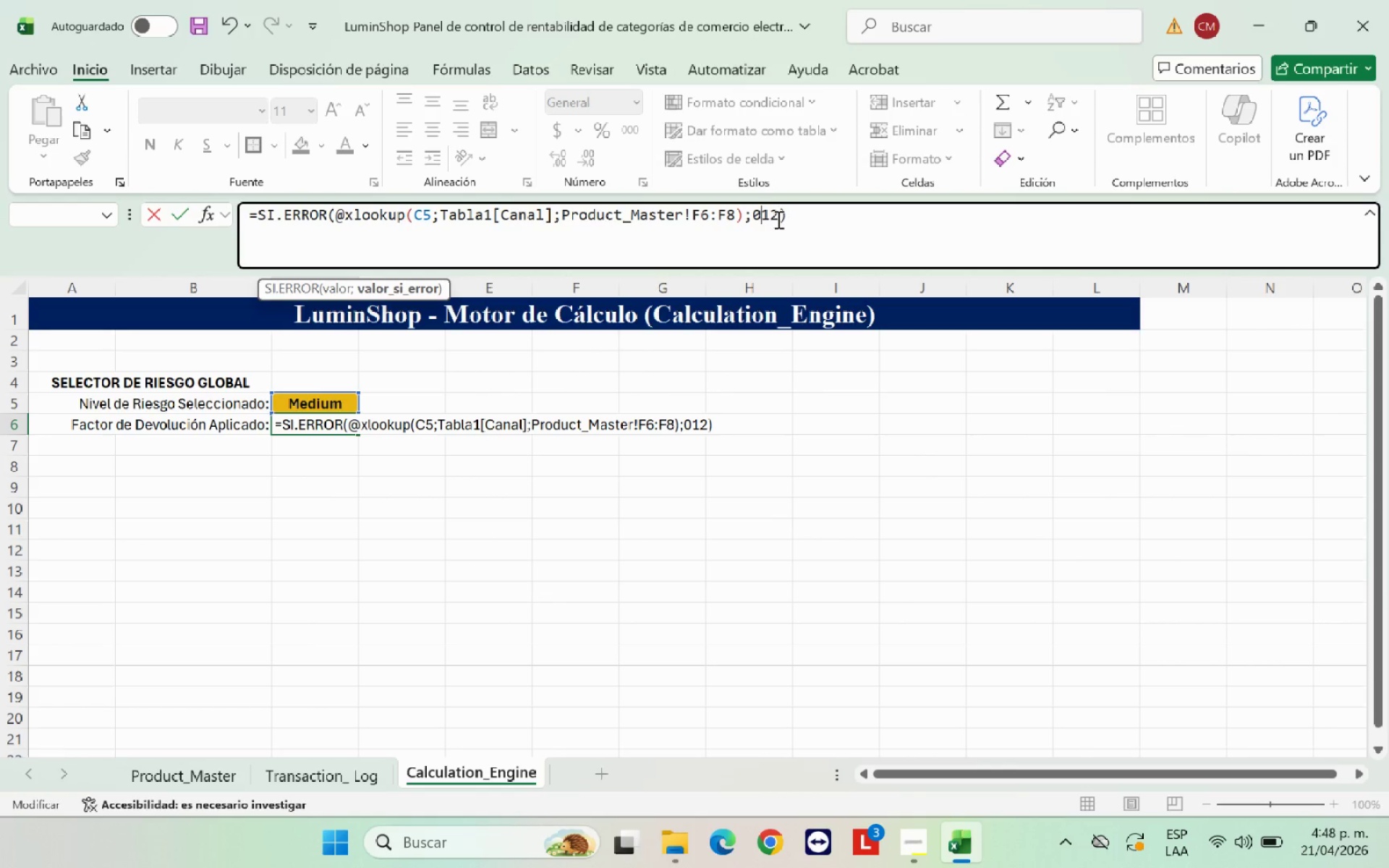 
key(Comma)
 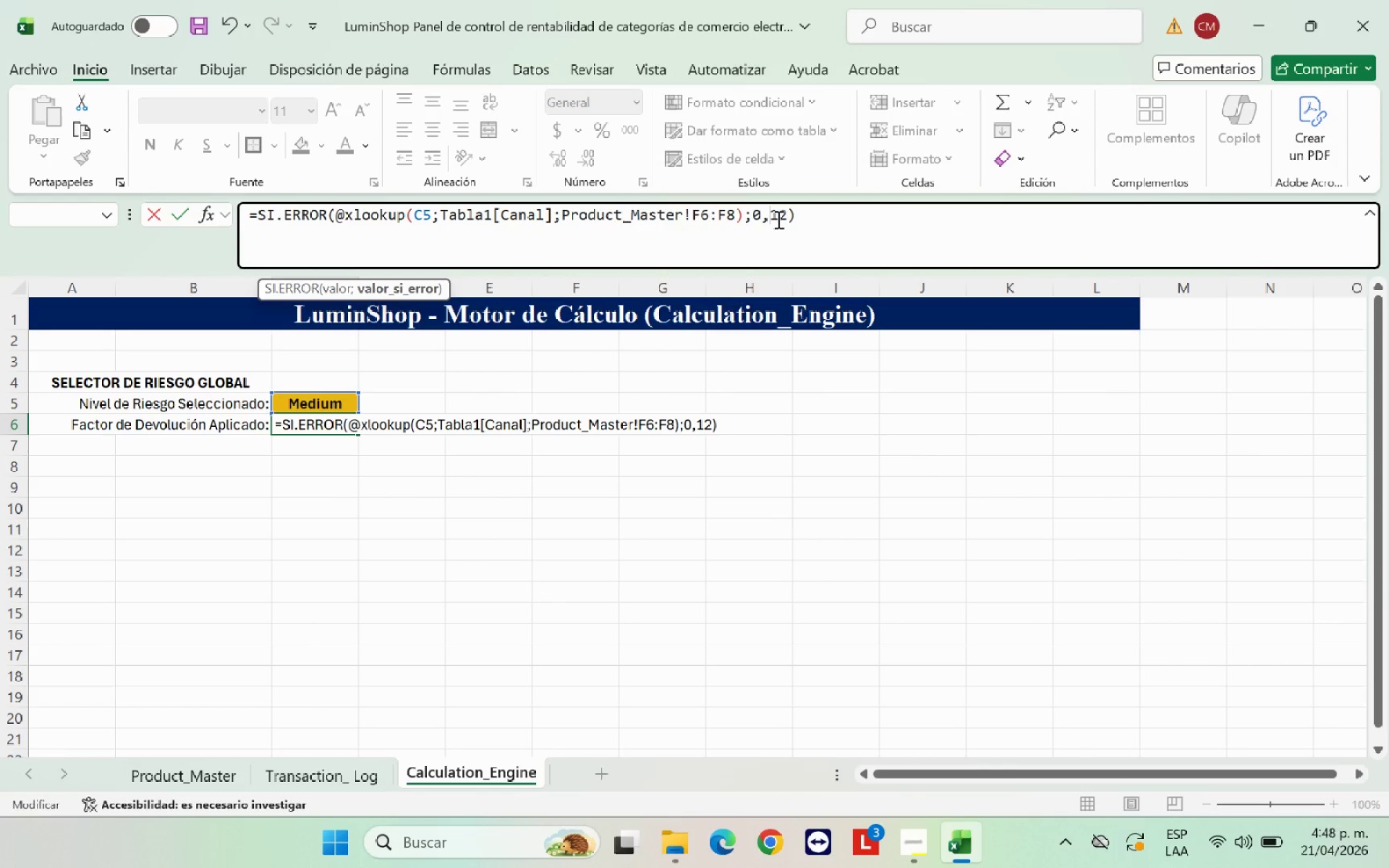 
key(Enter)
 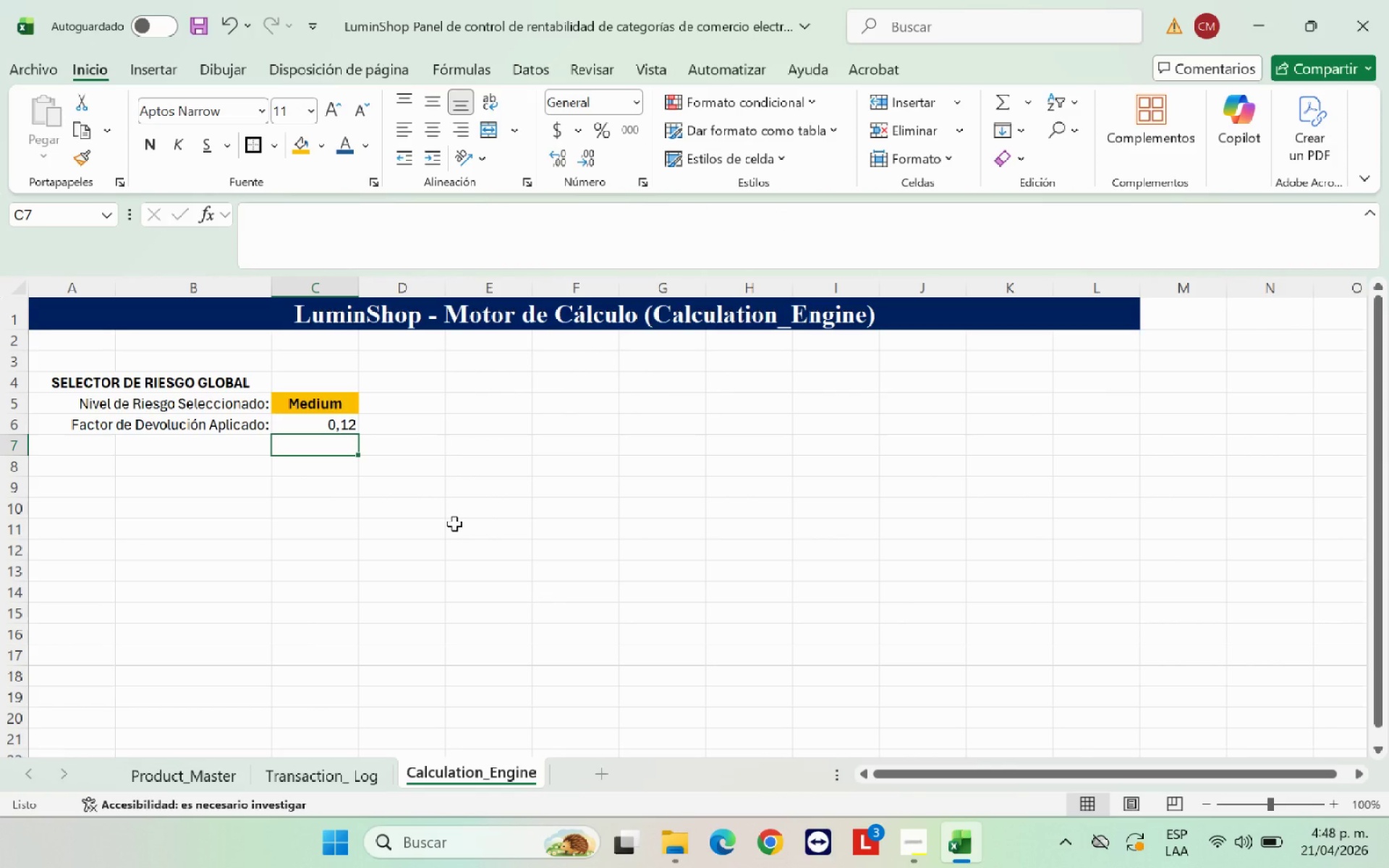 
left_click([454, 524])
 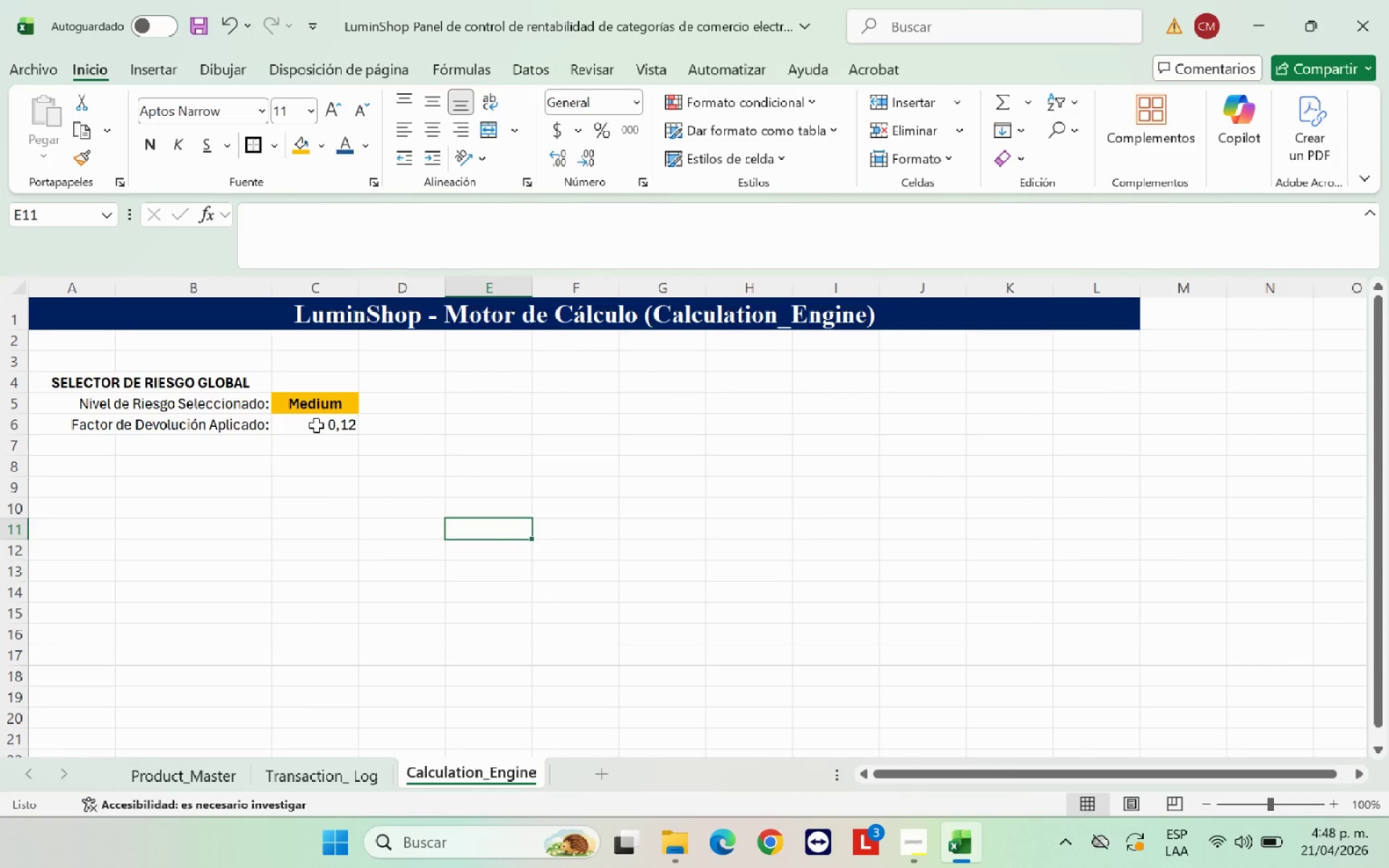 
left_click([316, 425])
 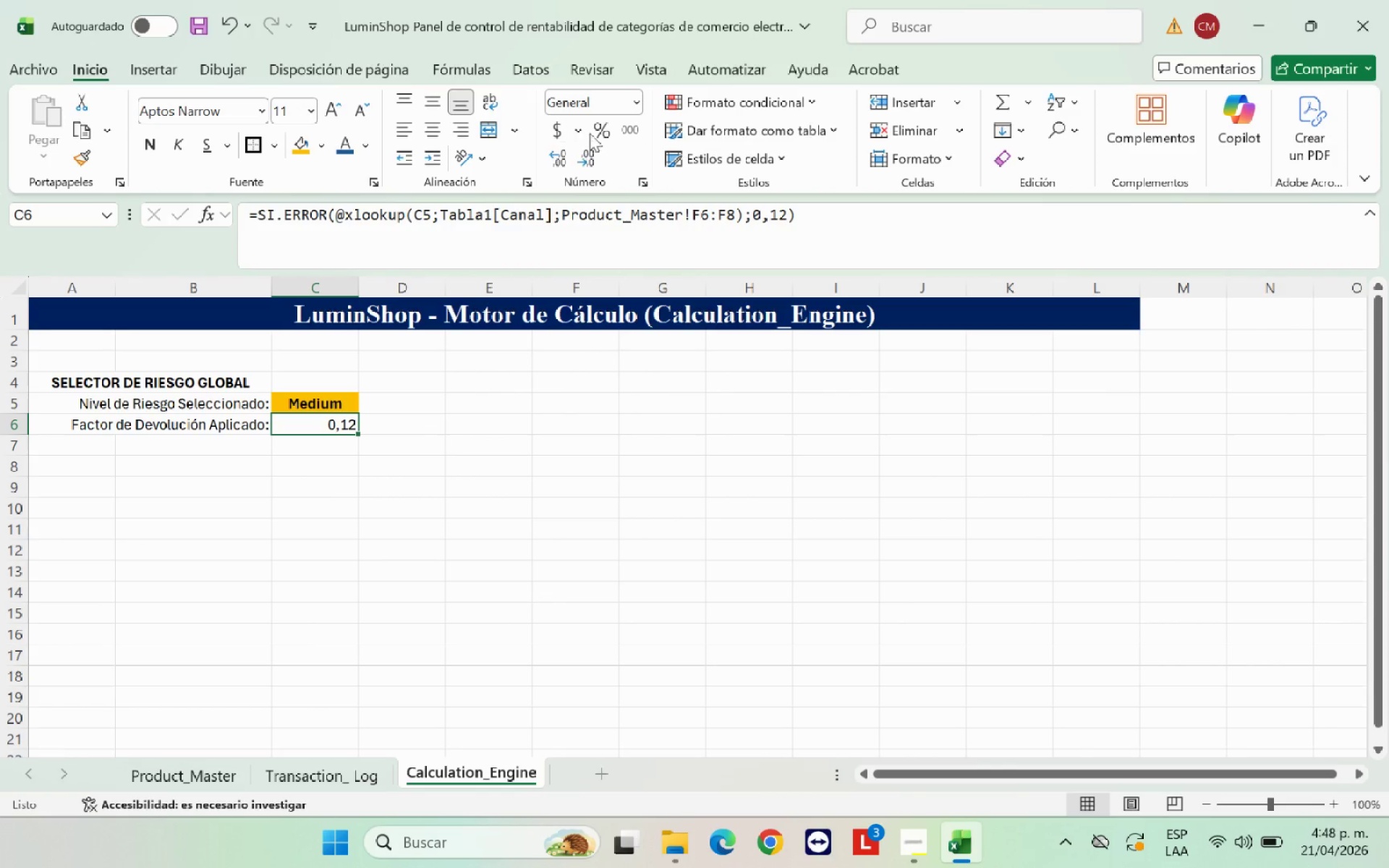 
left_click([609, 124])
 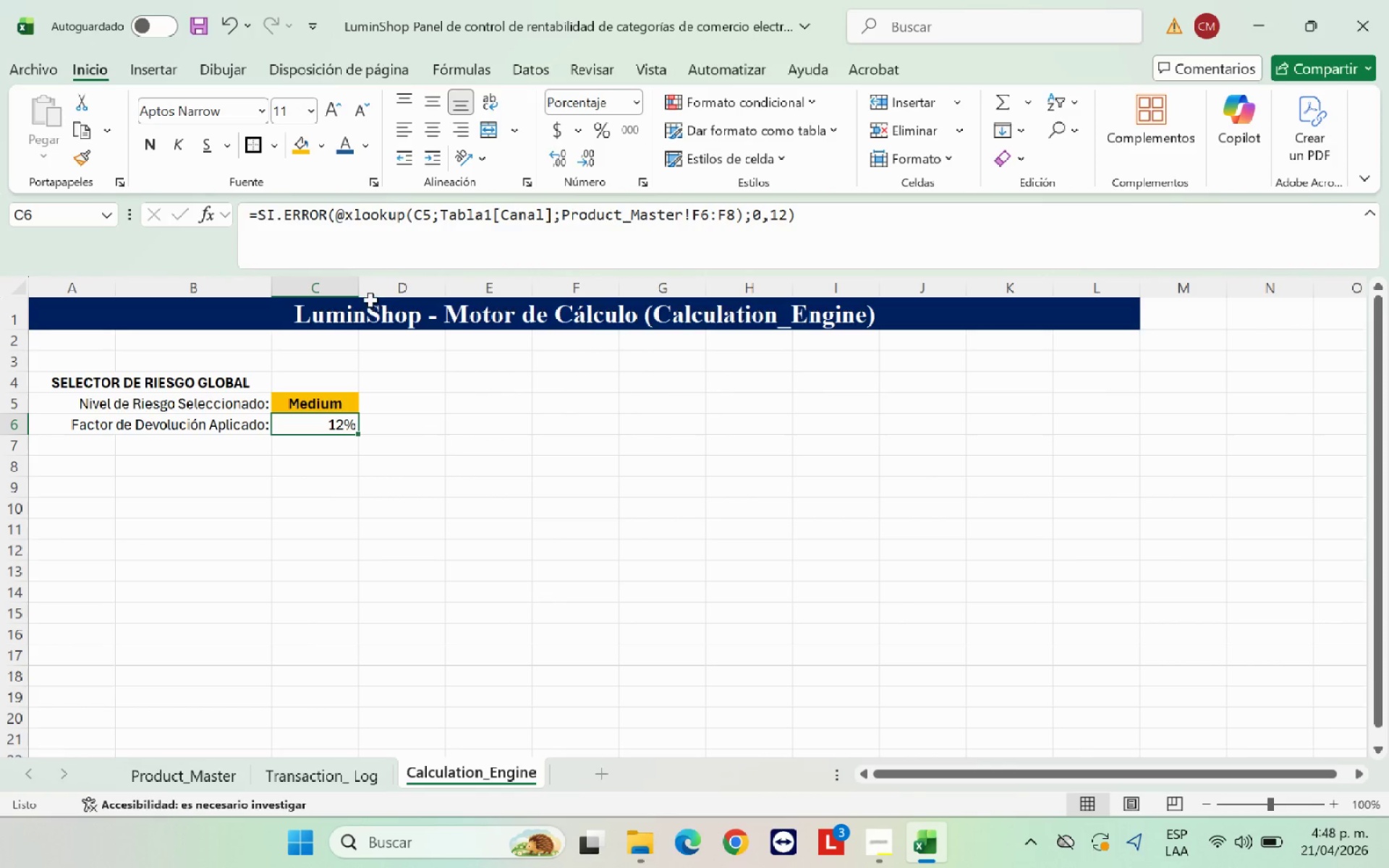 
left_click_drag(start_coordinate=[360, 289], to_coordinate=[370, 289])
 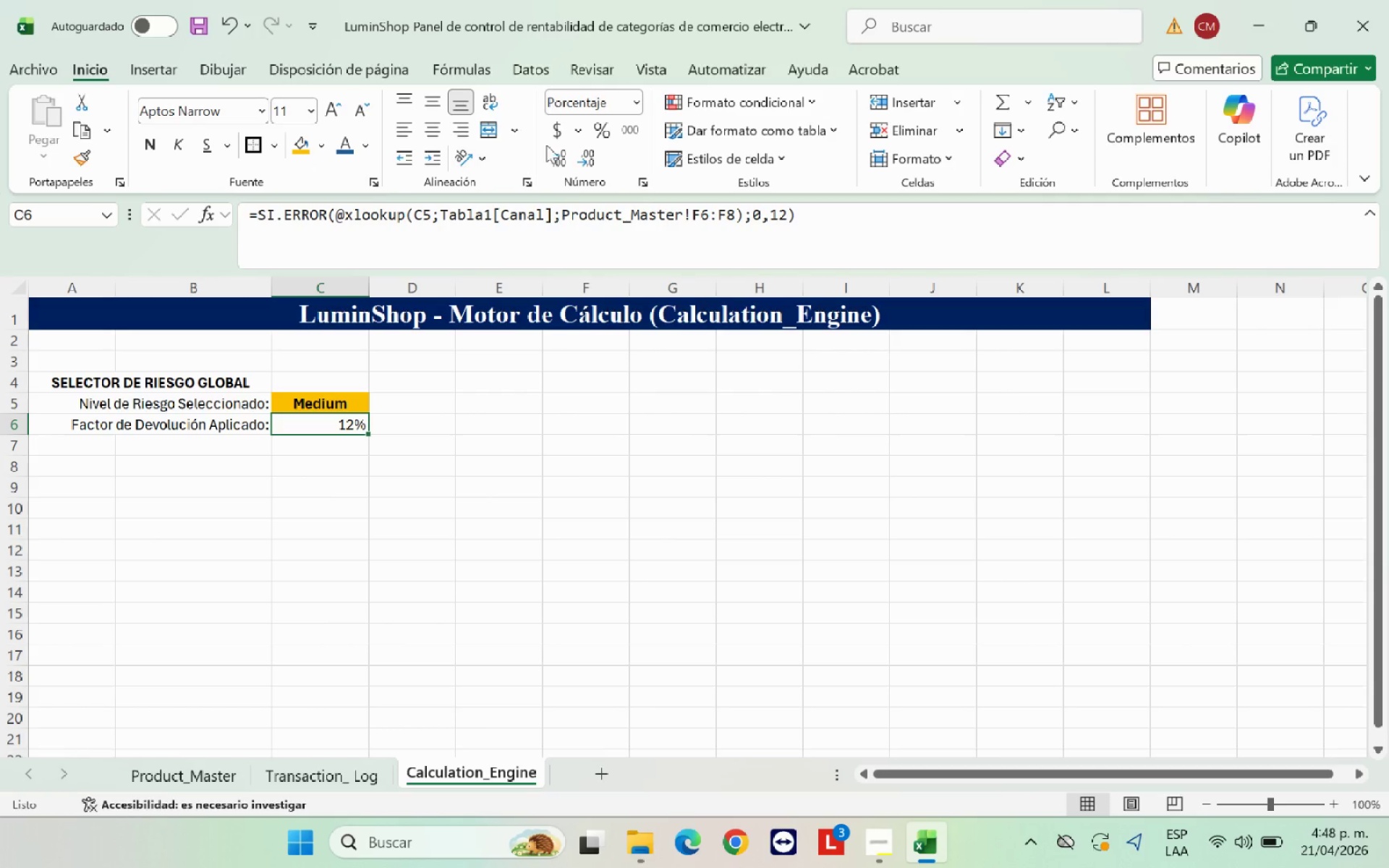 
left_click([556, 155])
 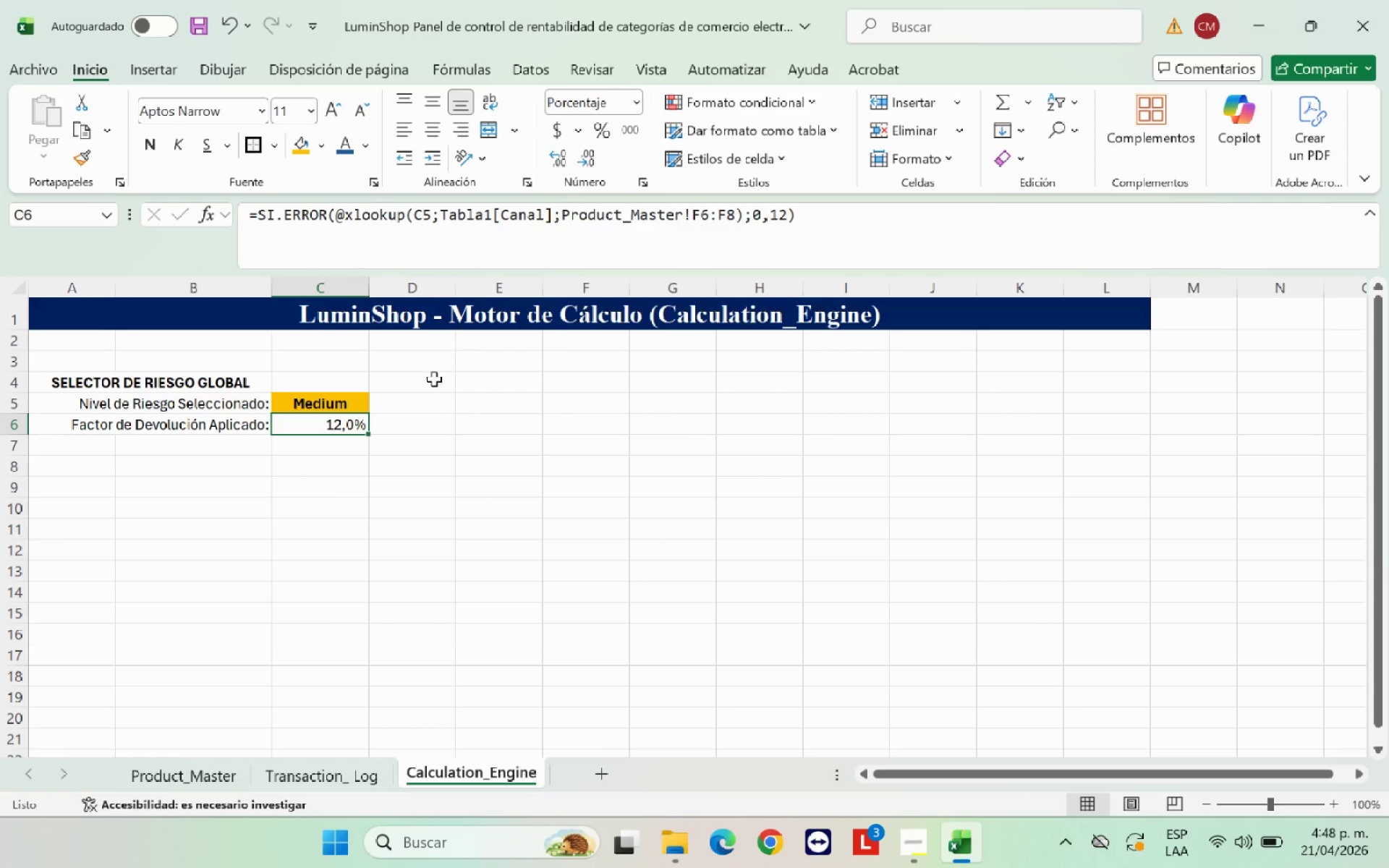 
left_click([426, 446])
 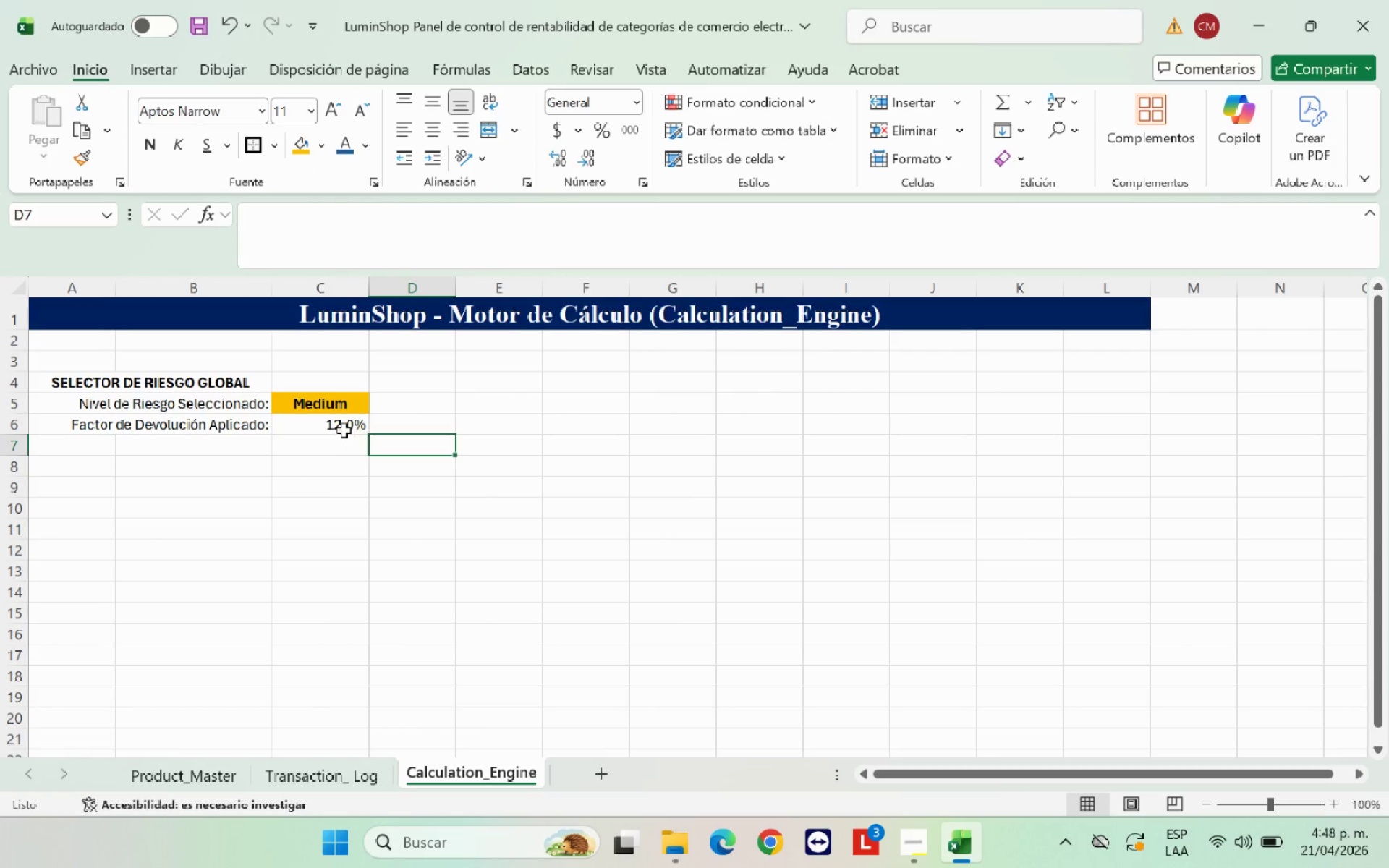 
left_click([344, 430])
 